 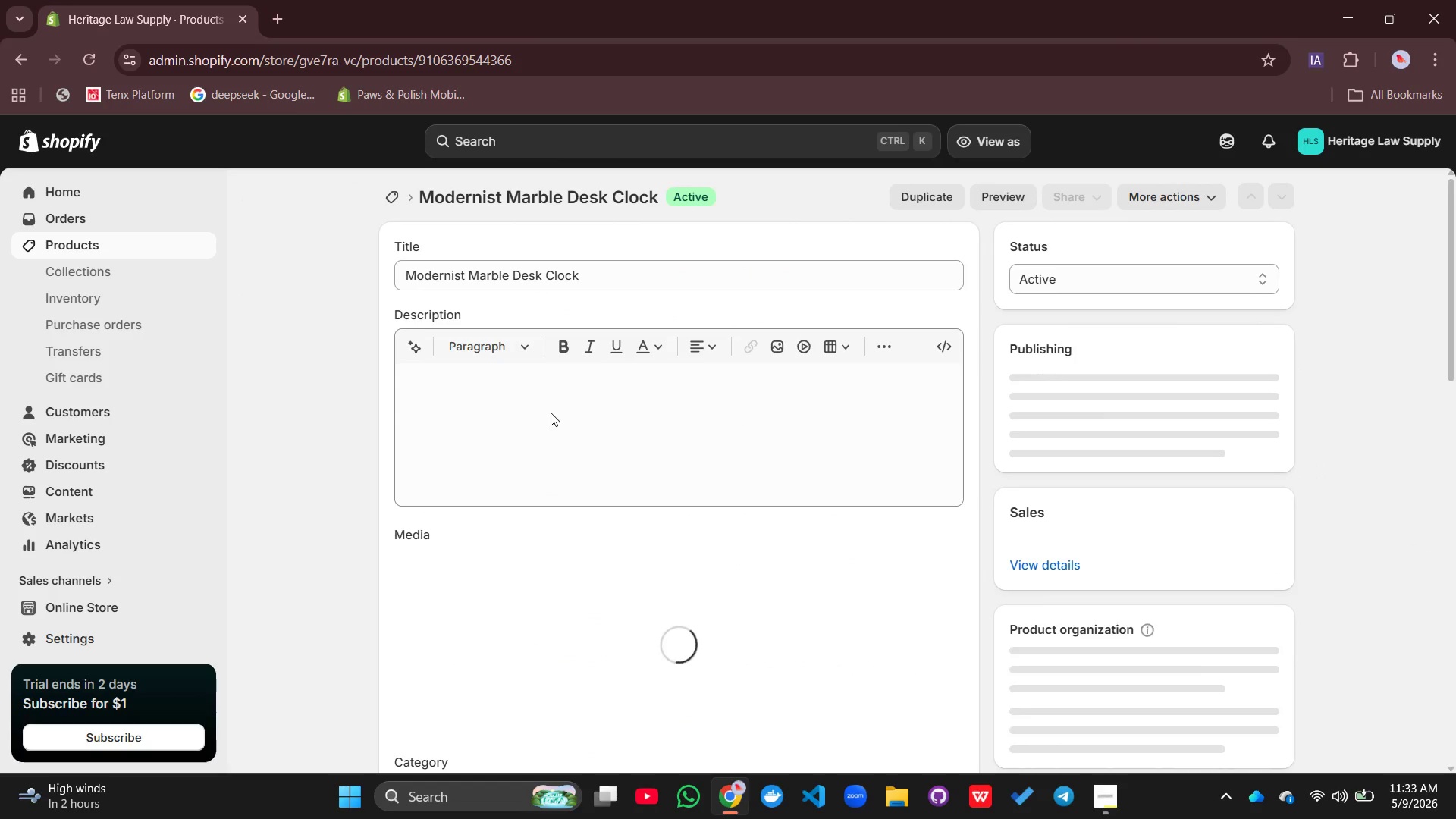 
type(Ri)
key(Backspace)
key(Backspace)
type(Time is the one resource you cannot bill more hpurs)
key(Backspace)
key(Backspace)
key(Backspace)
key(Backspace)
key(Backspace)
type(hp)
key(Backspace)
type(ours to create. Every attorn)
 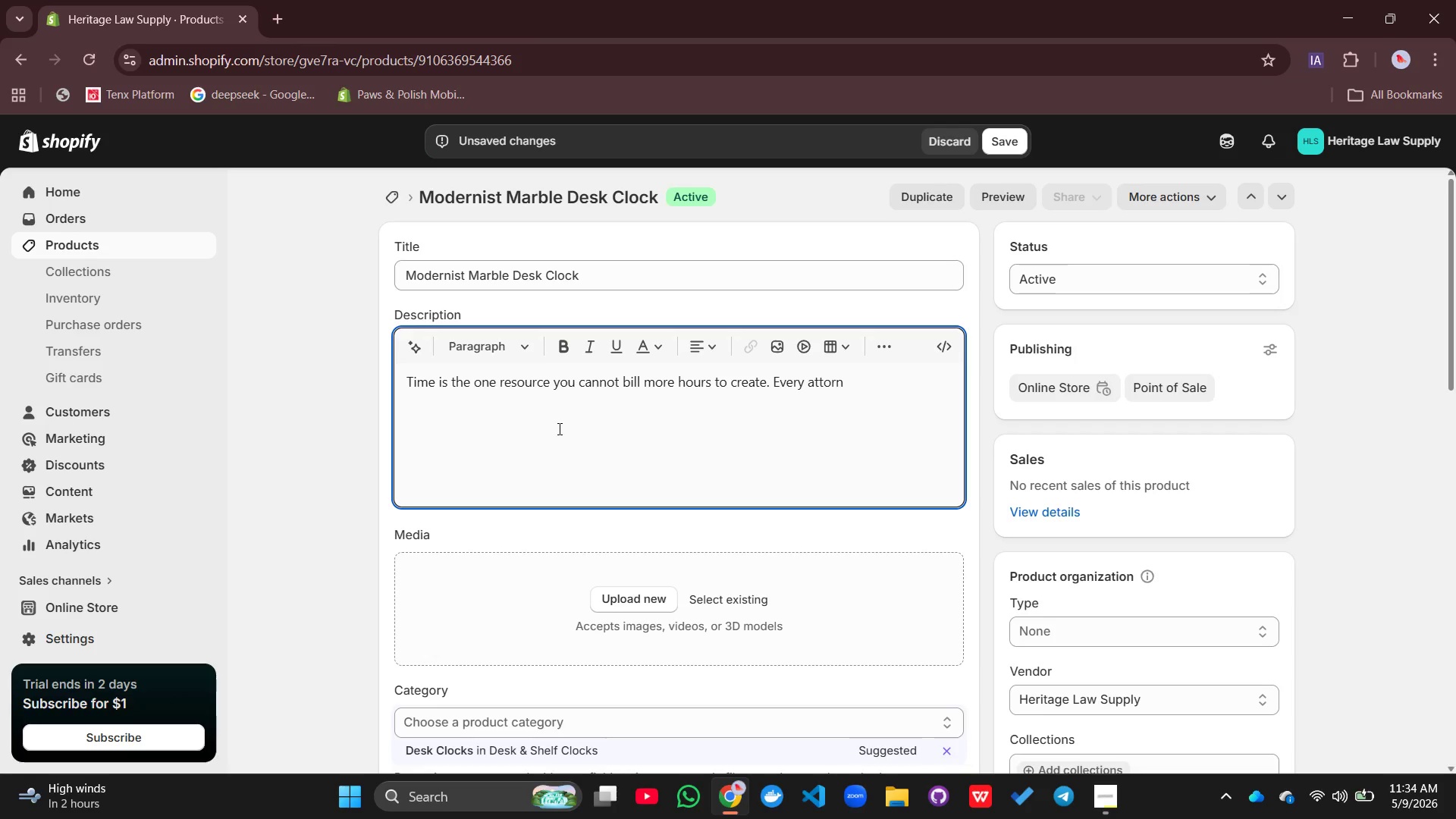 
type(ey knows this. Every partner reminds associates of this. Every client's matter proceeds according to deadlines that cannpt)
key(Backspace)
key(Backspace)
type(ot be extended without consequences)
key(Backspace)
type(. The v)
key(Backspace)
type(modernists marb;e )
key(Backspace)
key(Backspace)
key(Backspace)
type(le desck clock places this truth before yu with )
 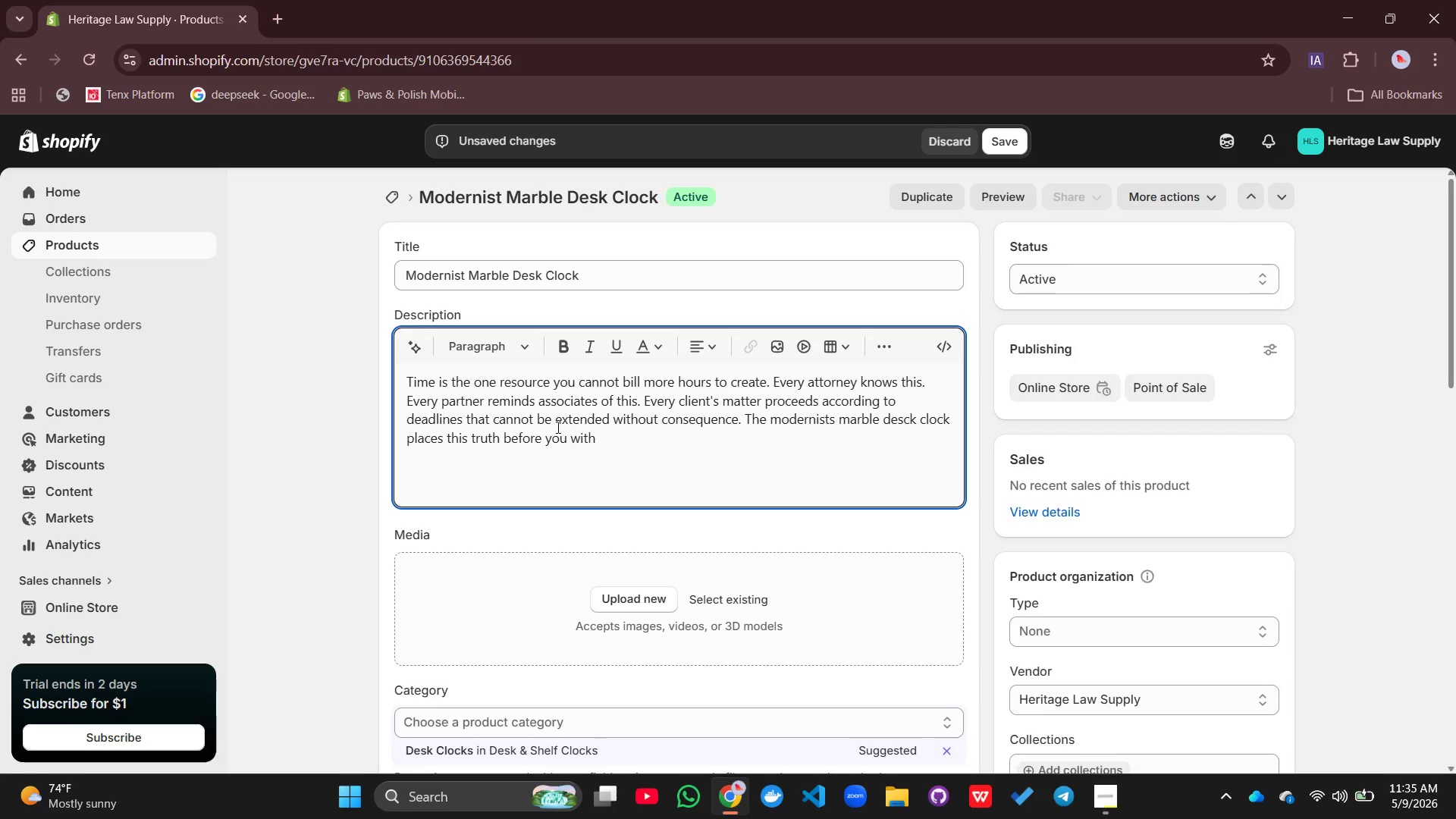 
type(every glance.)
 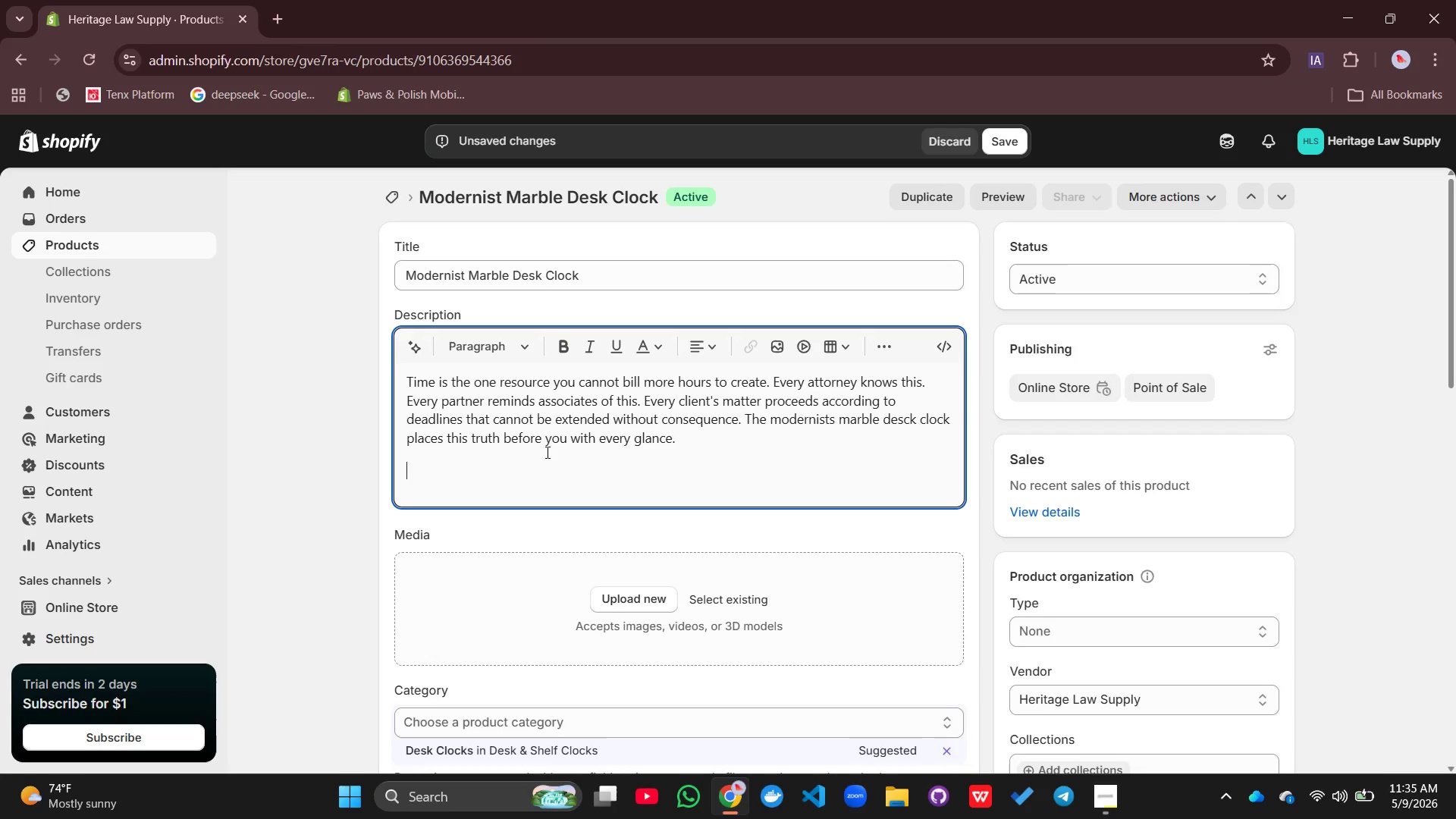 
key(Enter)
 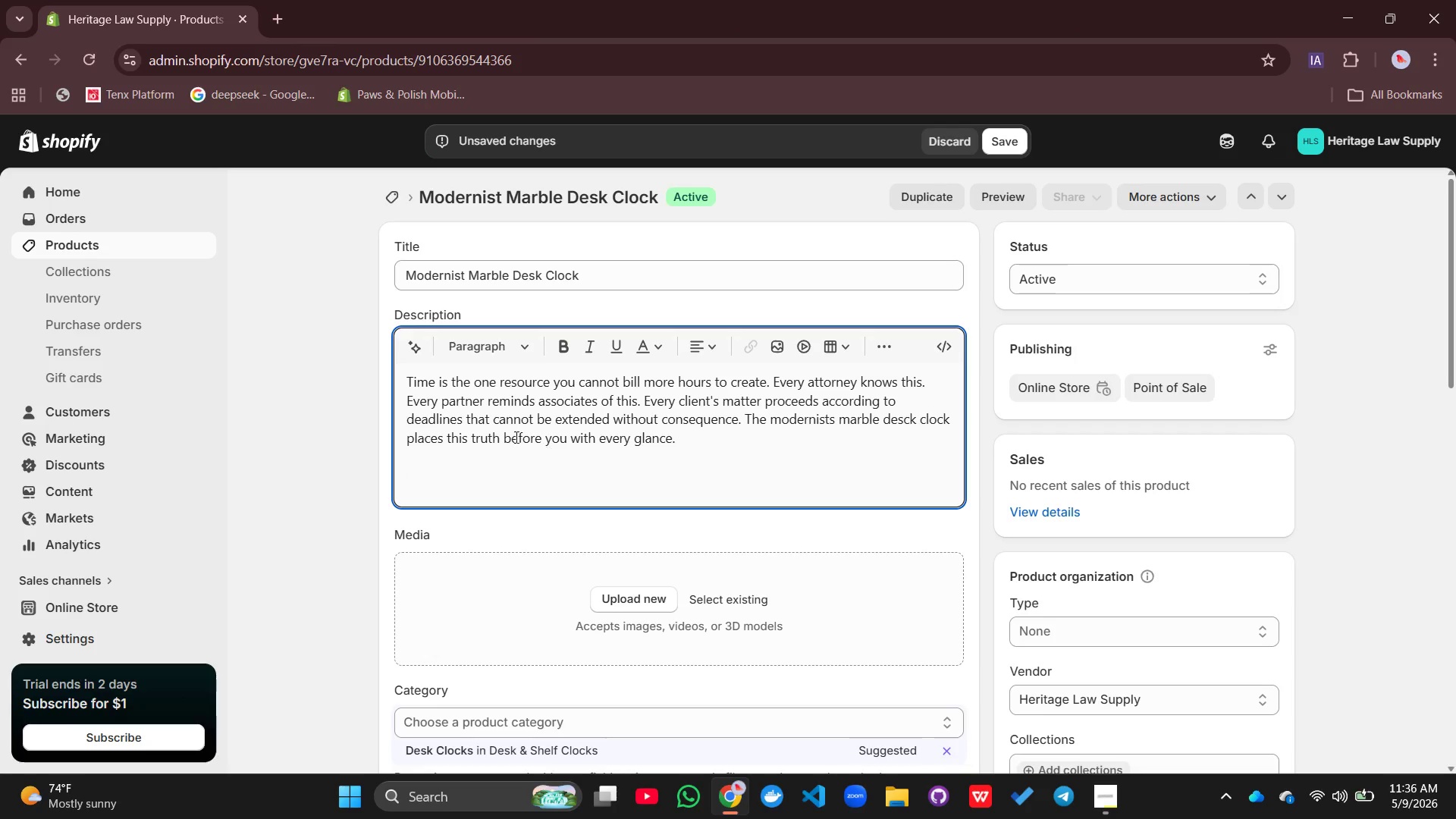 
wait(5.61)
 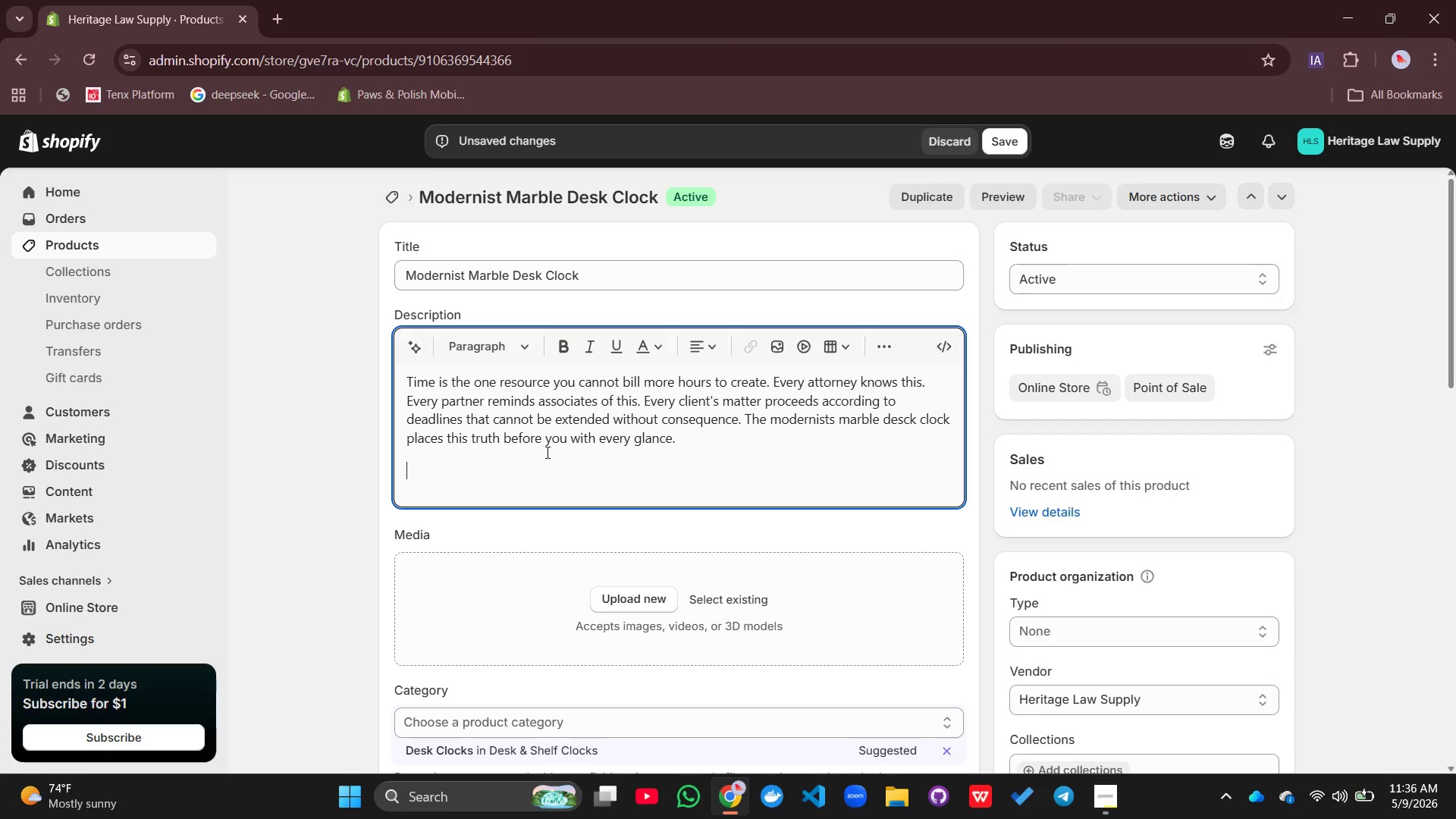 
left_click([410, 376])
 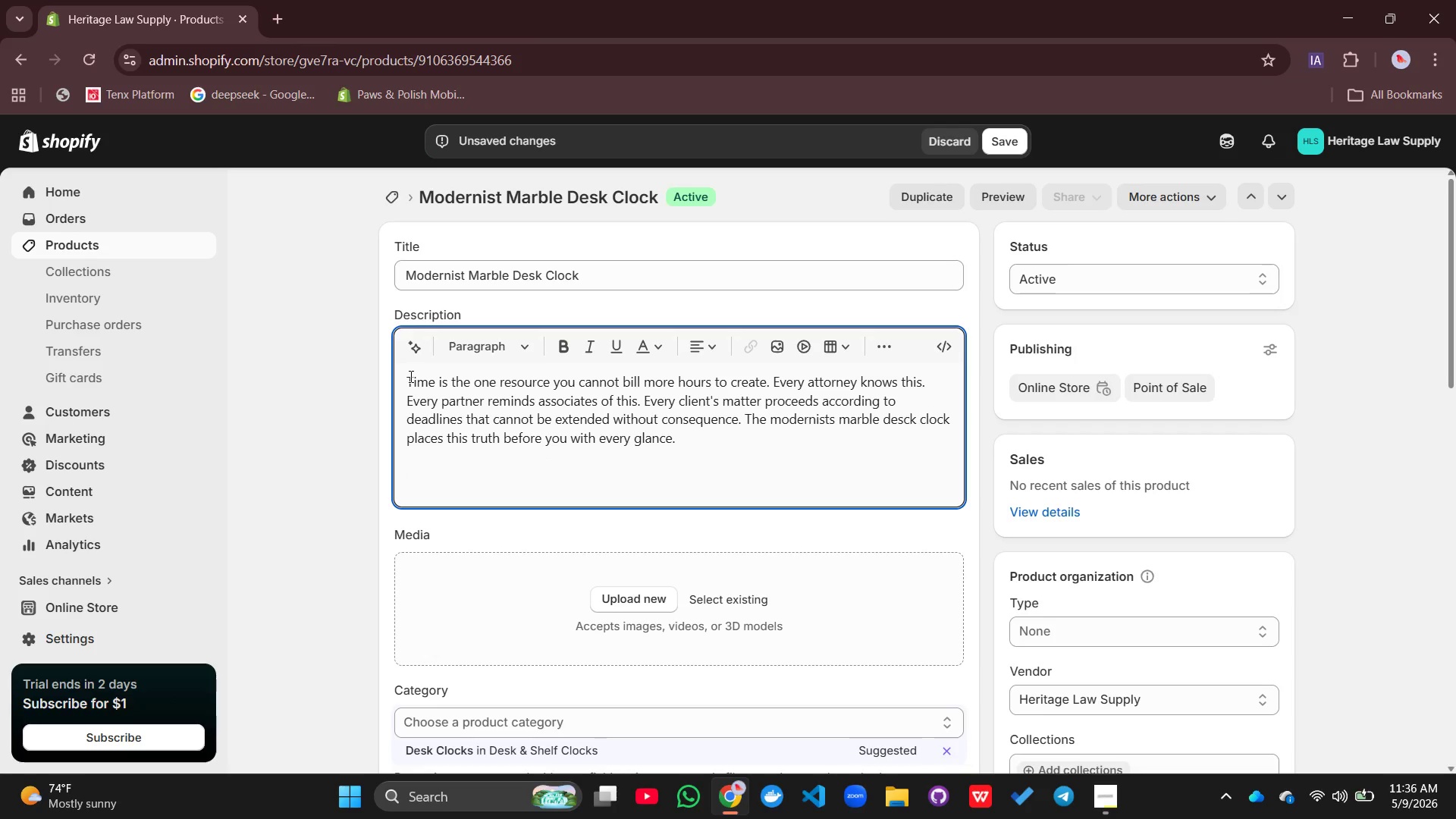 
key(Enter)
 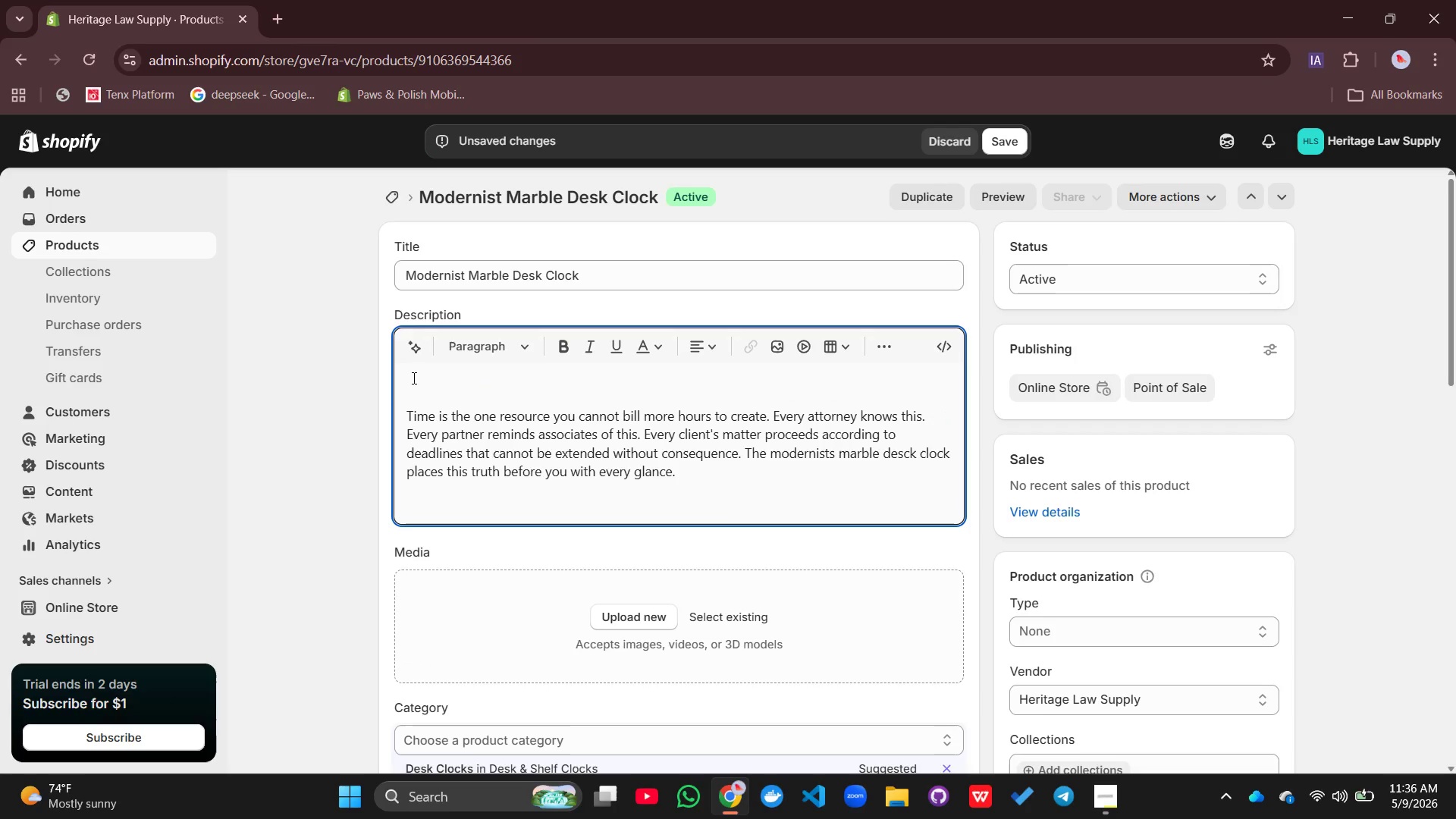 
left_click([413, 378])
 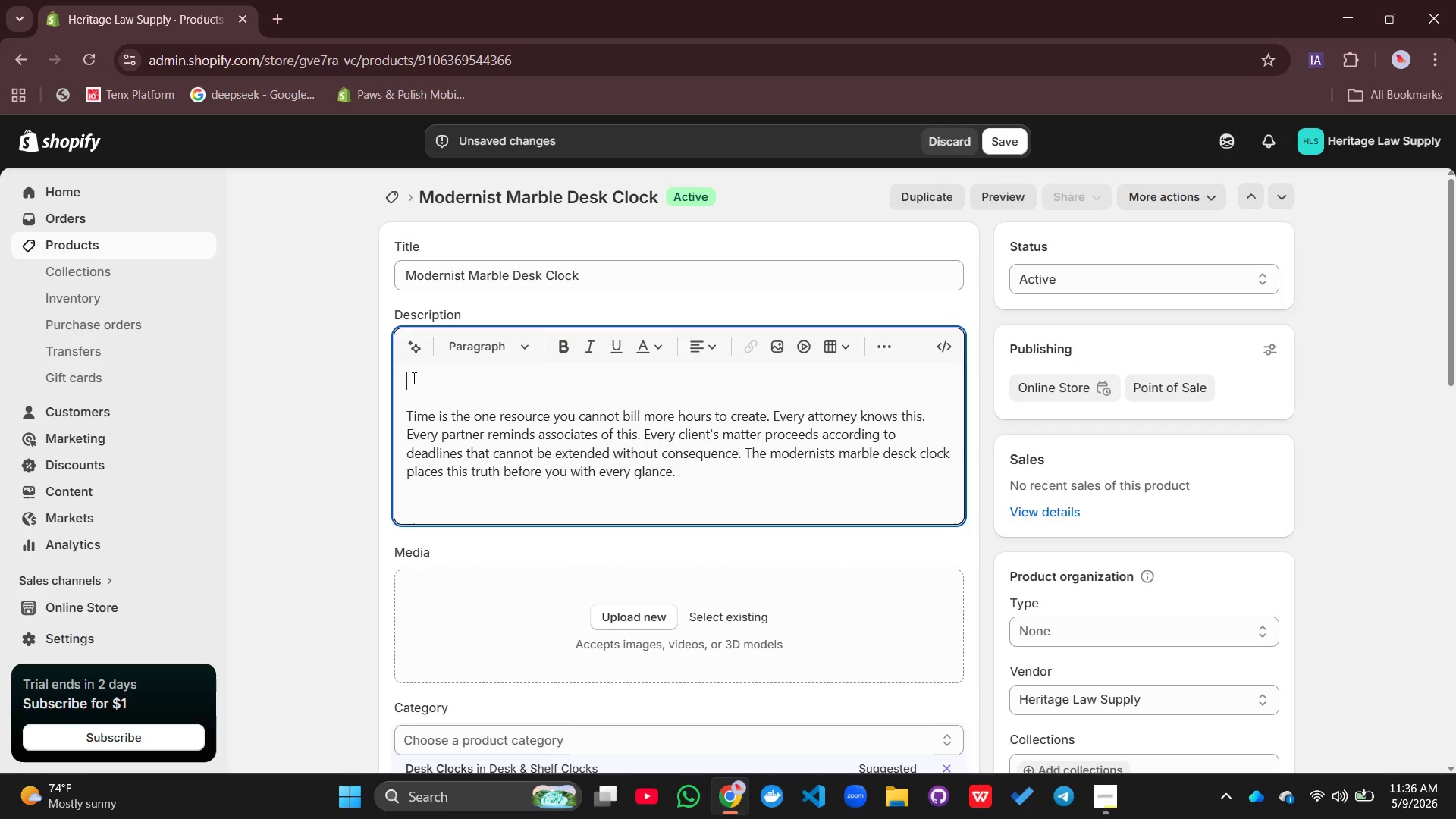 
type(Italian marble desk clock that reminds you that time is your most a)
key(Backspace)
type(valuab;e)
key(Backspace)
key(Backspace)
type(le professiona; asset.)
 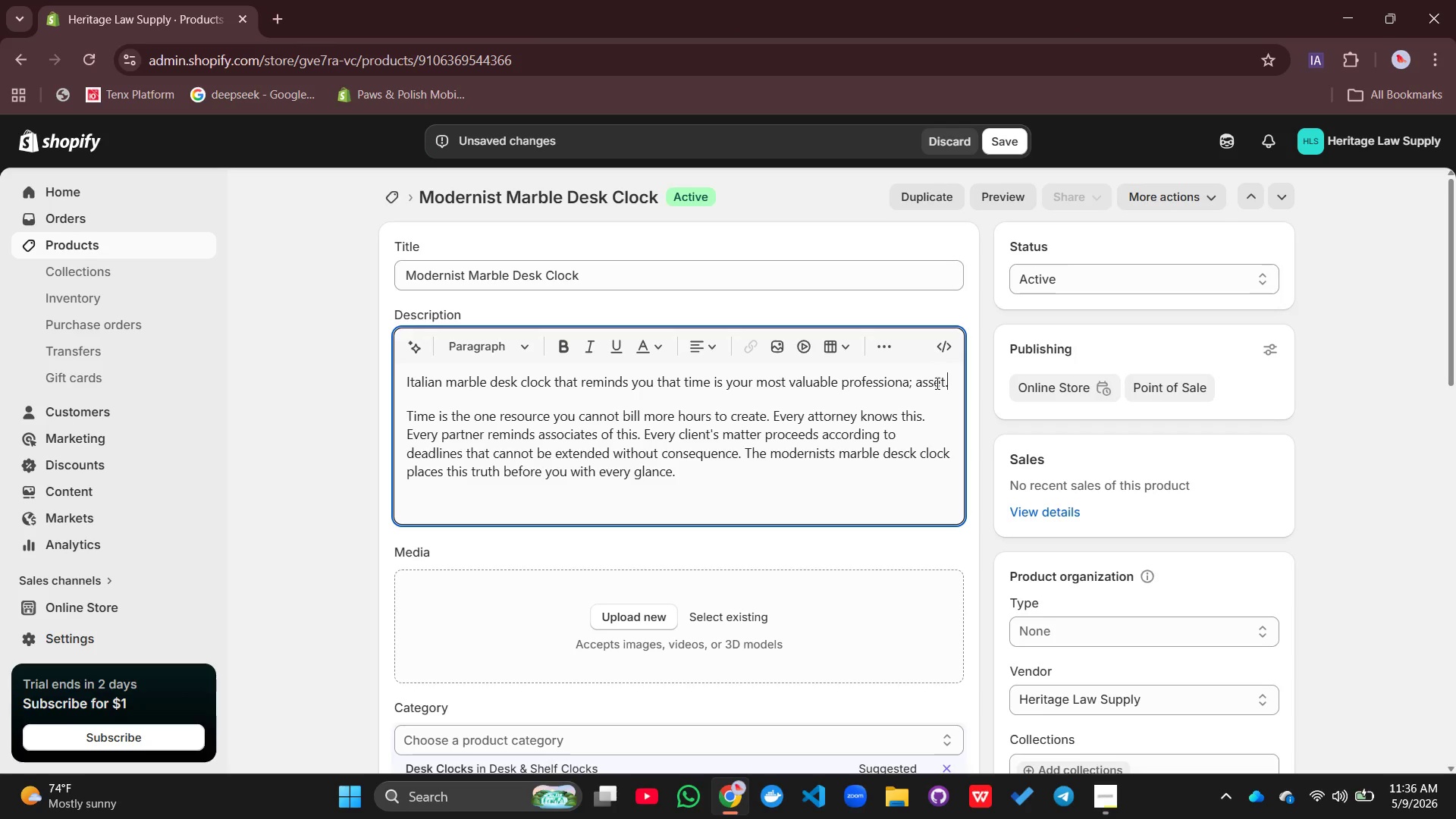 
left_click([913, 381])
 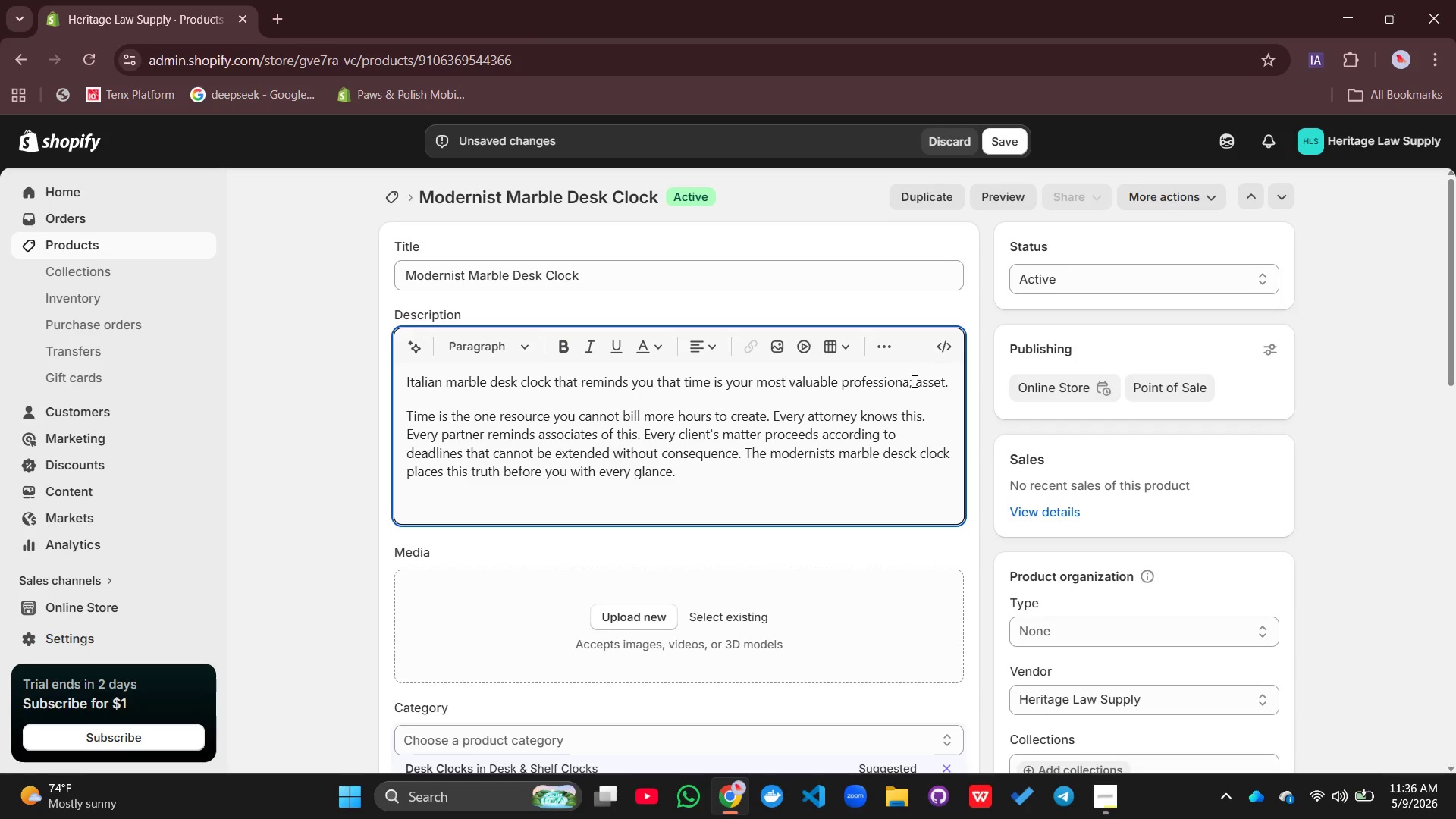 
key(Backspace)
 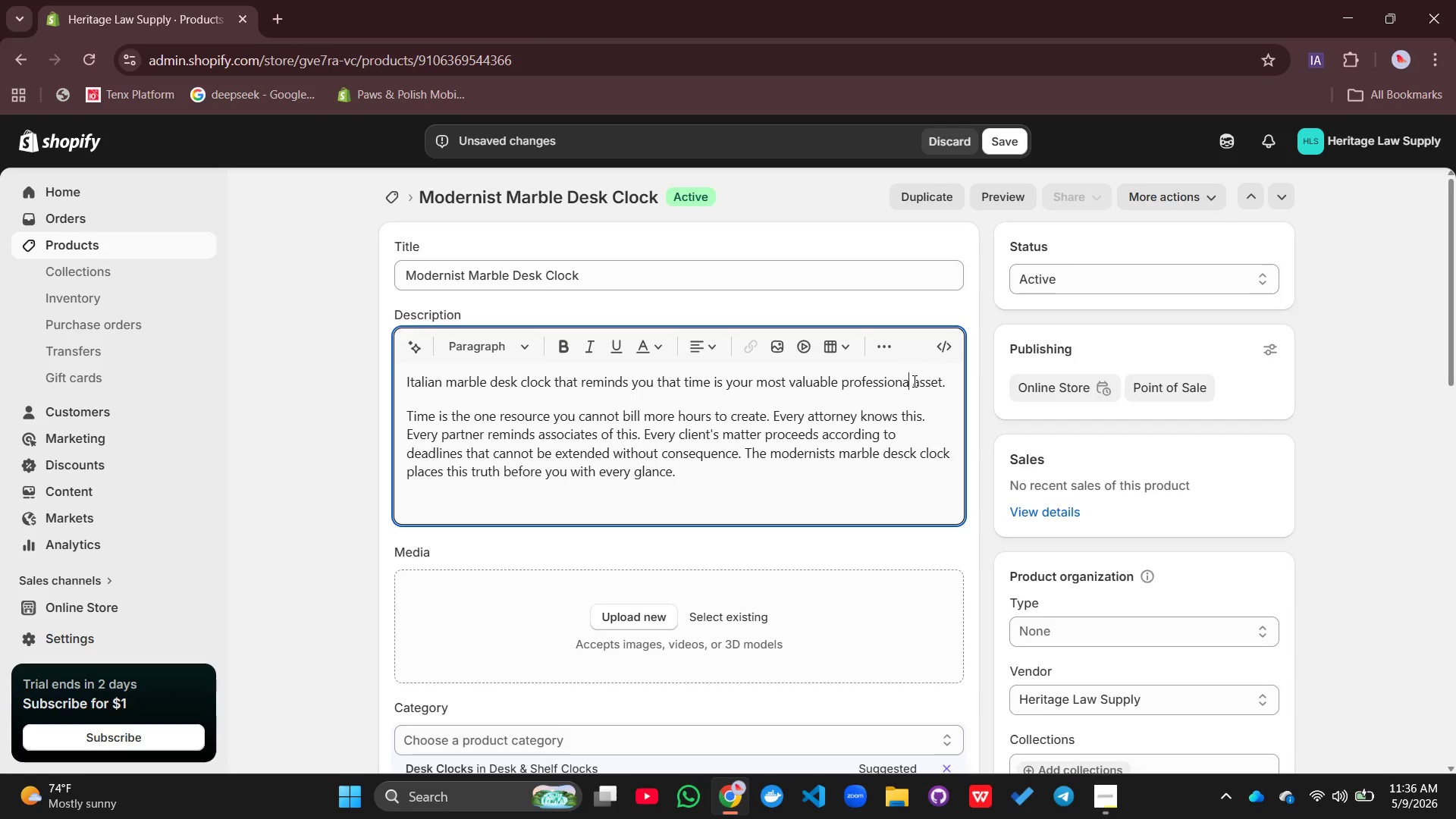 
key(L)
 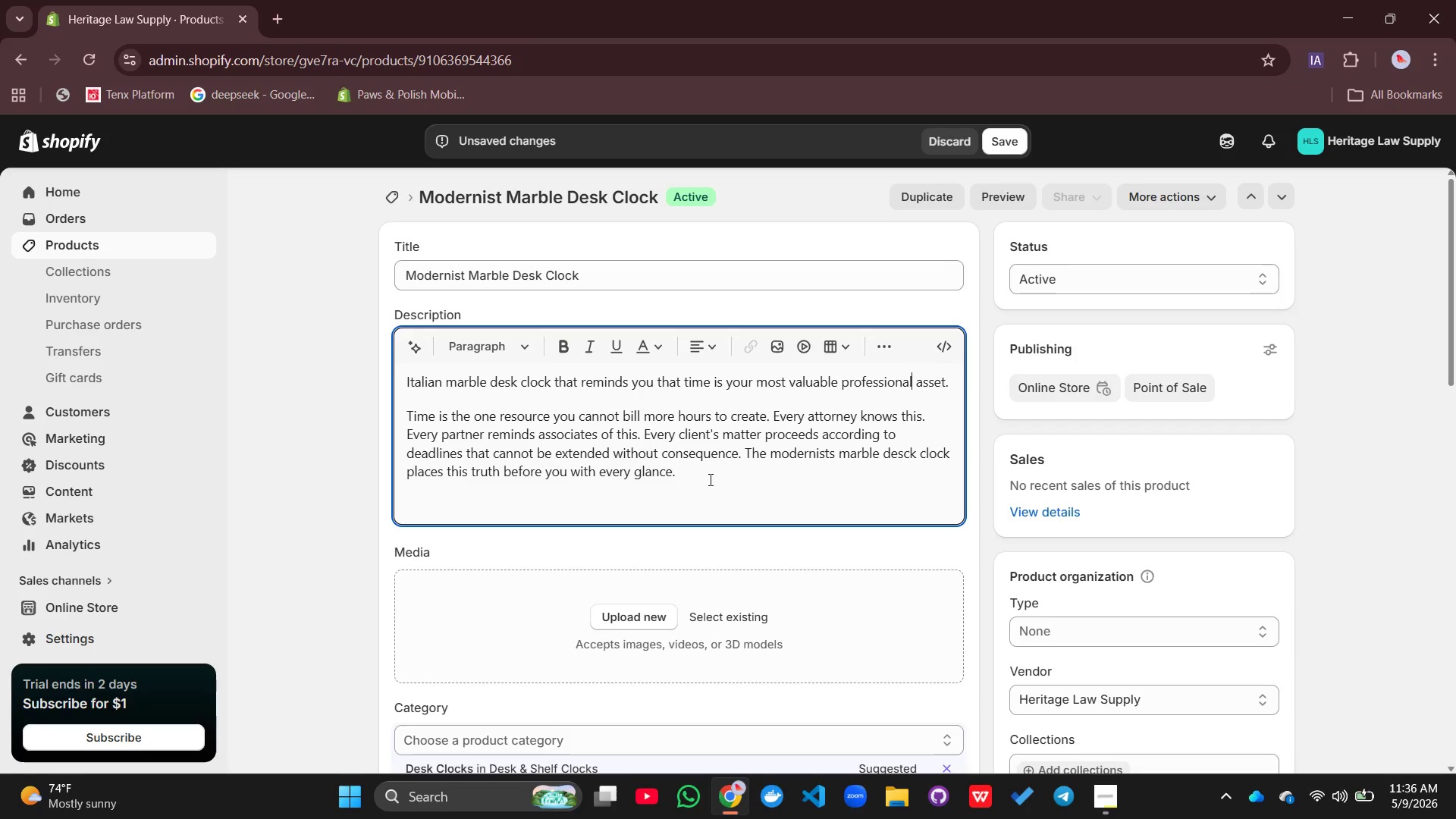 
left_click([713, 479])
 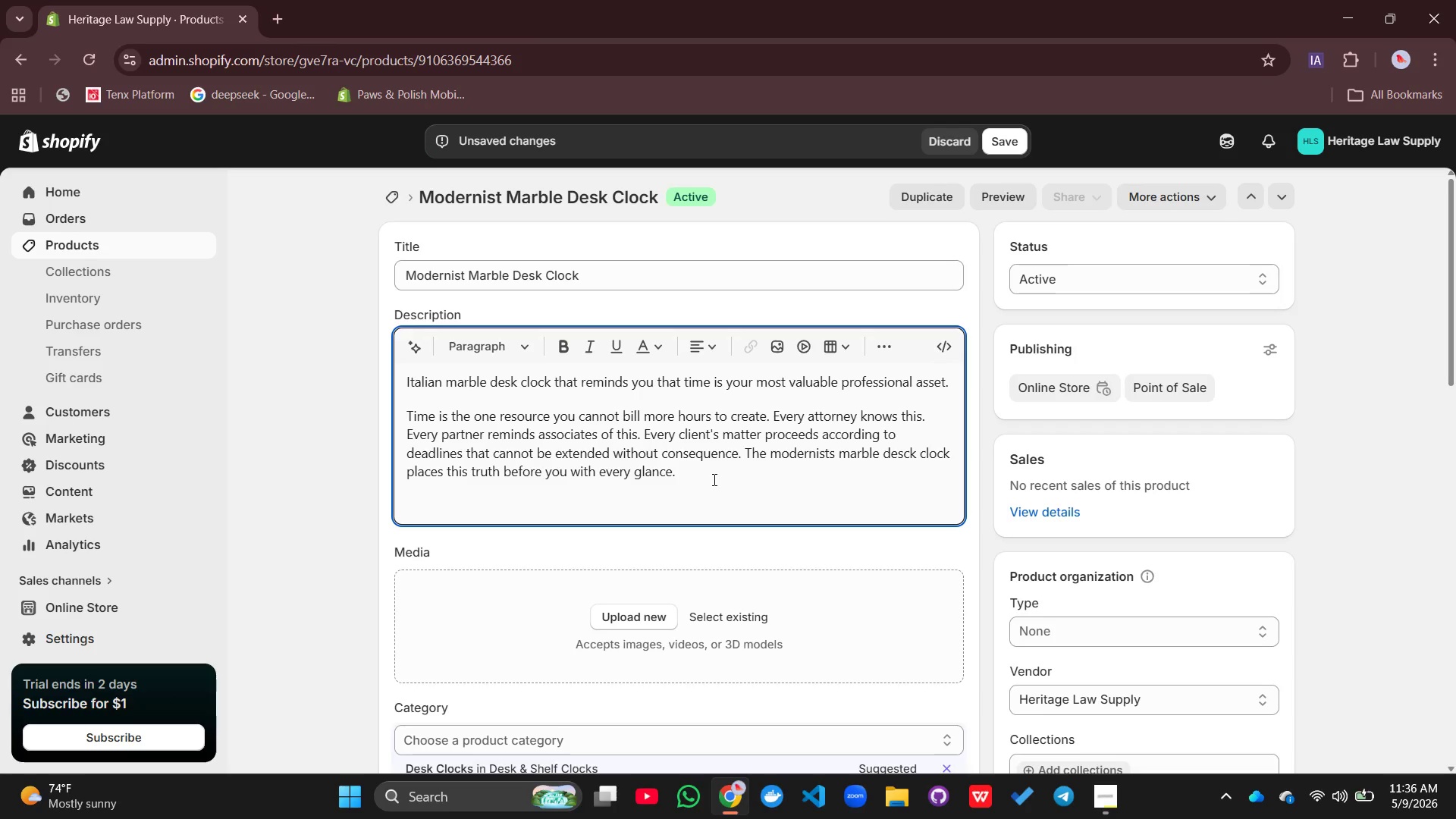 
key(Enter)
 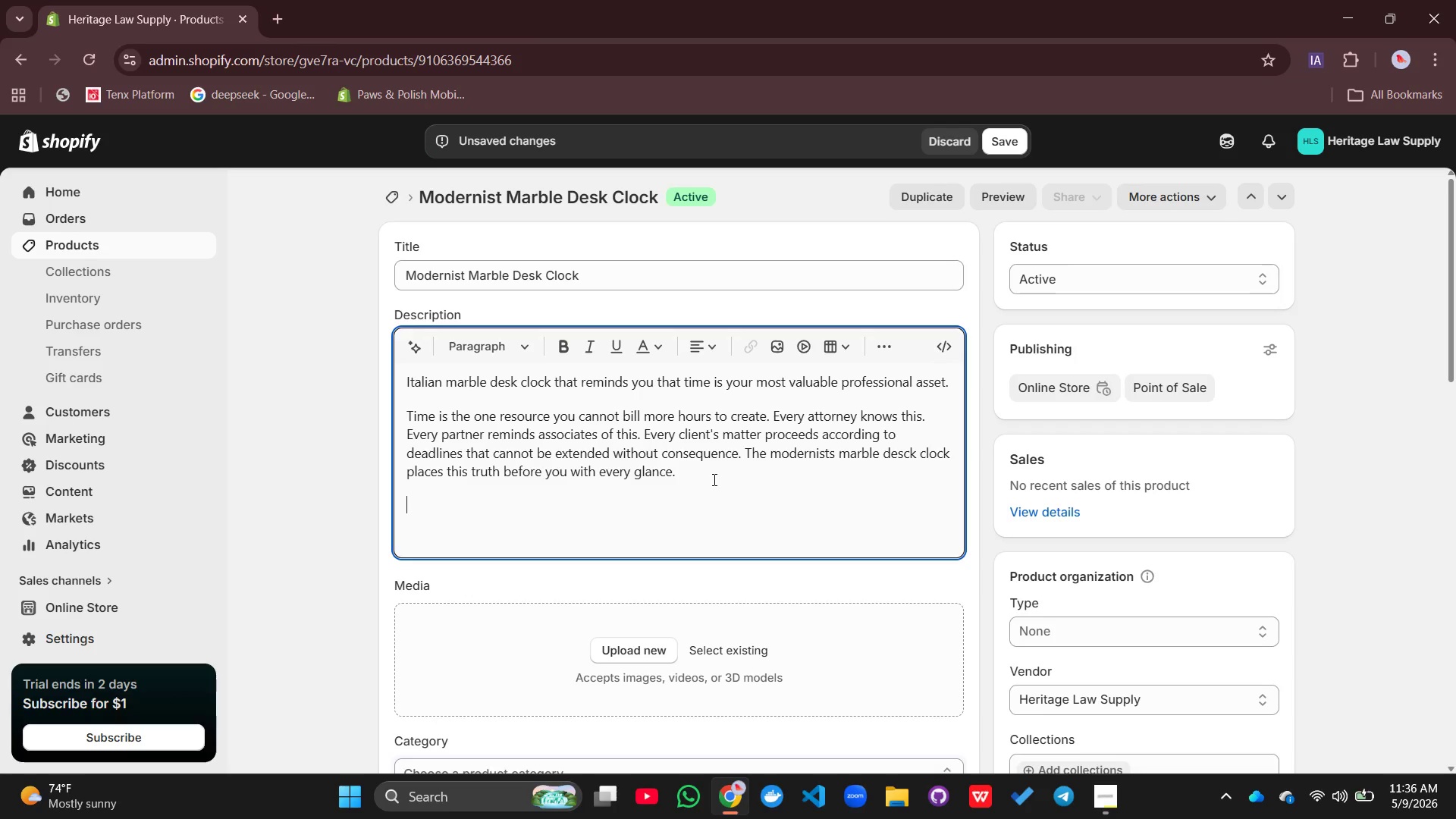 
type(Key Features:)
 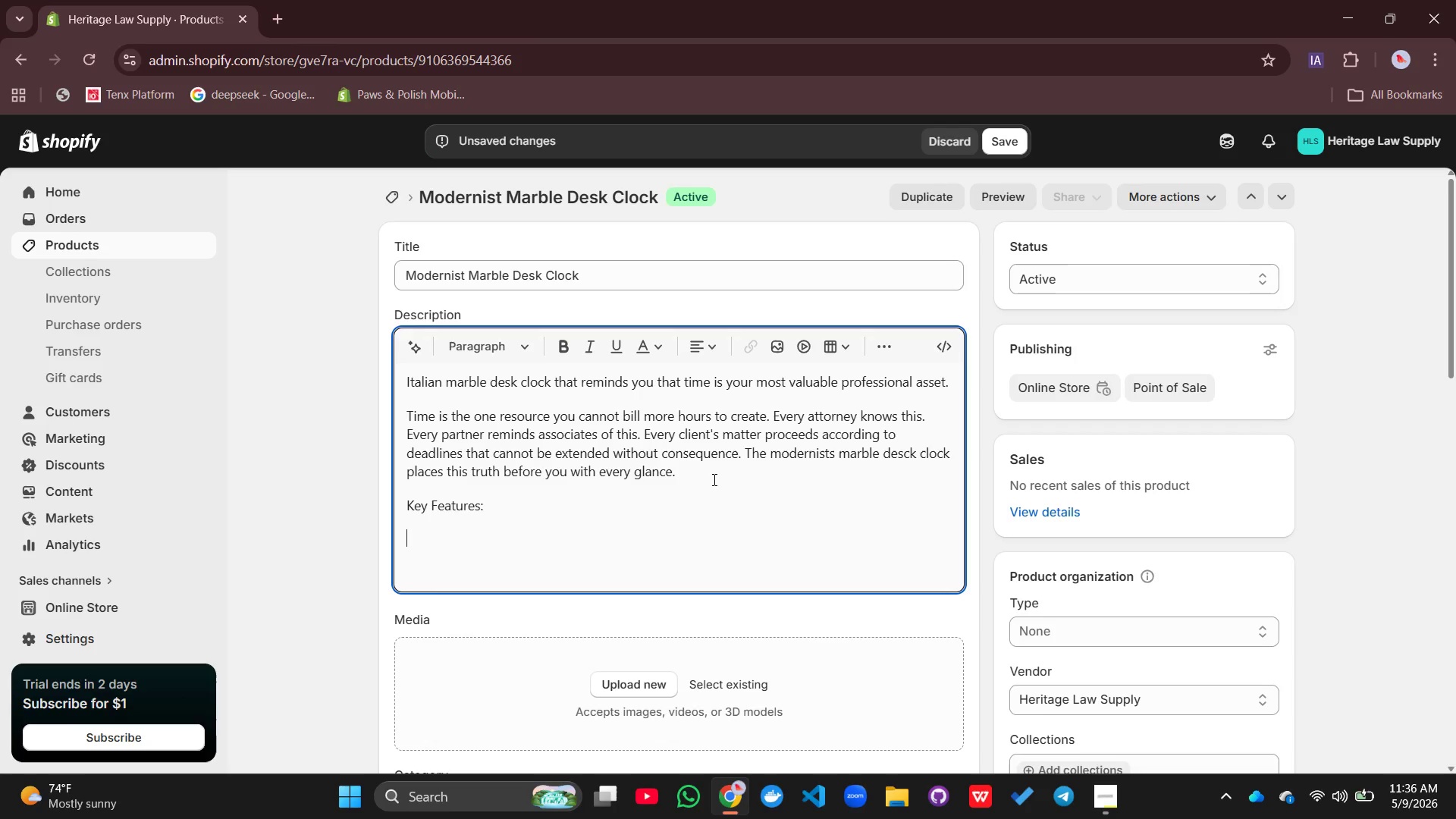 
 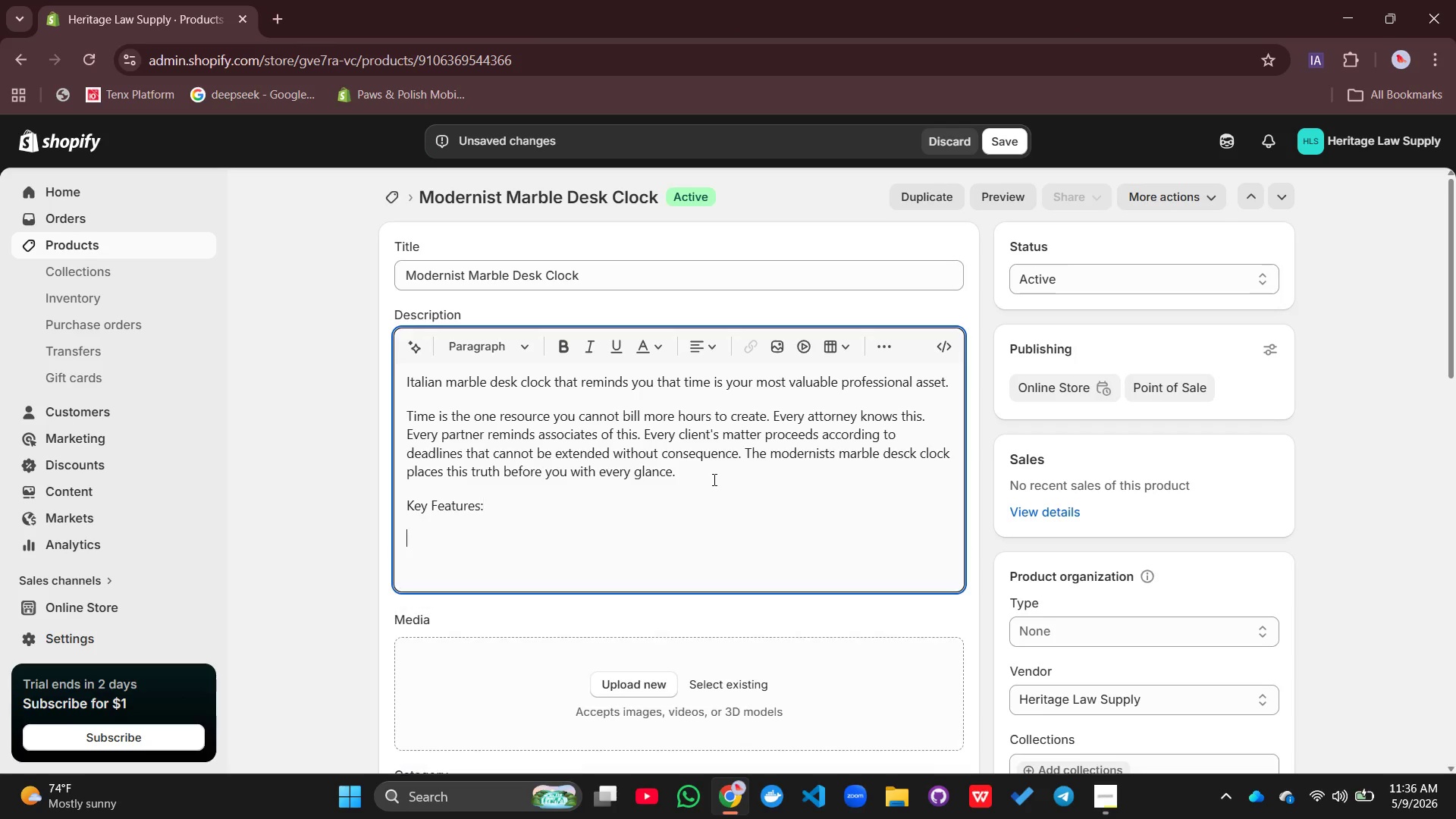 
key(Enter)
 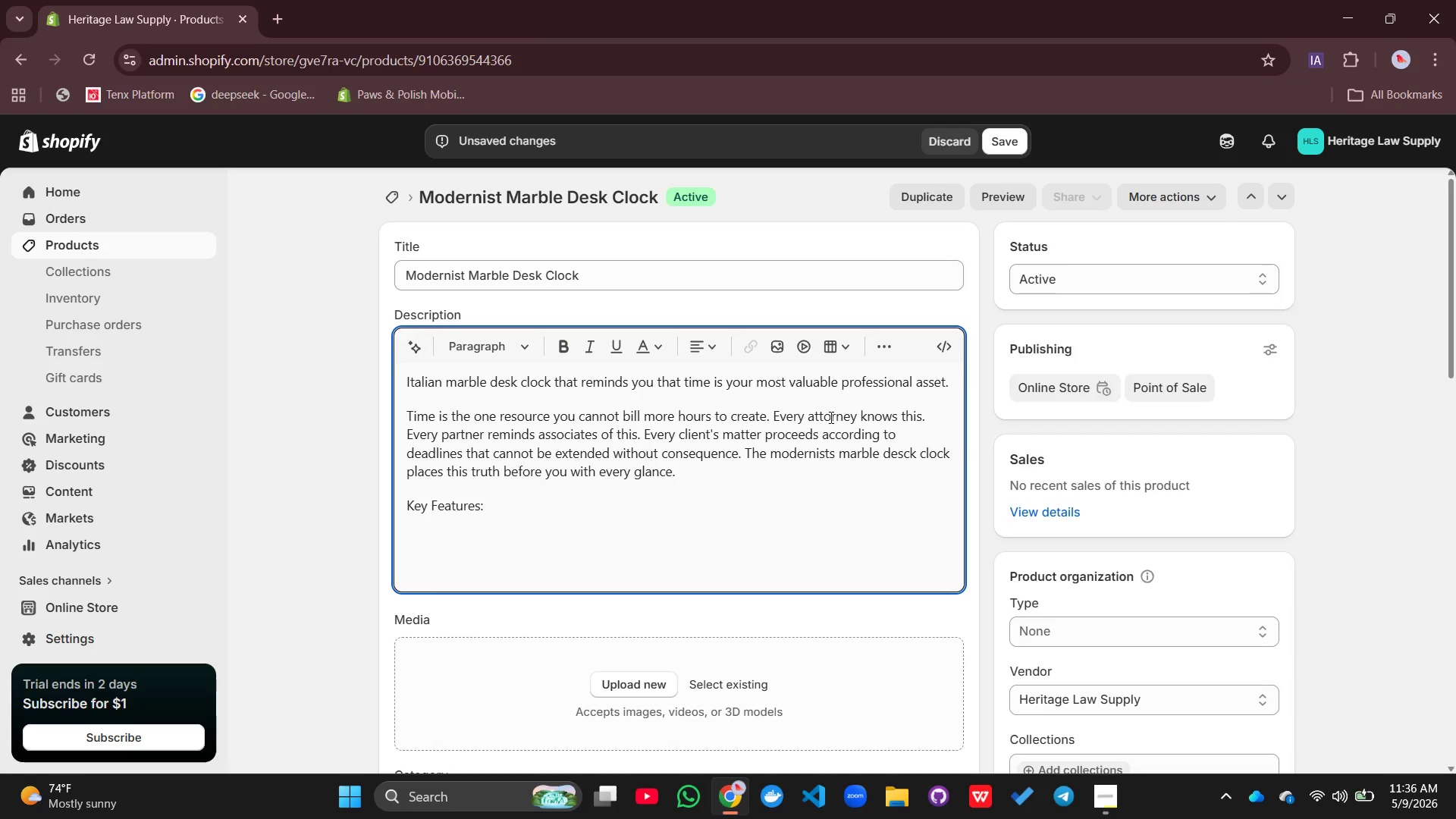 
left_click([884, 344])
 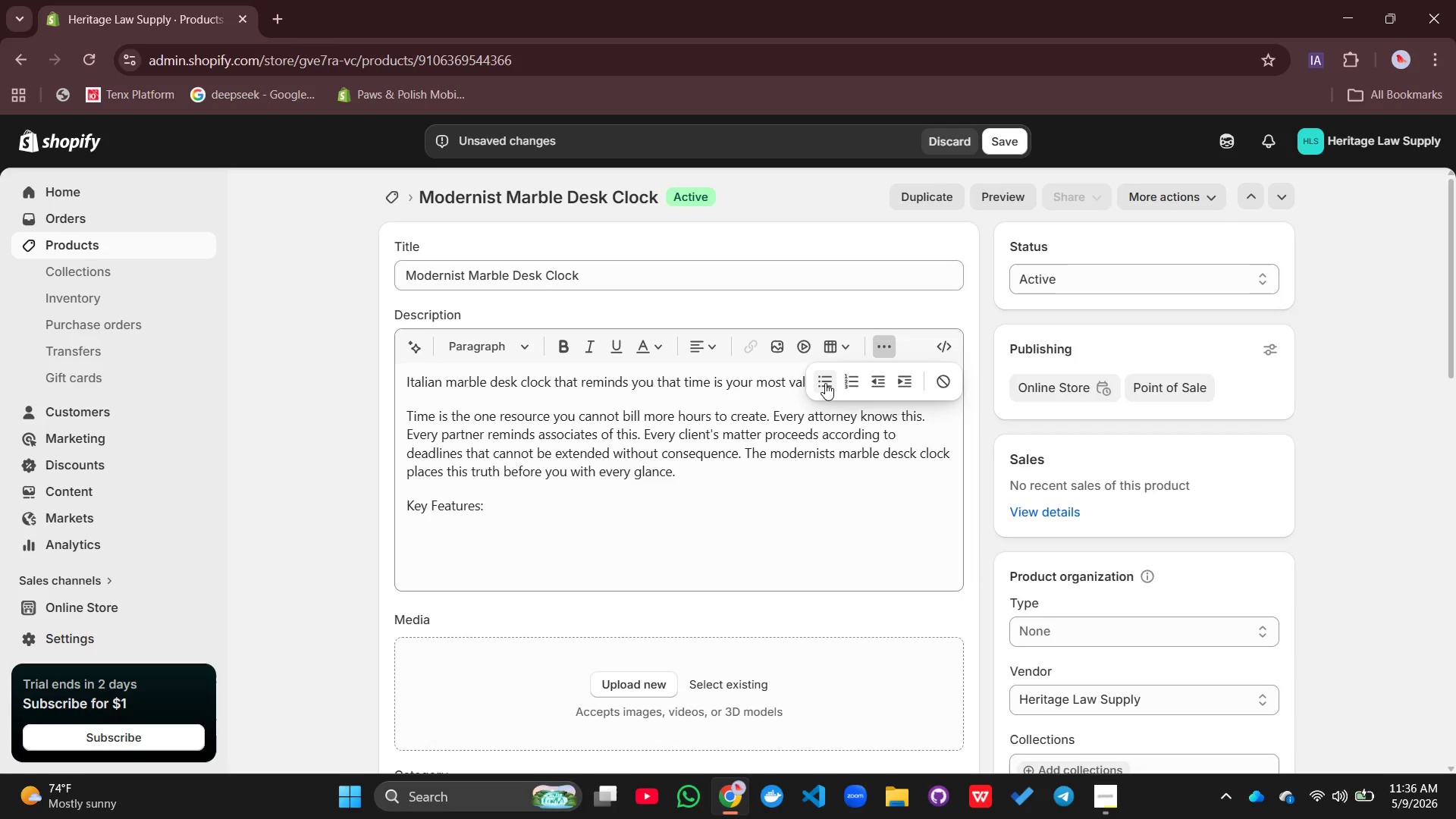 
left_click([824, 383])
 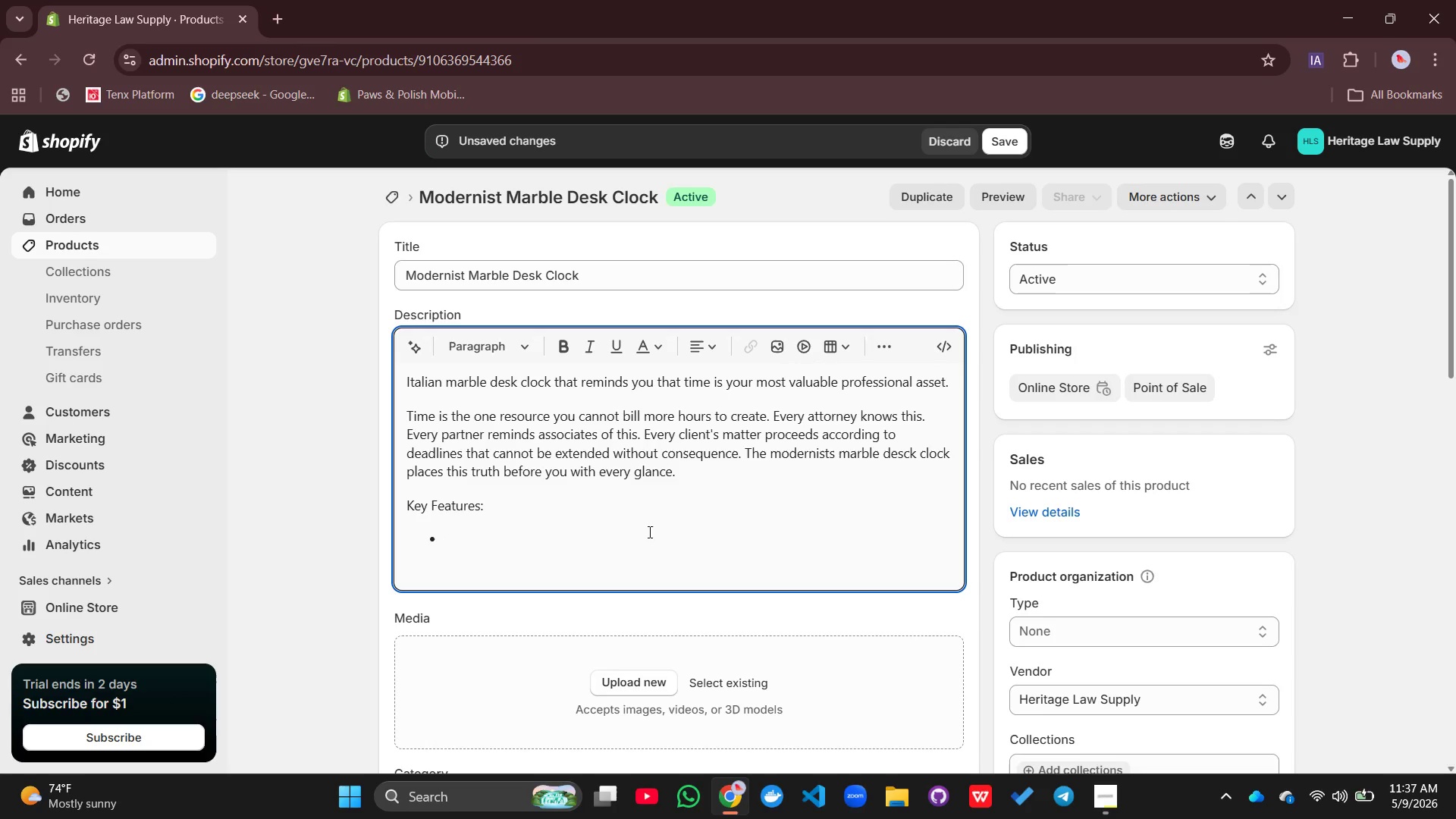 
type(Genuine italian marble with naturL )
key(Backspace)
key(Backspace)
type(al b\)
key(Backspace)
key(Backspace)
type(veining)
 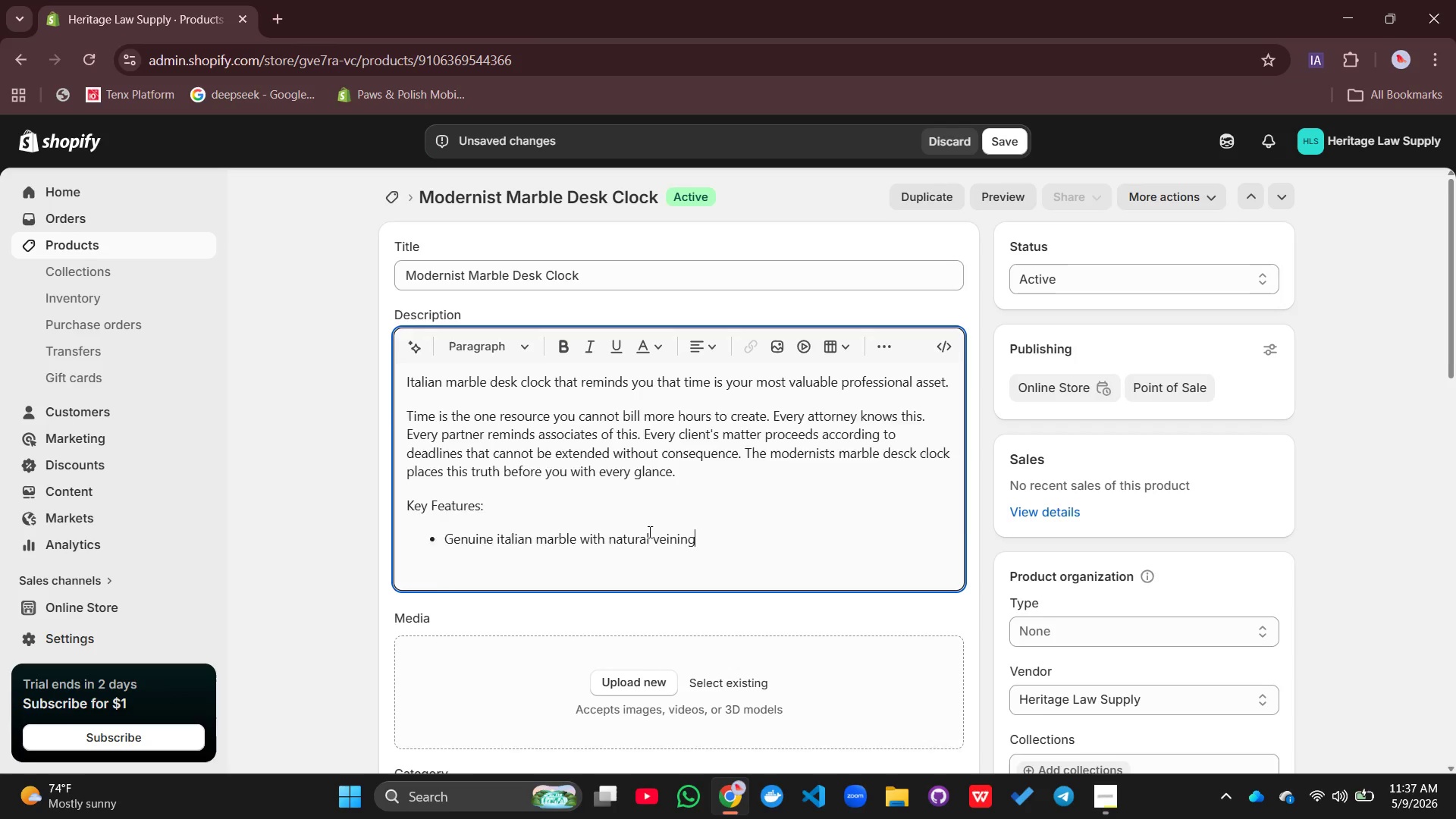 
key(Enter)
 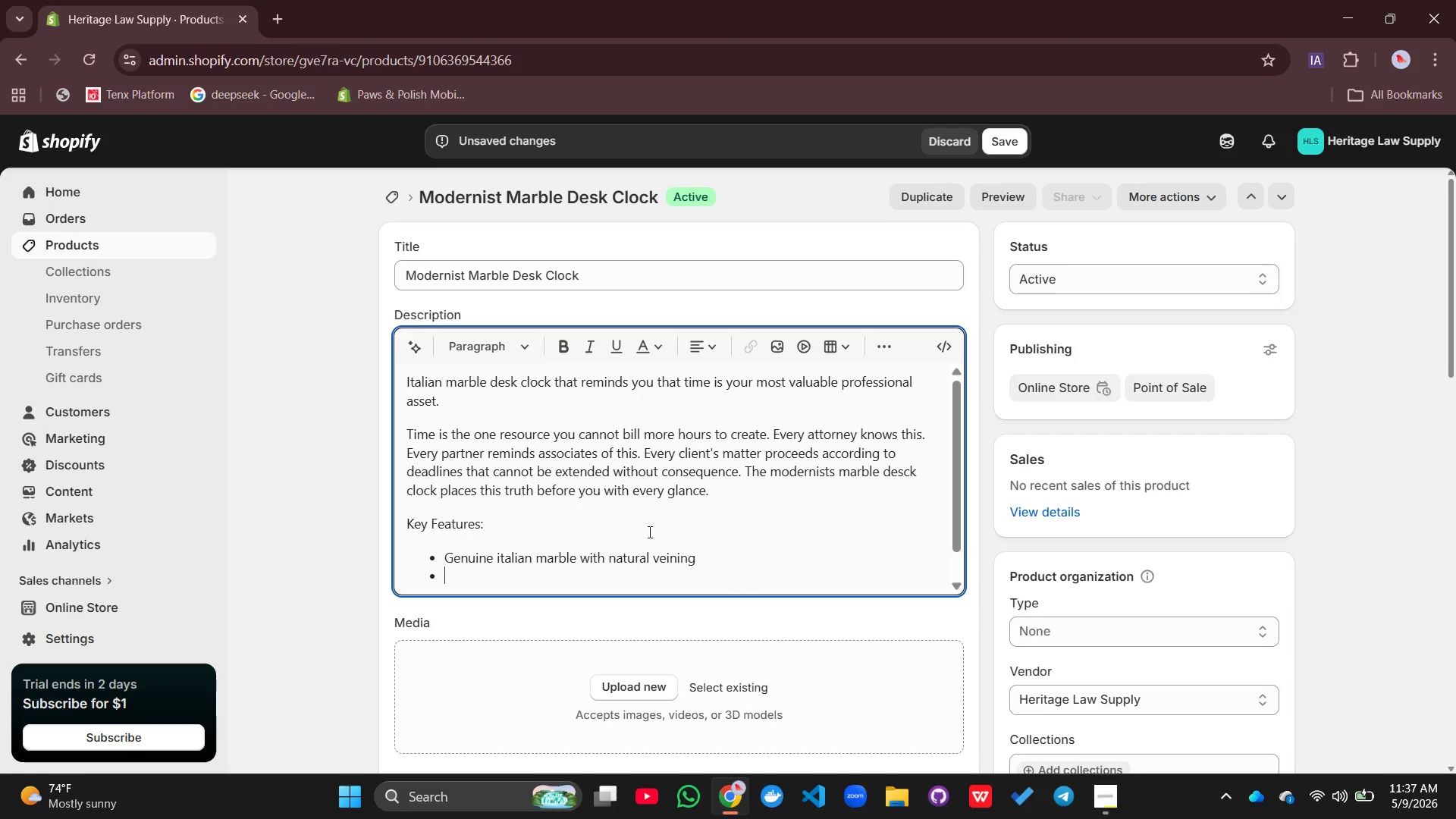 
type(German qy)
key(Backspace)
type(uartz movment for precision time)
 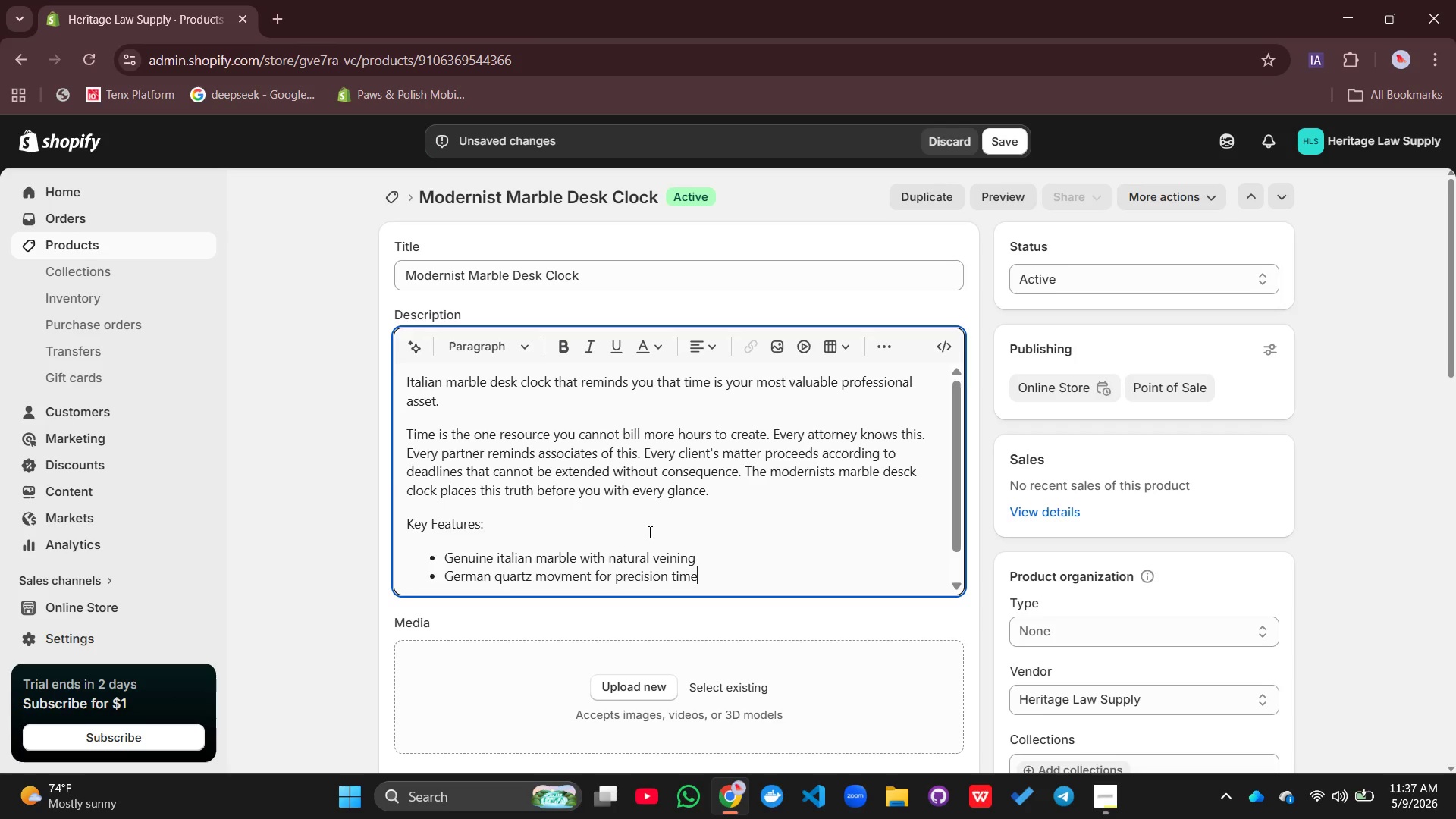 
key(Enter)
 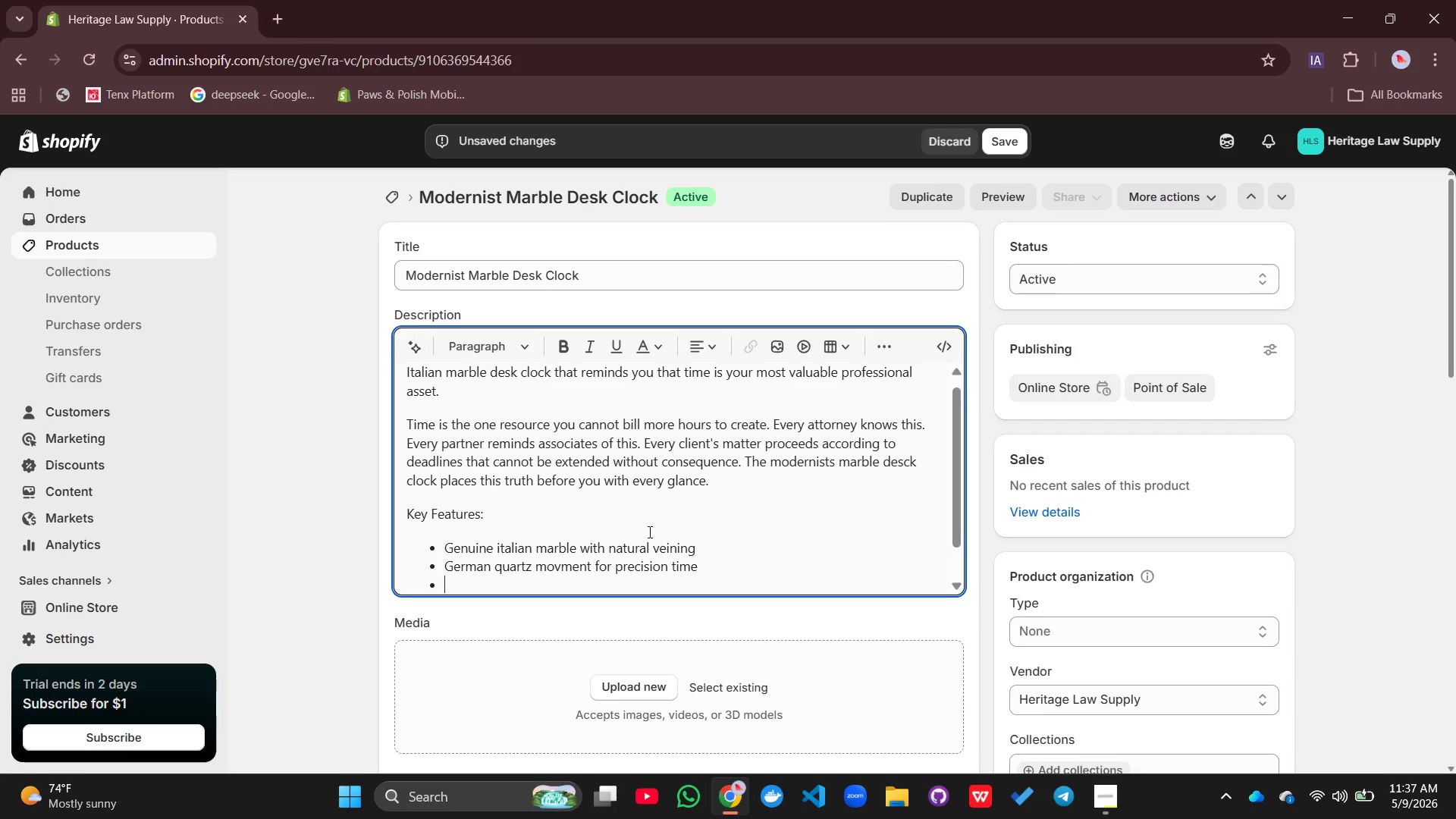 
type(Silent sweeping second hand)
 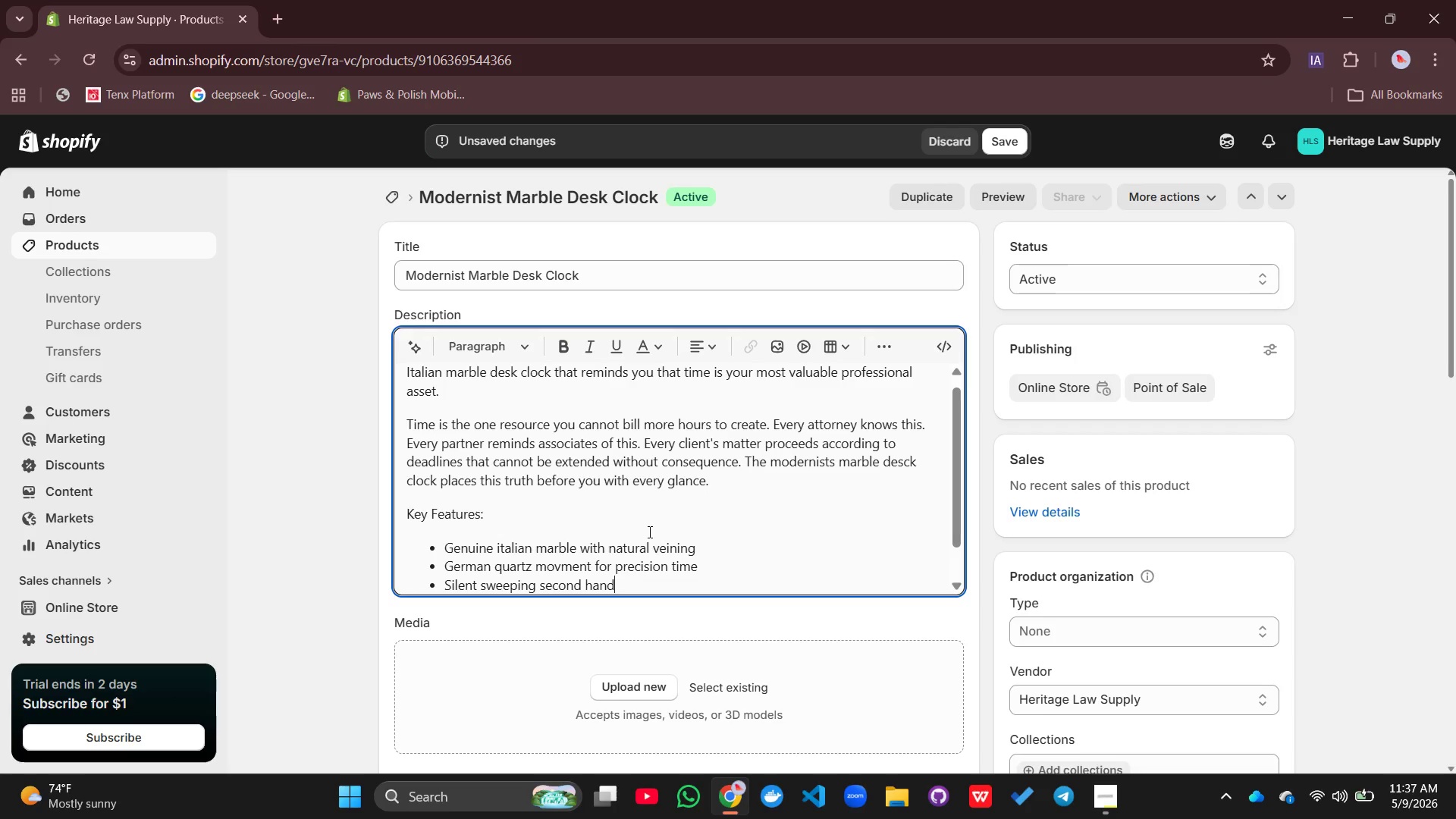 
key(Enter)
 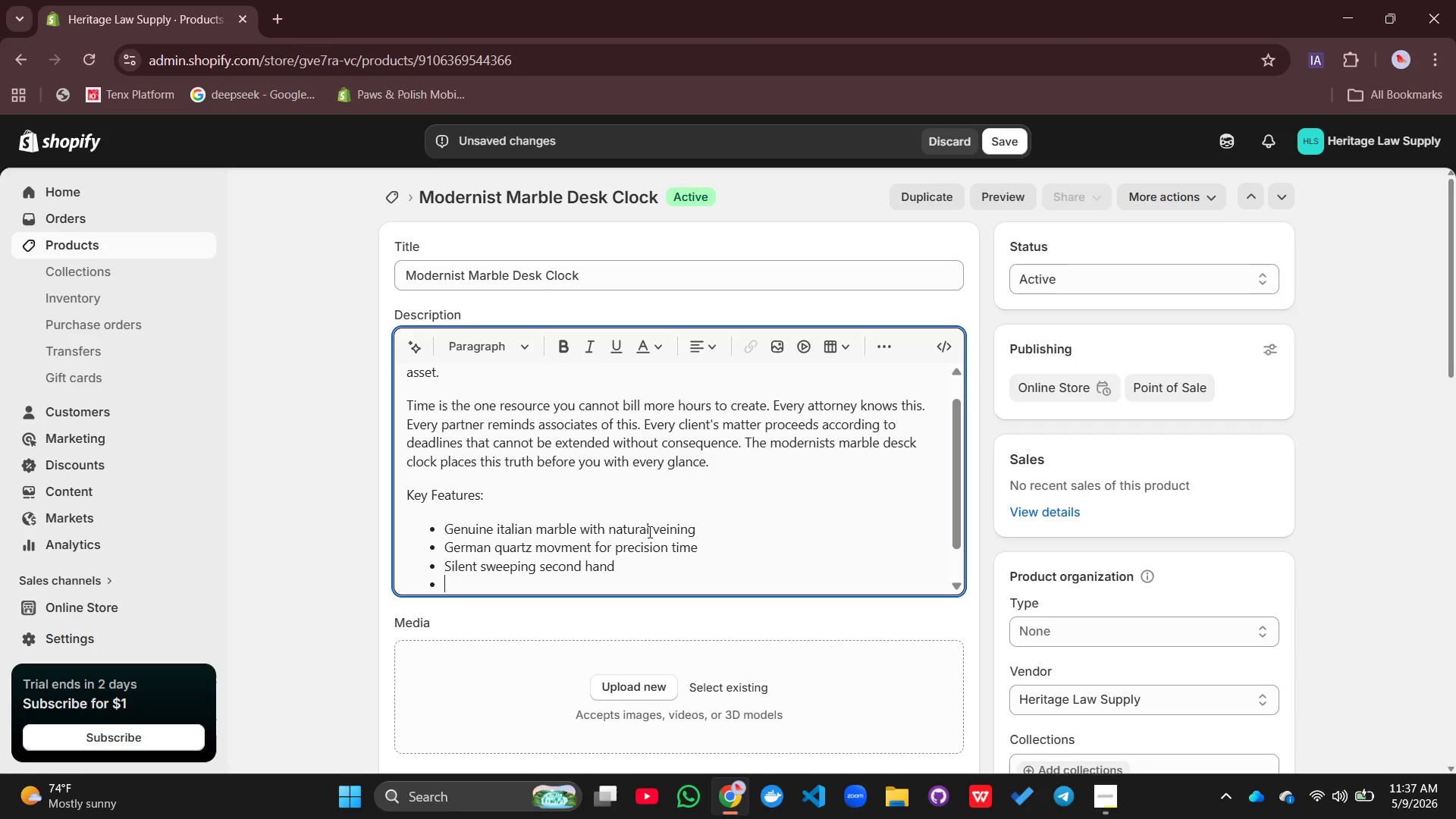 
type(Polished brasss)
key(Backspace)
type( bezel framed)
key(Backspace)
type(s the face)
 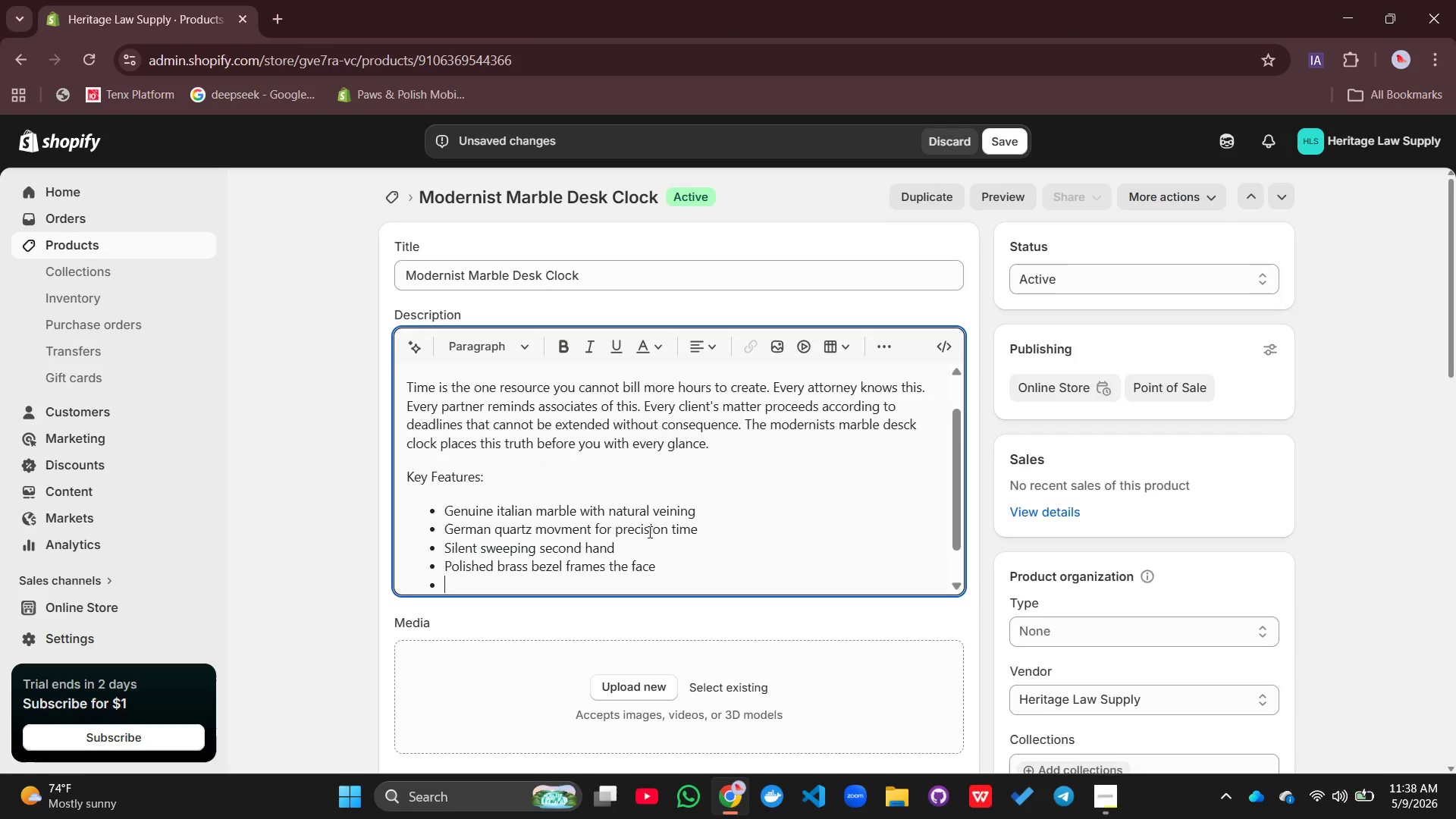 
key(Enter)
 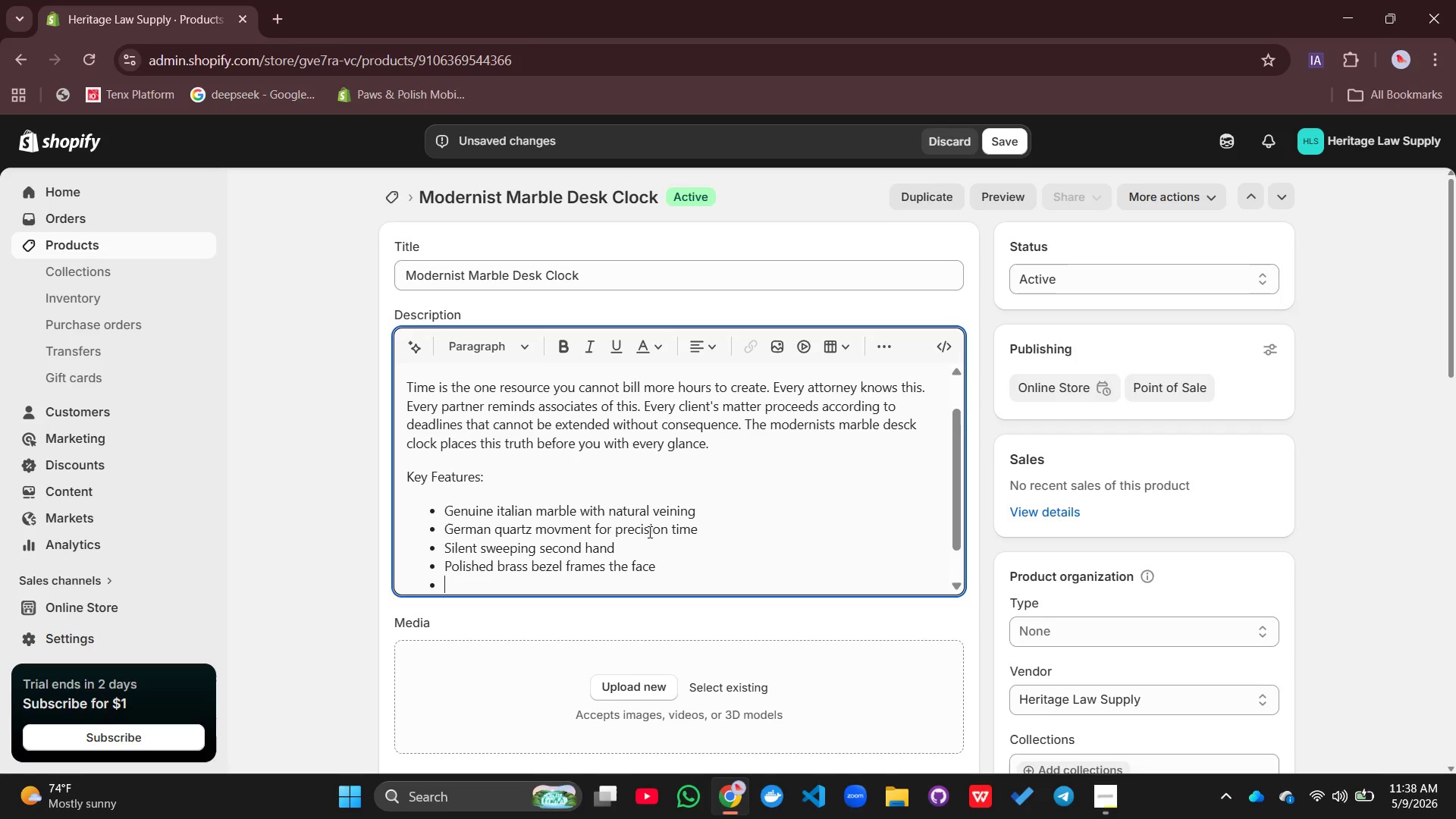 
type(Pri)
key(Backspace)
 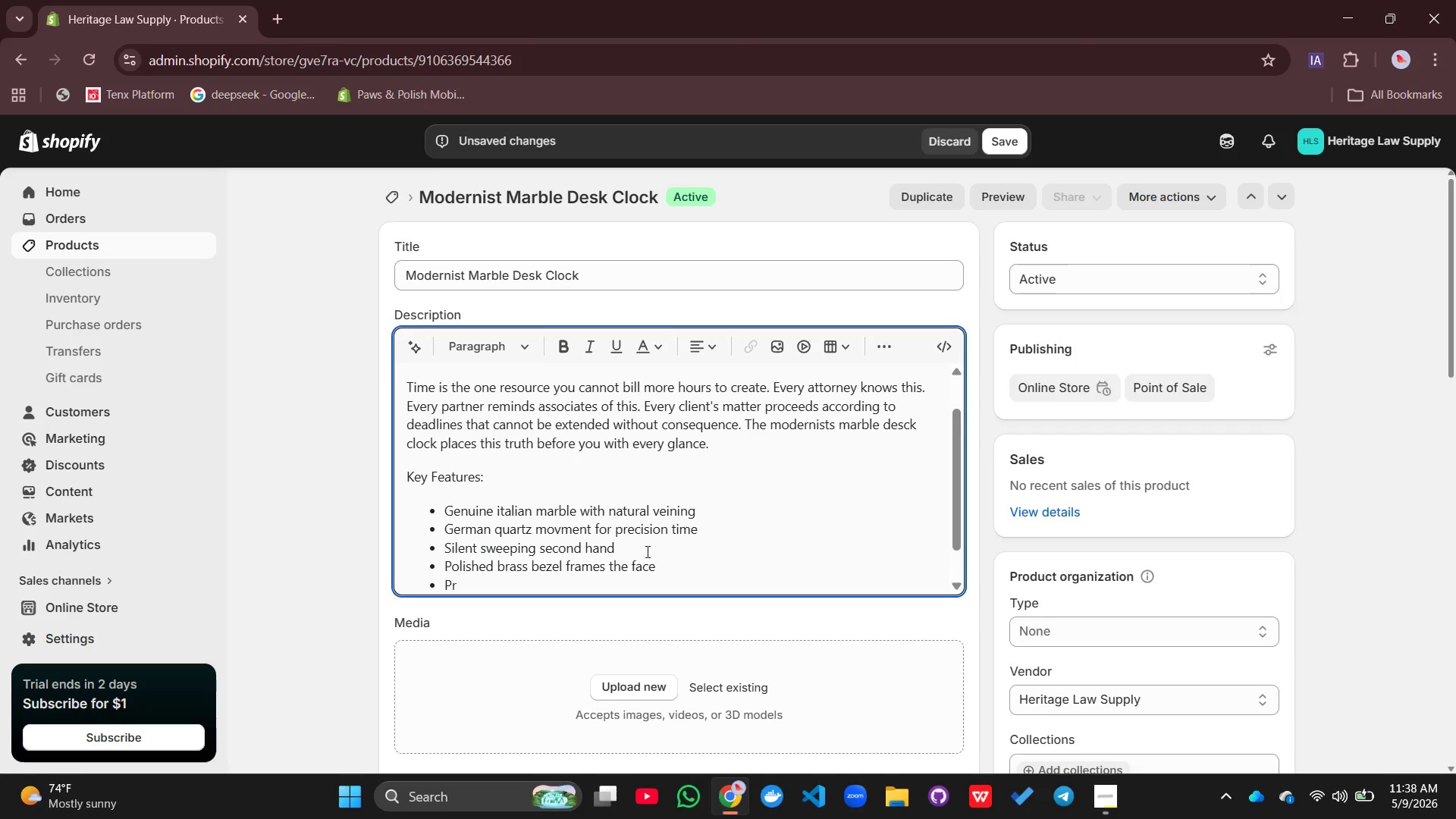 
type(otective Felt base for desk surface.)
 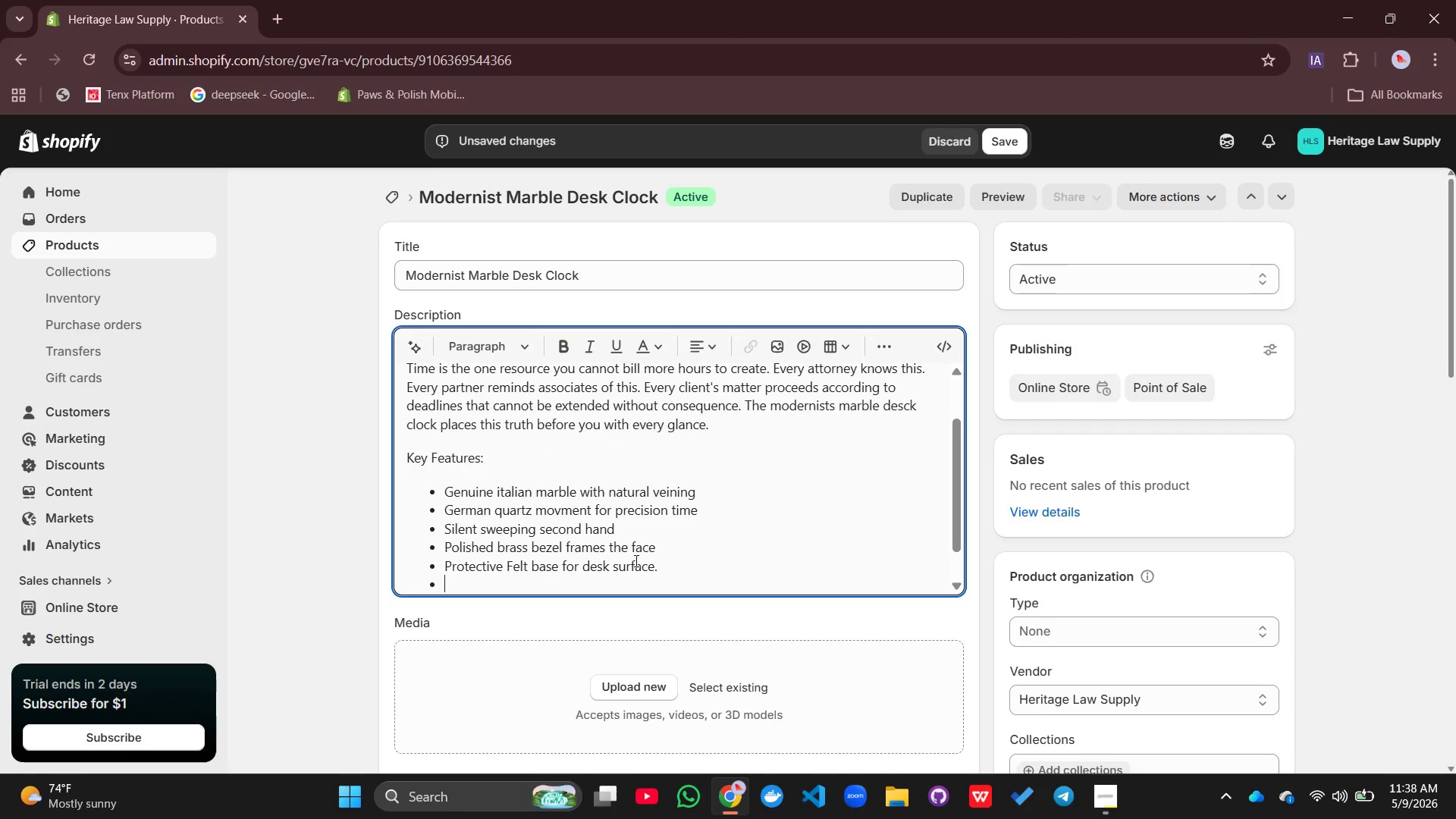 
 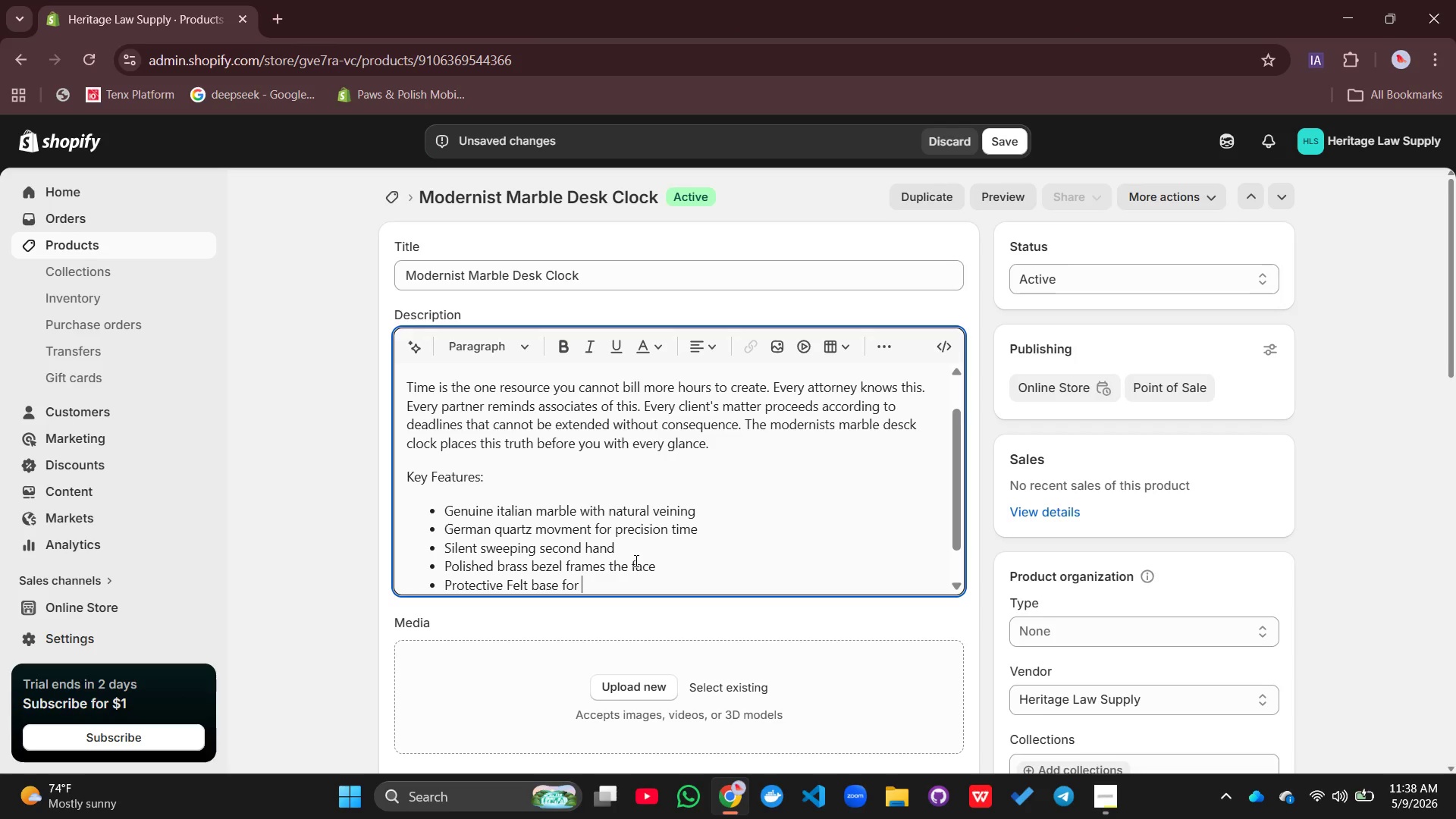 
key(Enter)
 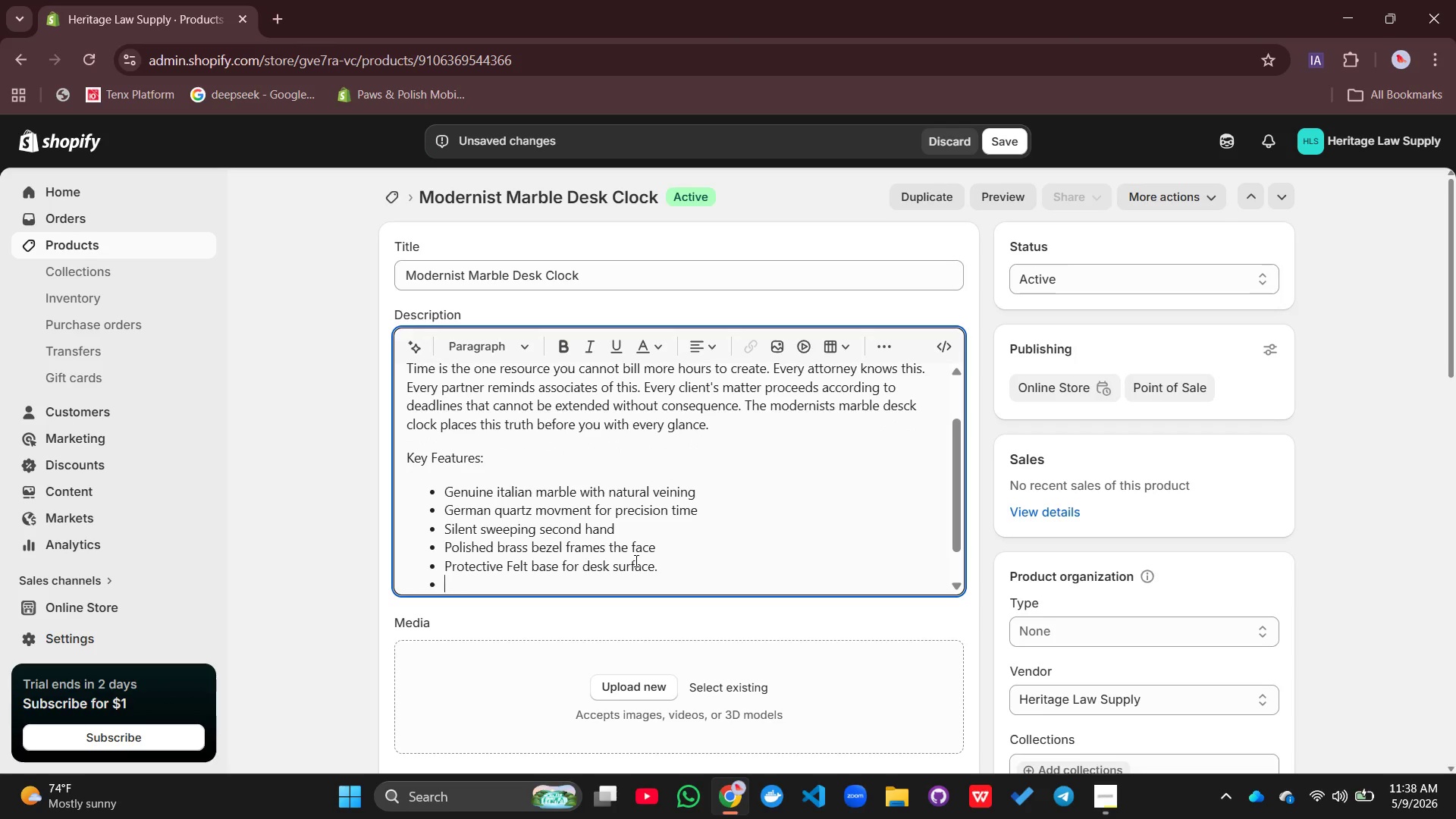 
type(Materials Avai;)
key(Backspace)
type(lable:)
 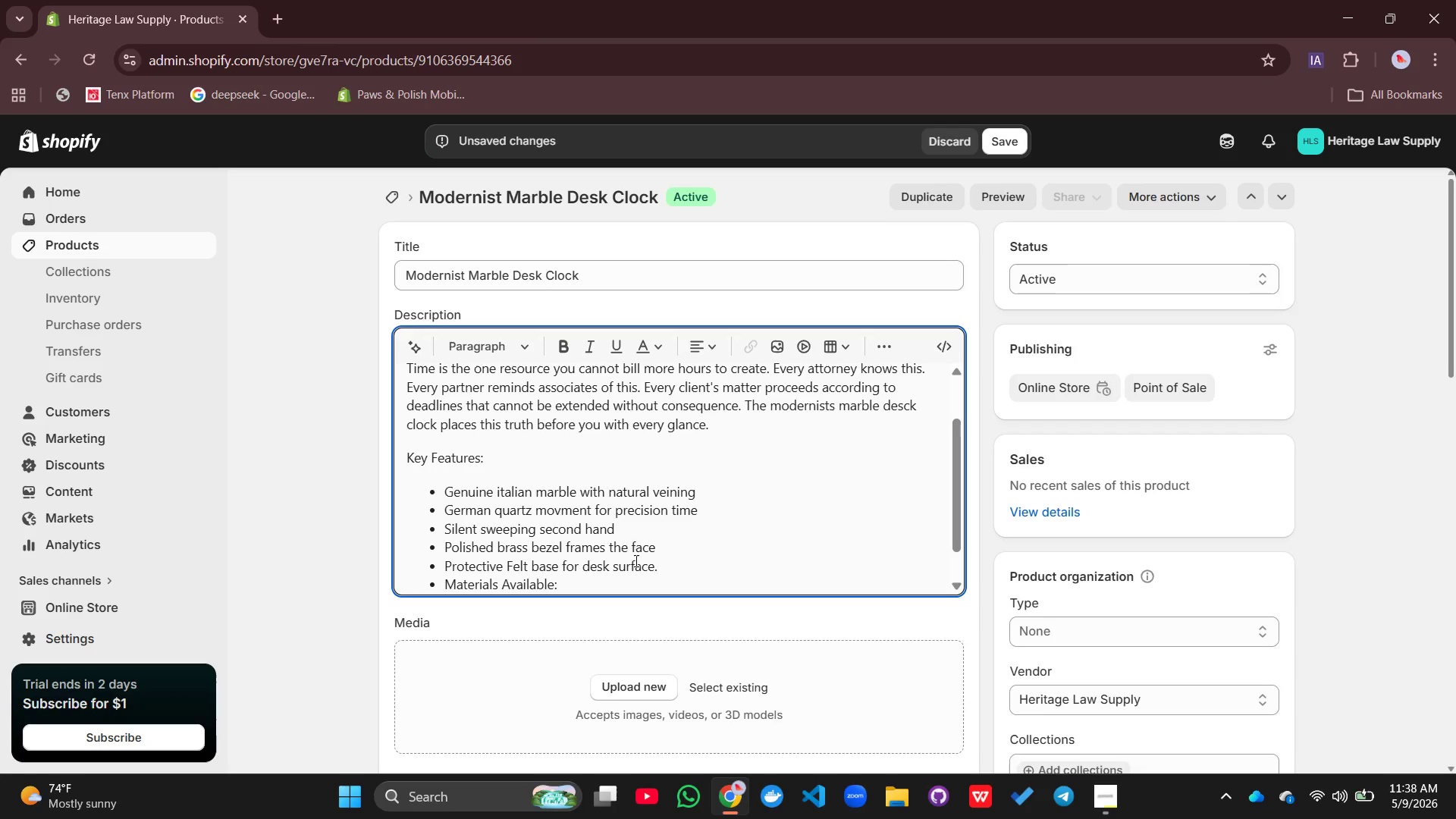 
left_click([889, 348])
 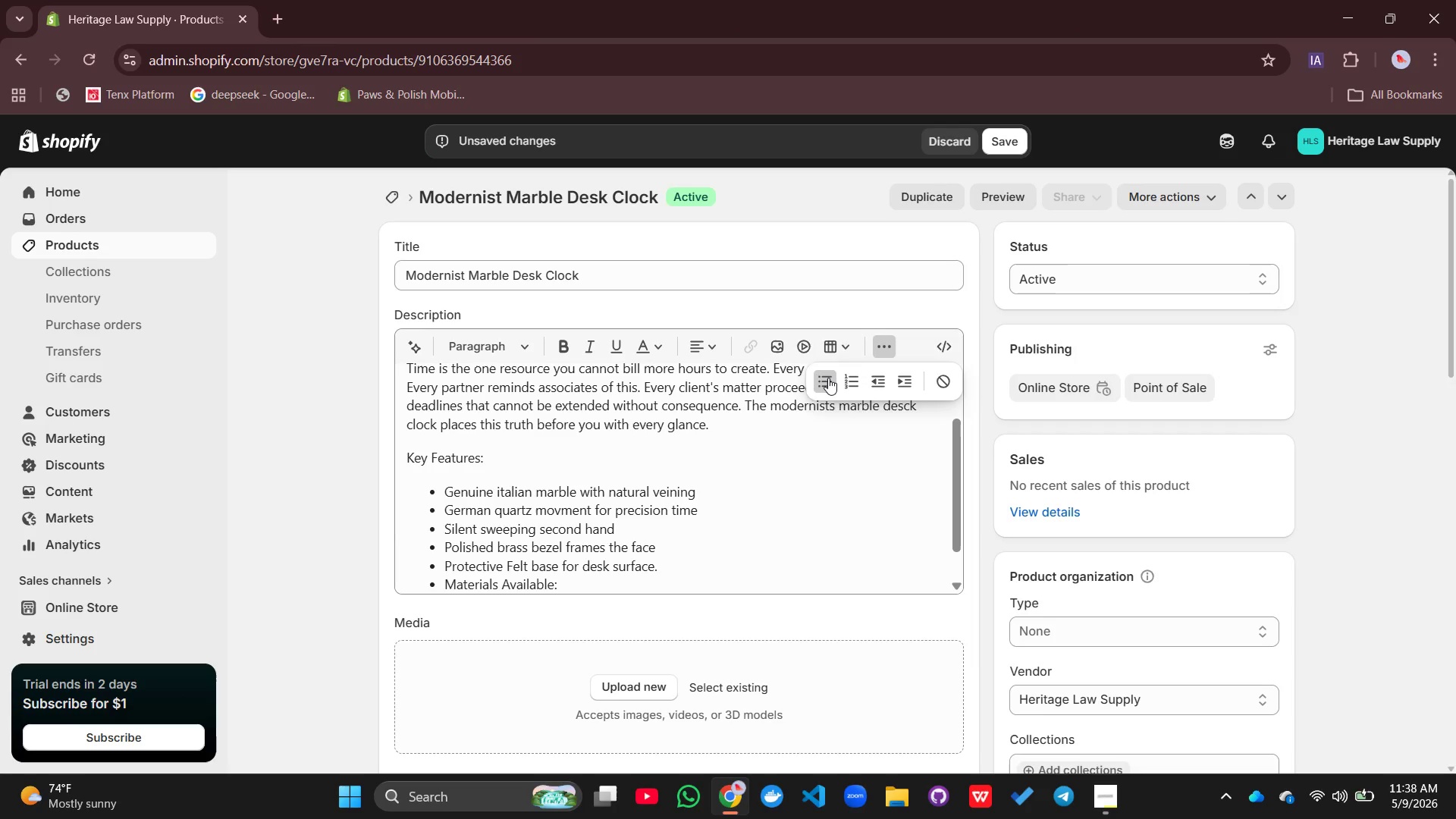 
left_click([828, 378])
 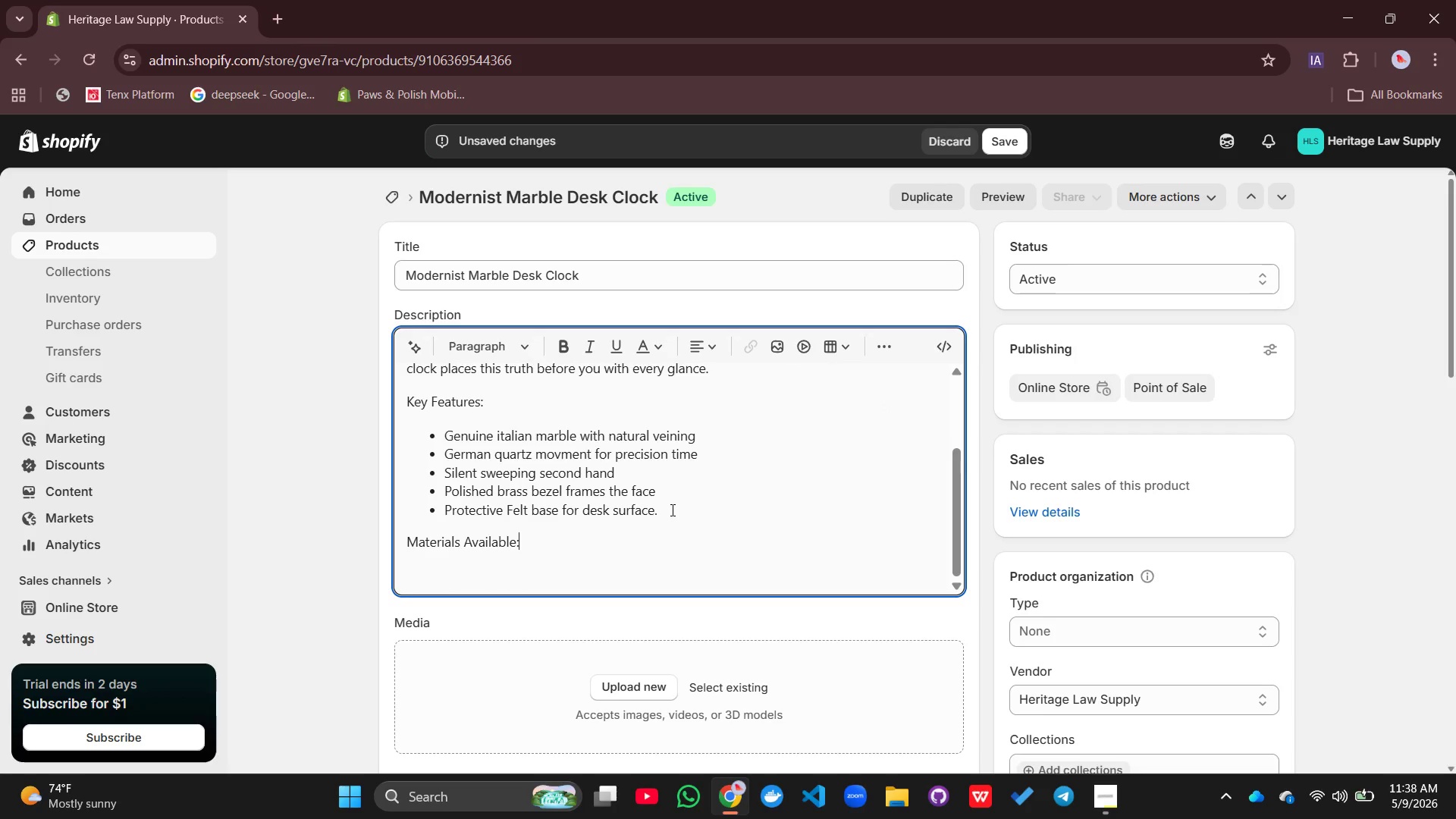 
key(Enter)
 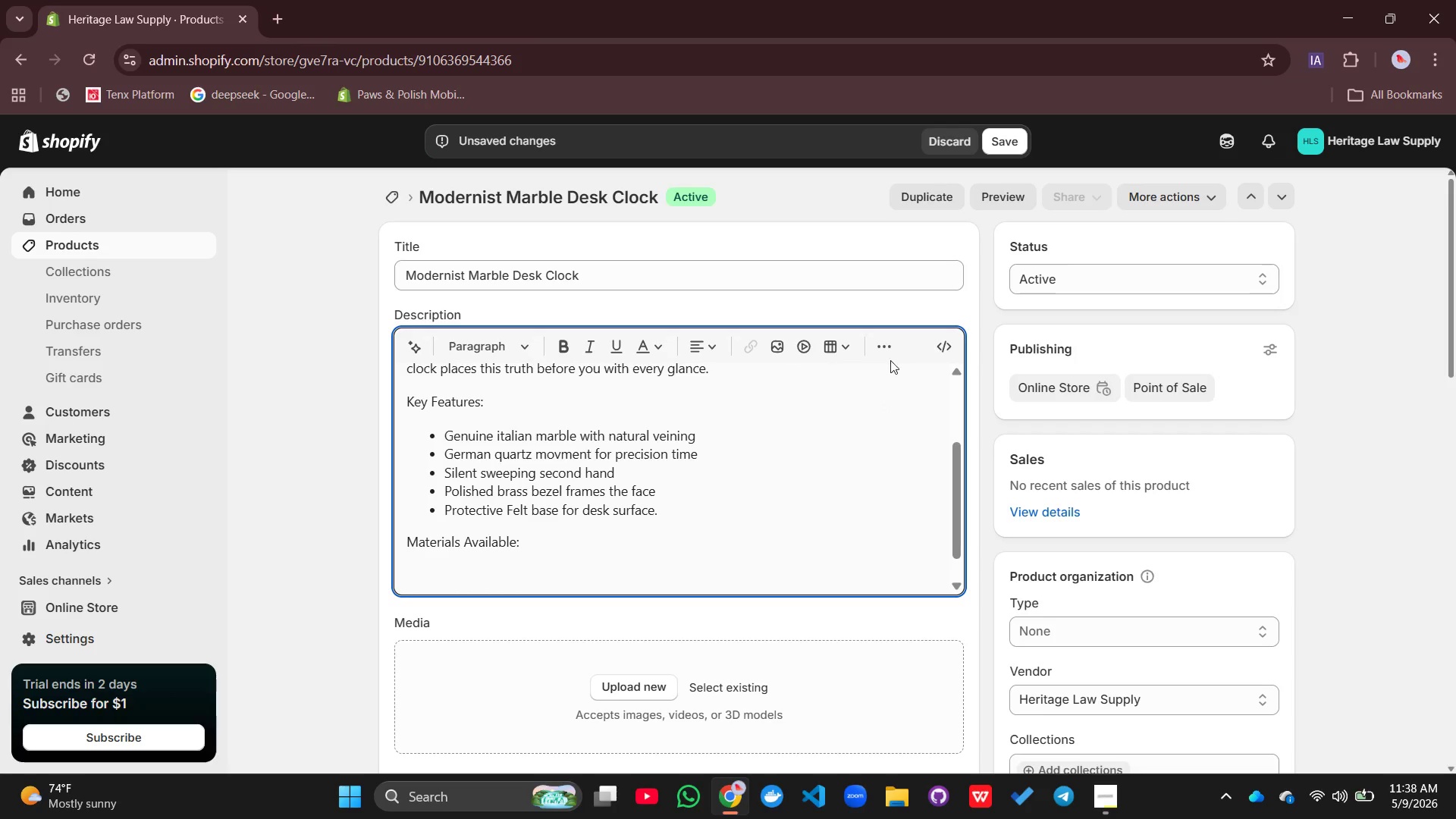 
left_click([886, 355])
 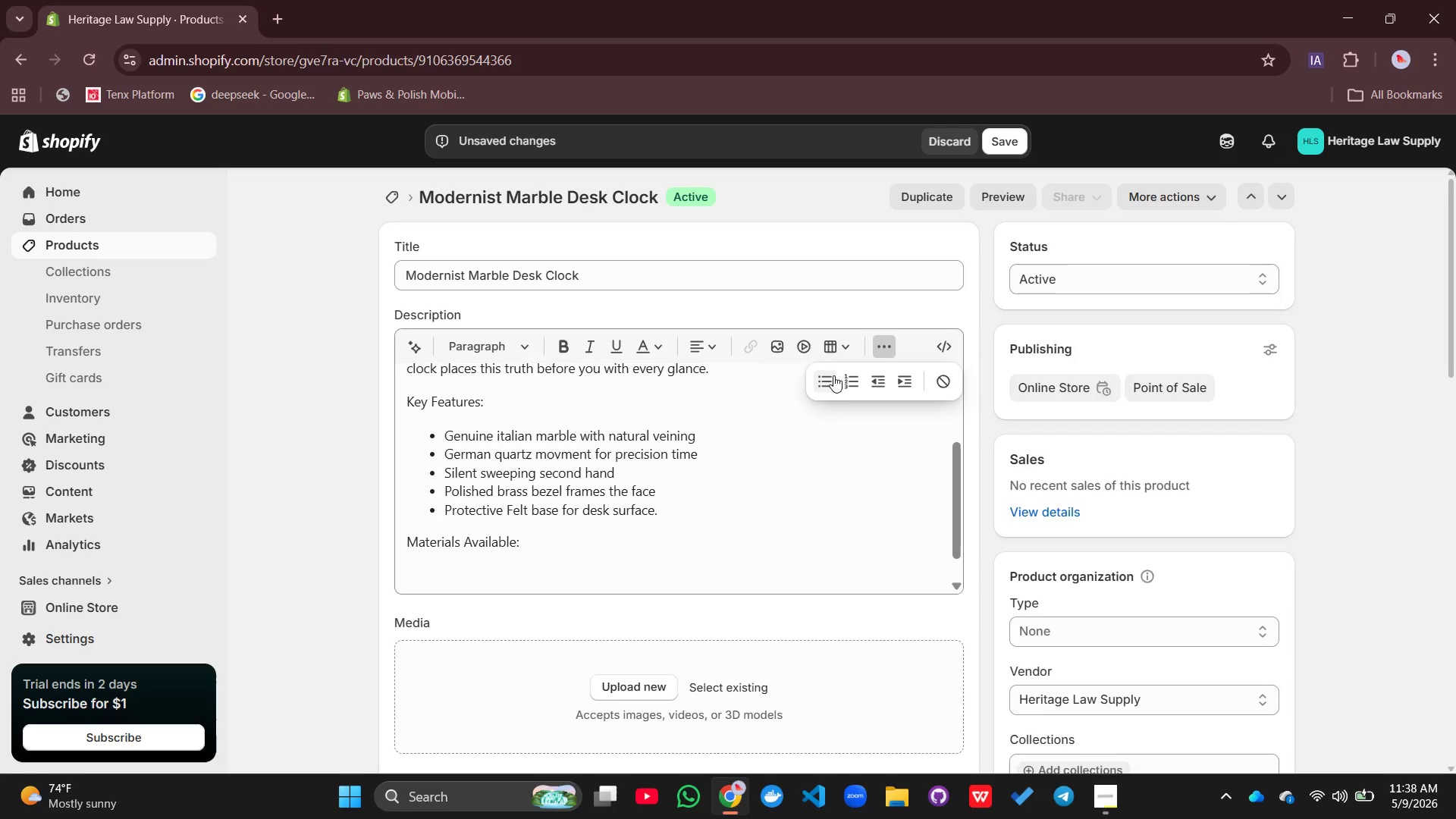 
left_click([832, 375])
 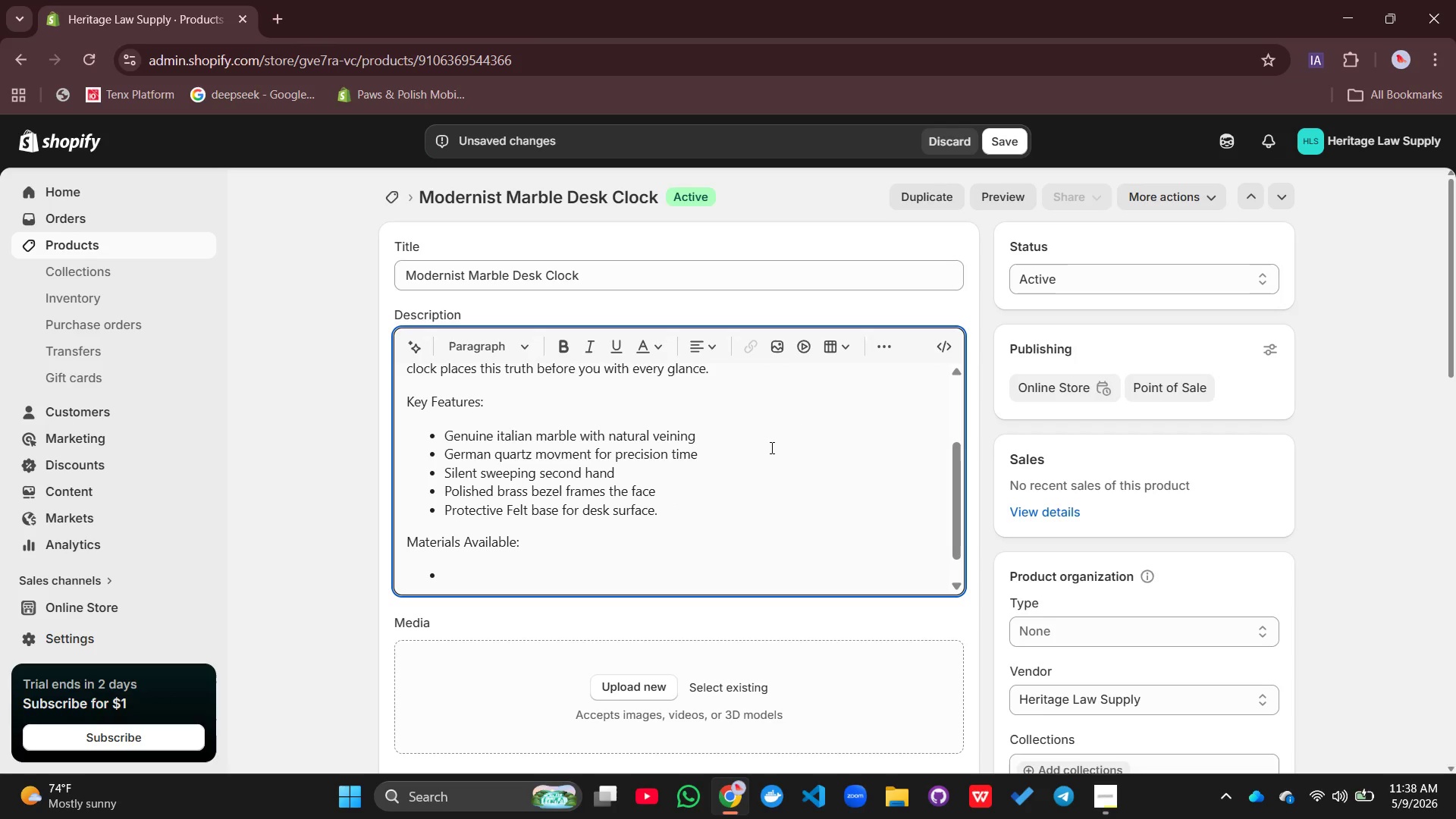 
type(Italian Marb;e )
key(Backspace)
key(Backspace)
key(Backspace)
type(le - Timeless stone luxury)
 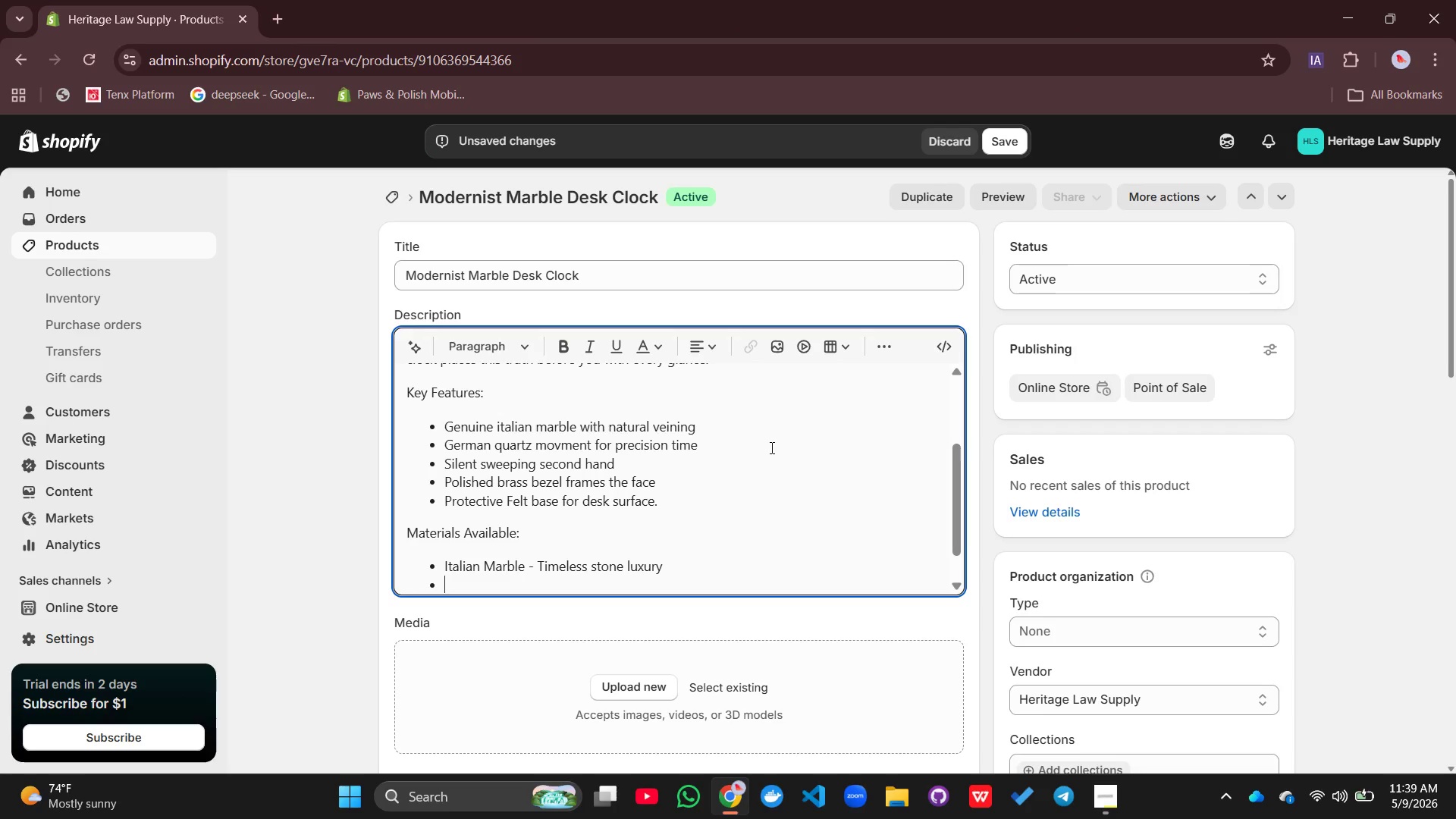 
 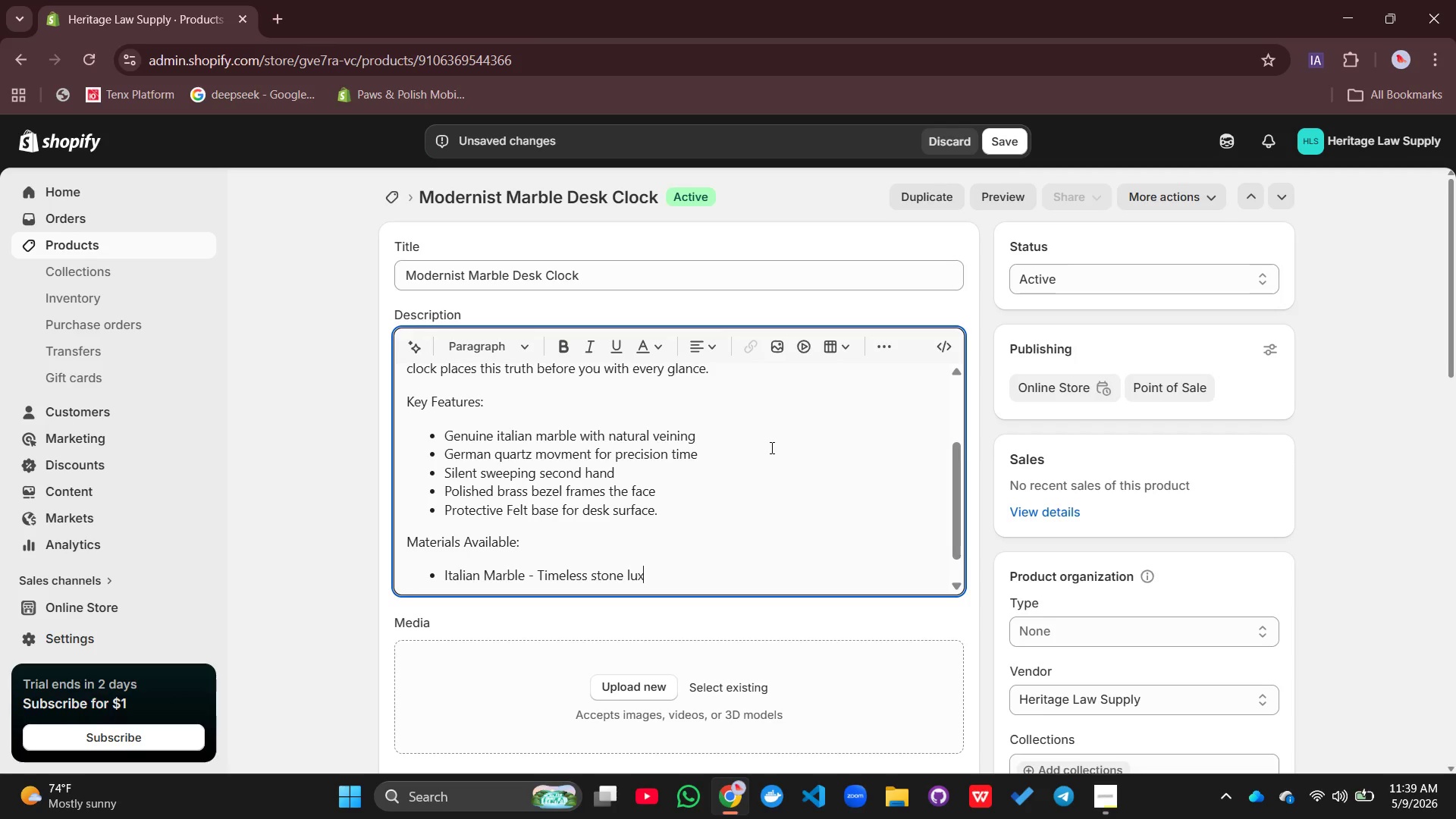 
key(Enter)
 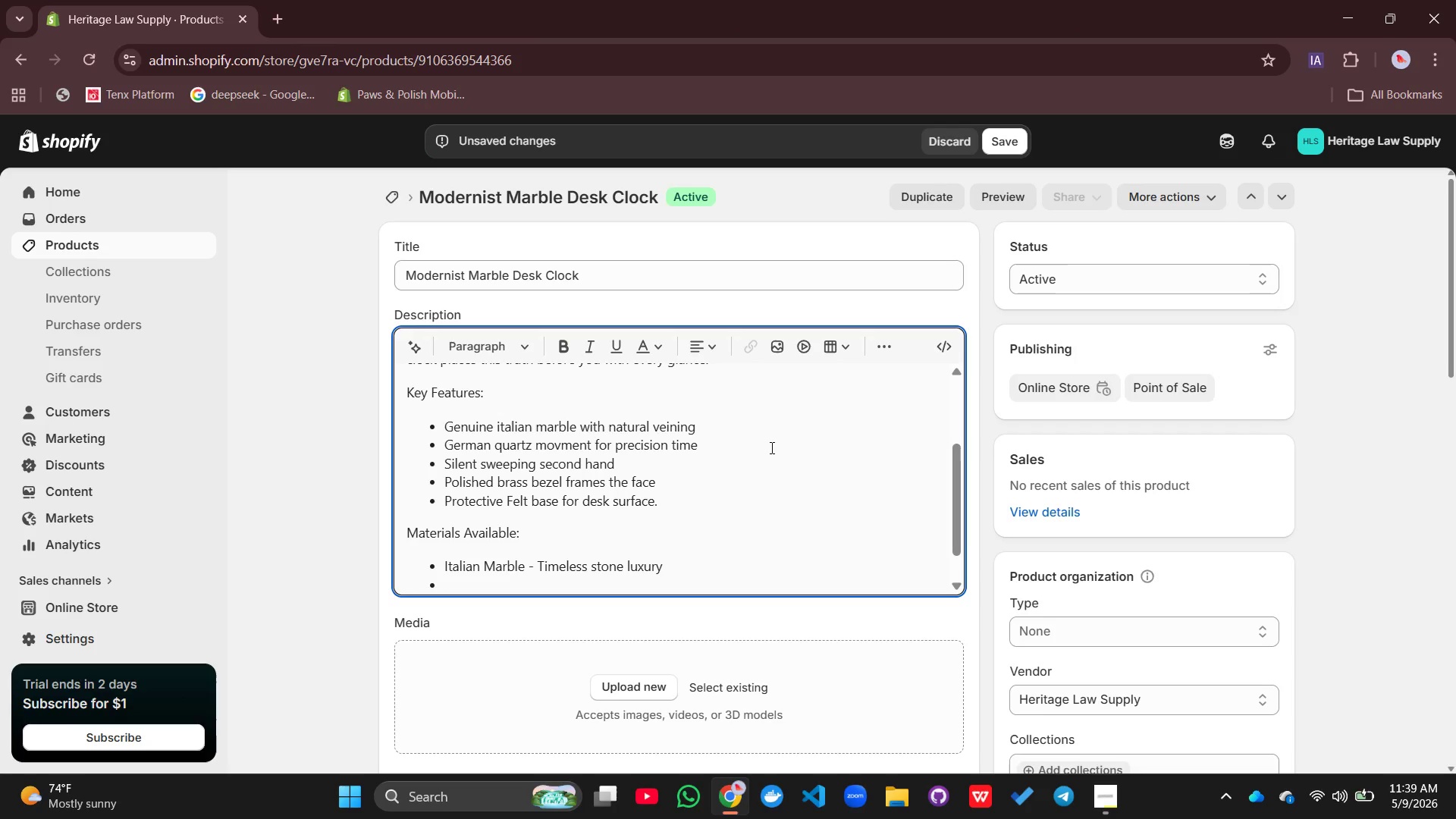 
type(Full-Gt)
key(Backspace)
type(rain Leather 0[NumLock]-[NumLock][NumLock][NumLock])
key(Backspace)
key(Backspace)
type(- Soft executive wrap)
 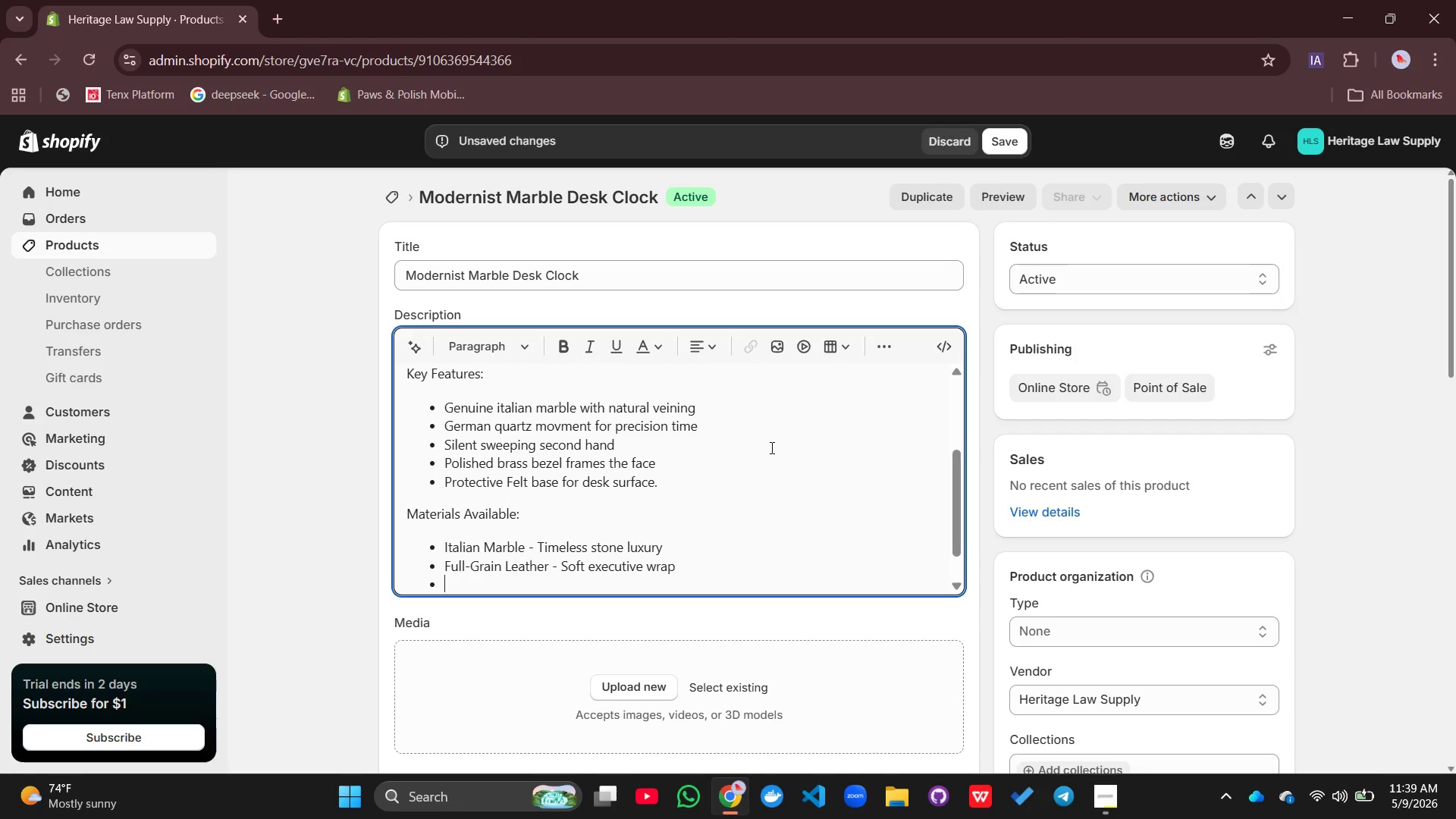 
 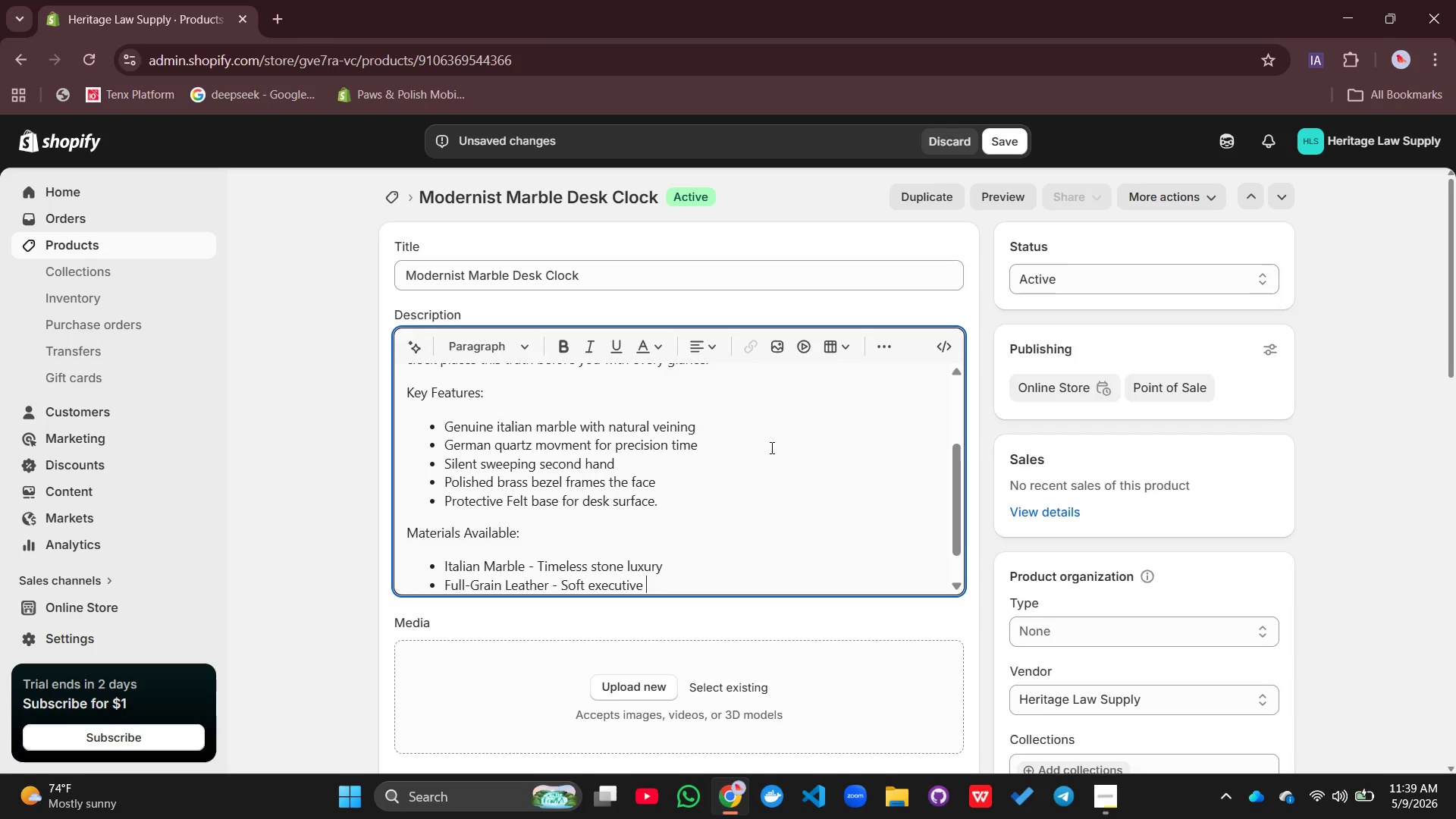 
key(Enter)
 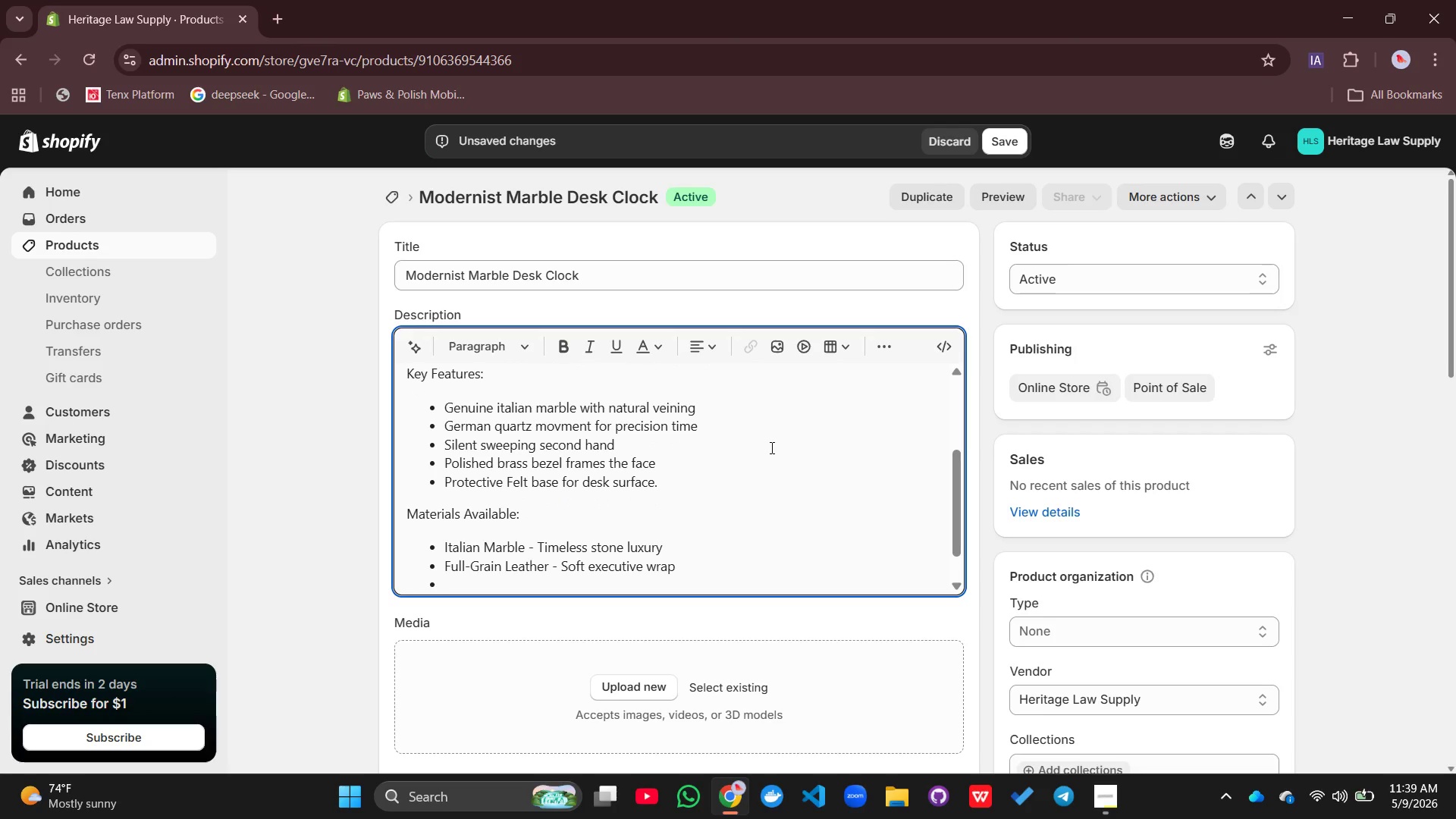 
type(Solid Walnut - Wa)
key(Backspace)
key(Backspace)
type(Warm organic precison)
 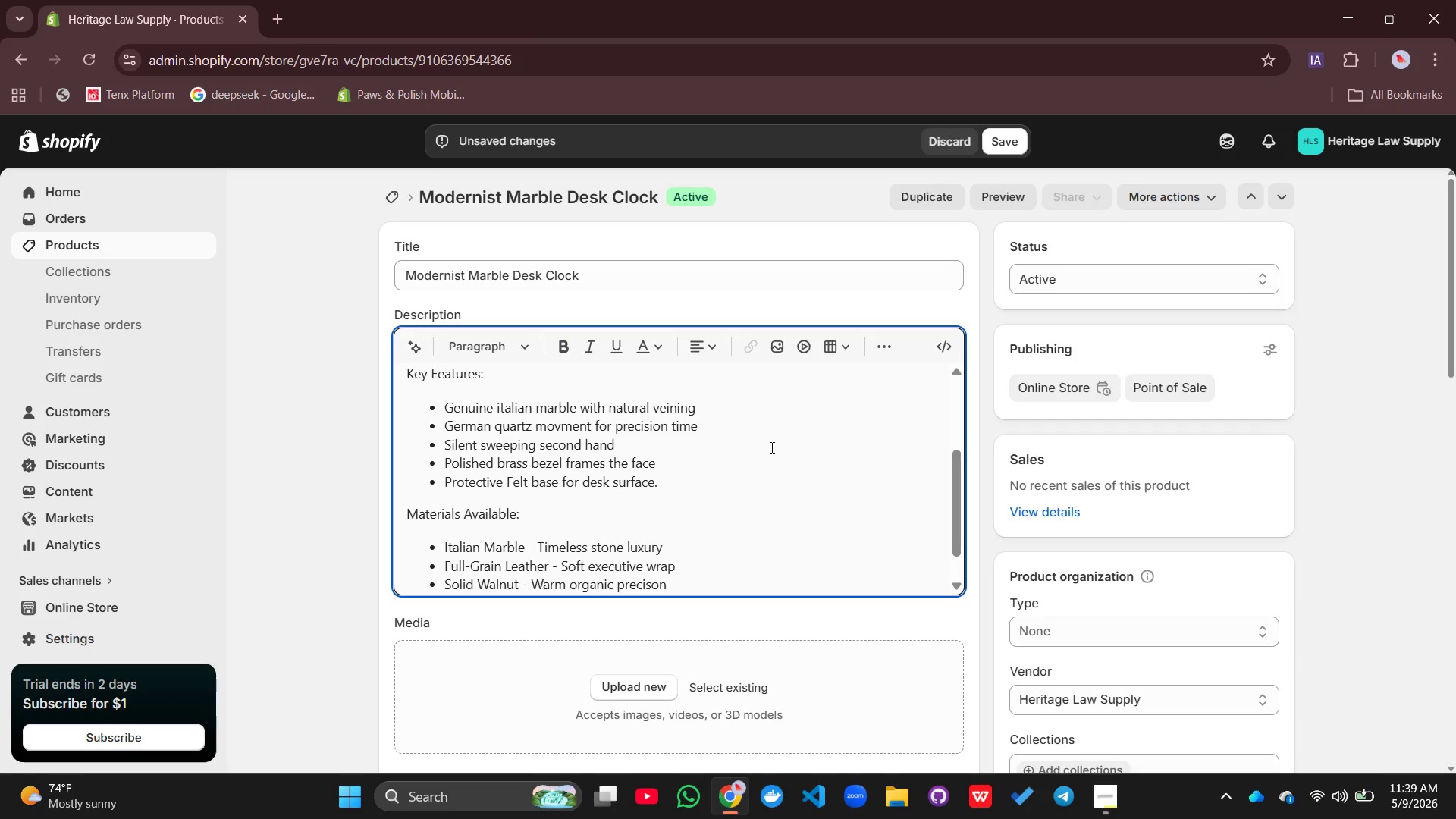 
key(Enter)
 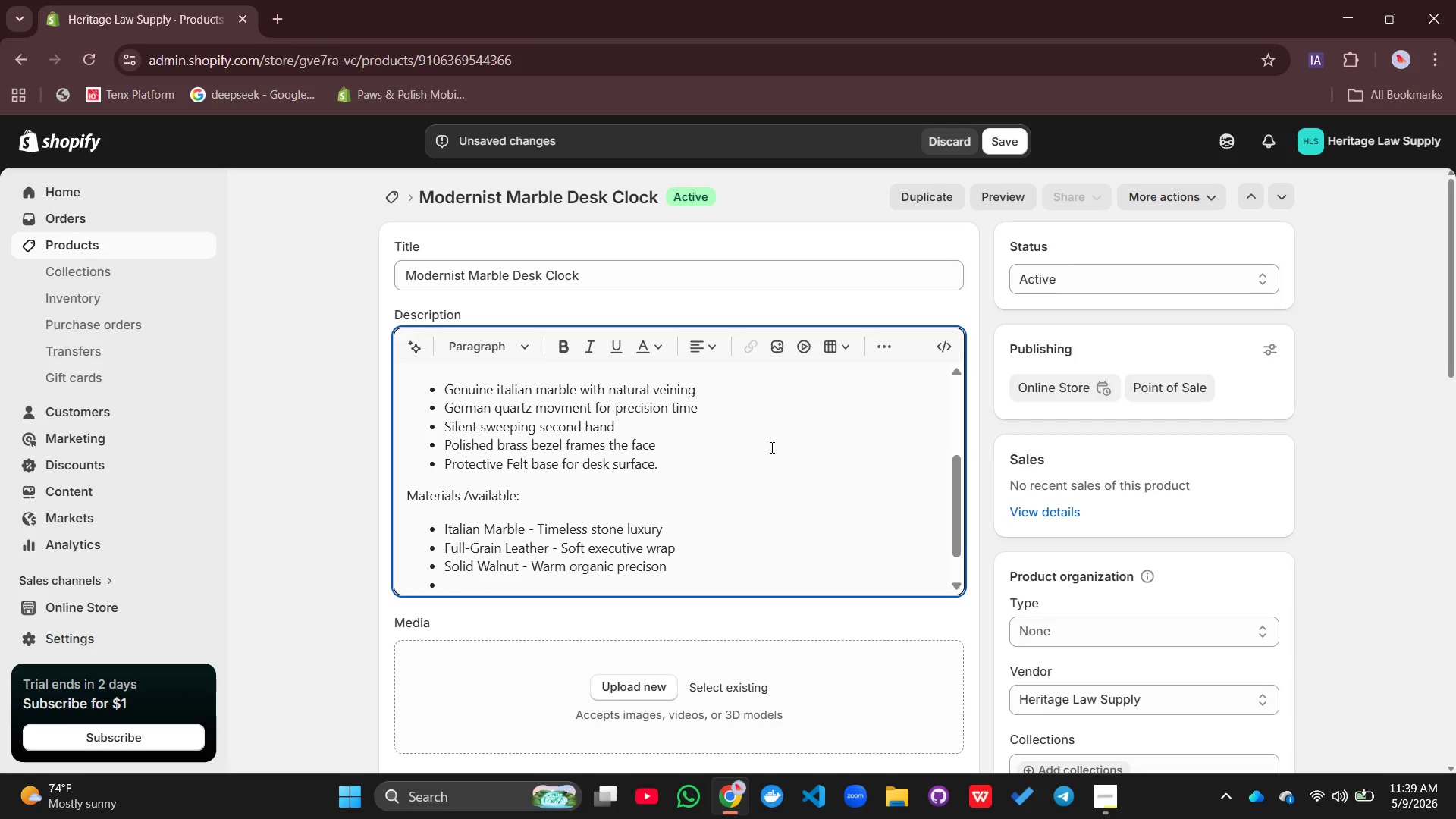 
type(Brushed Steel)
 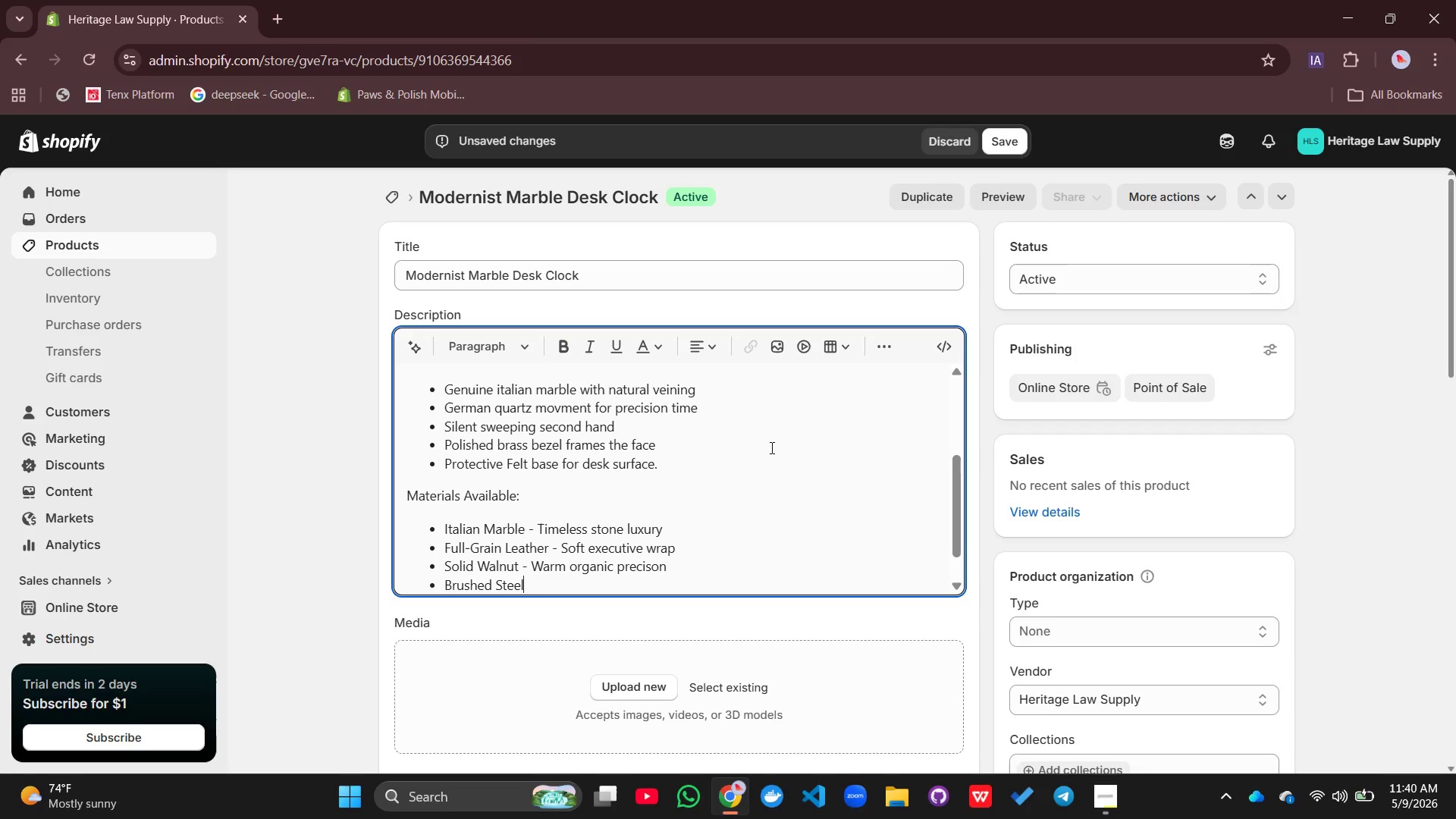 
wait(23.97)
 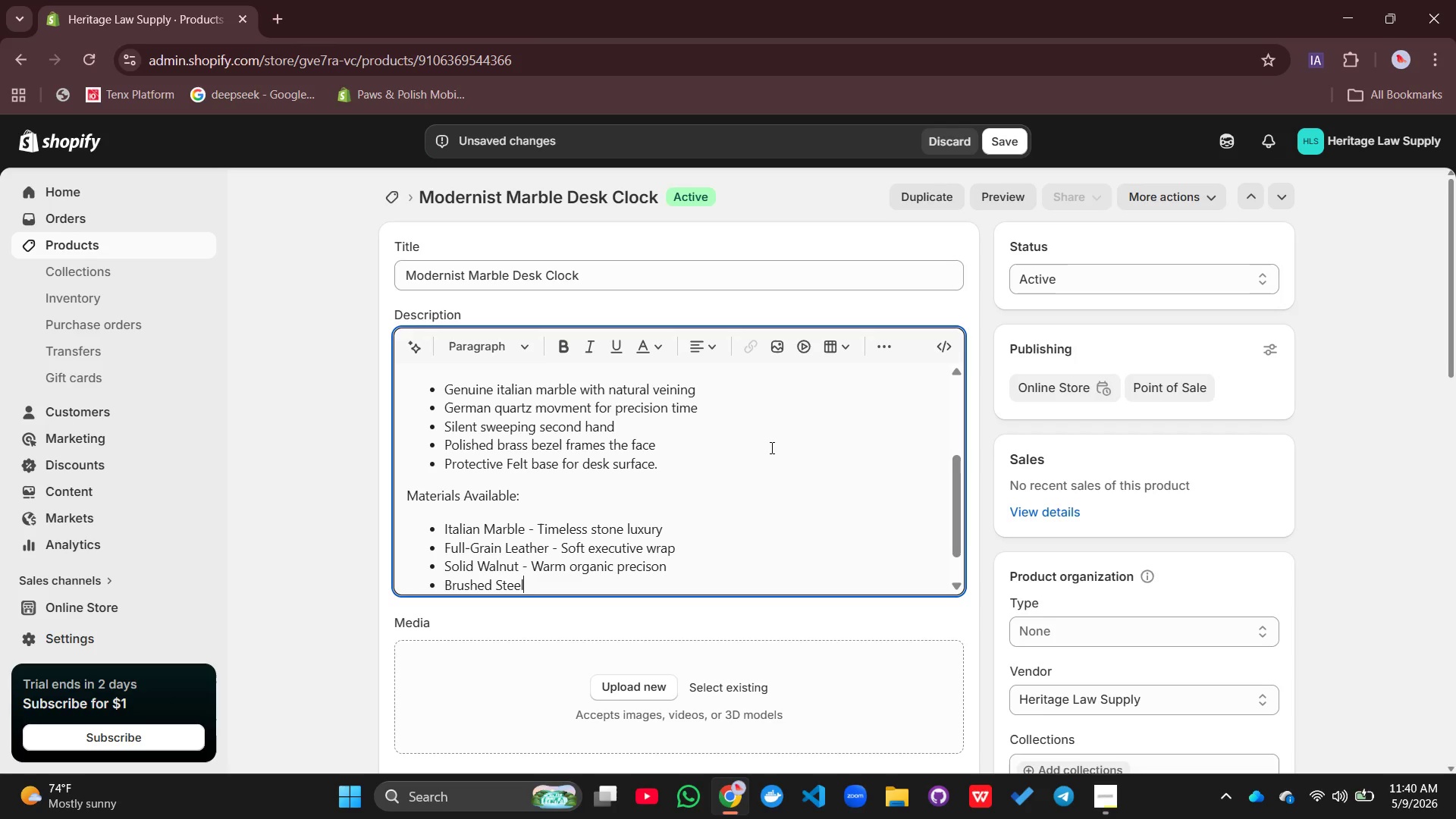 
type( - Modern mn)
key(Backspace)
type(inimalist)
 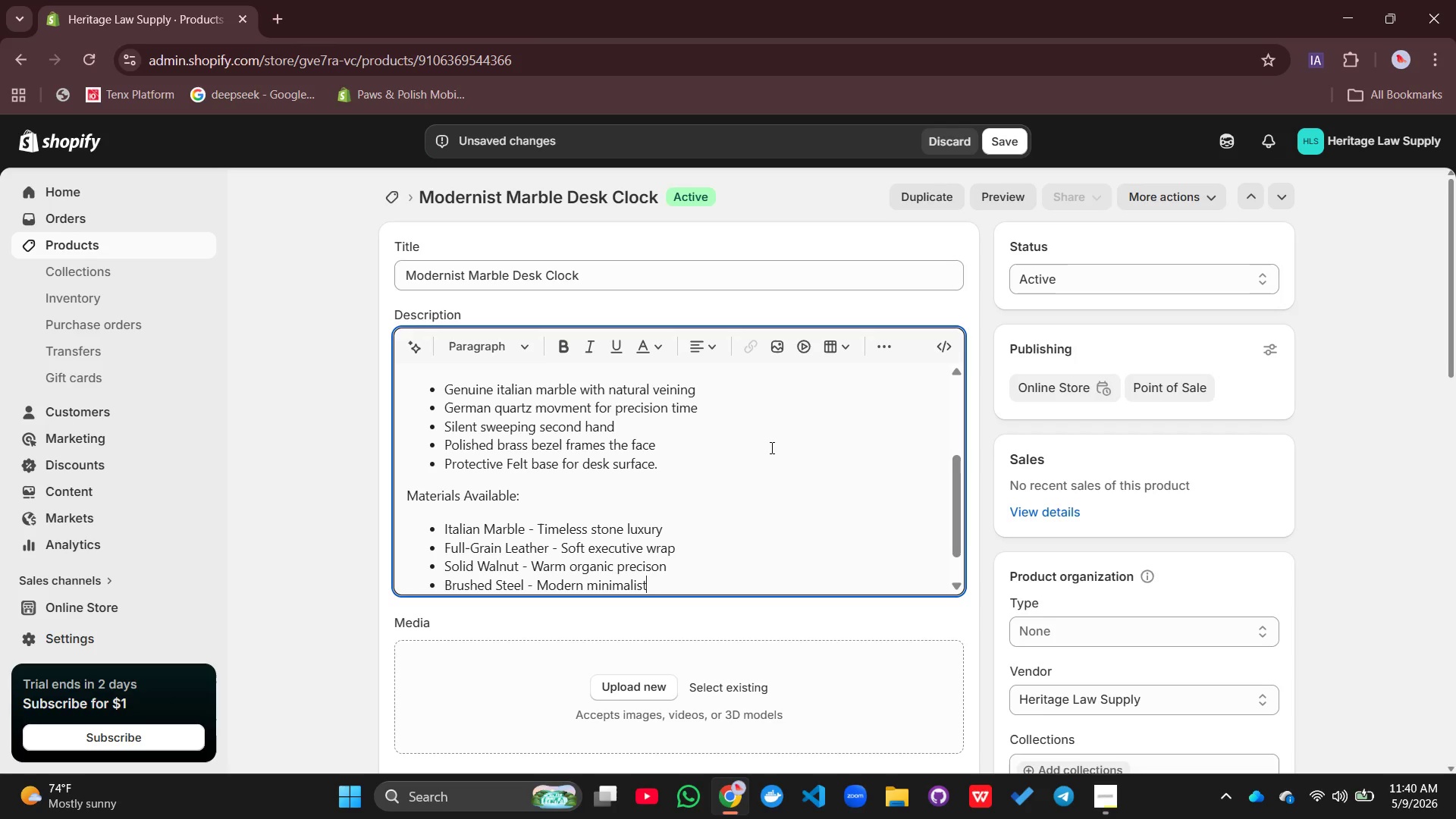 
key(Enter)
 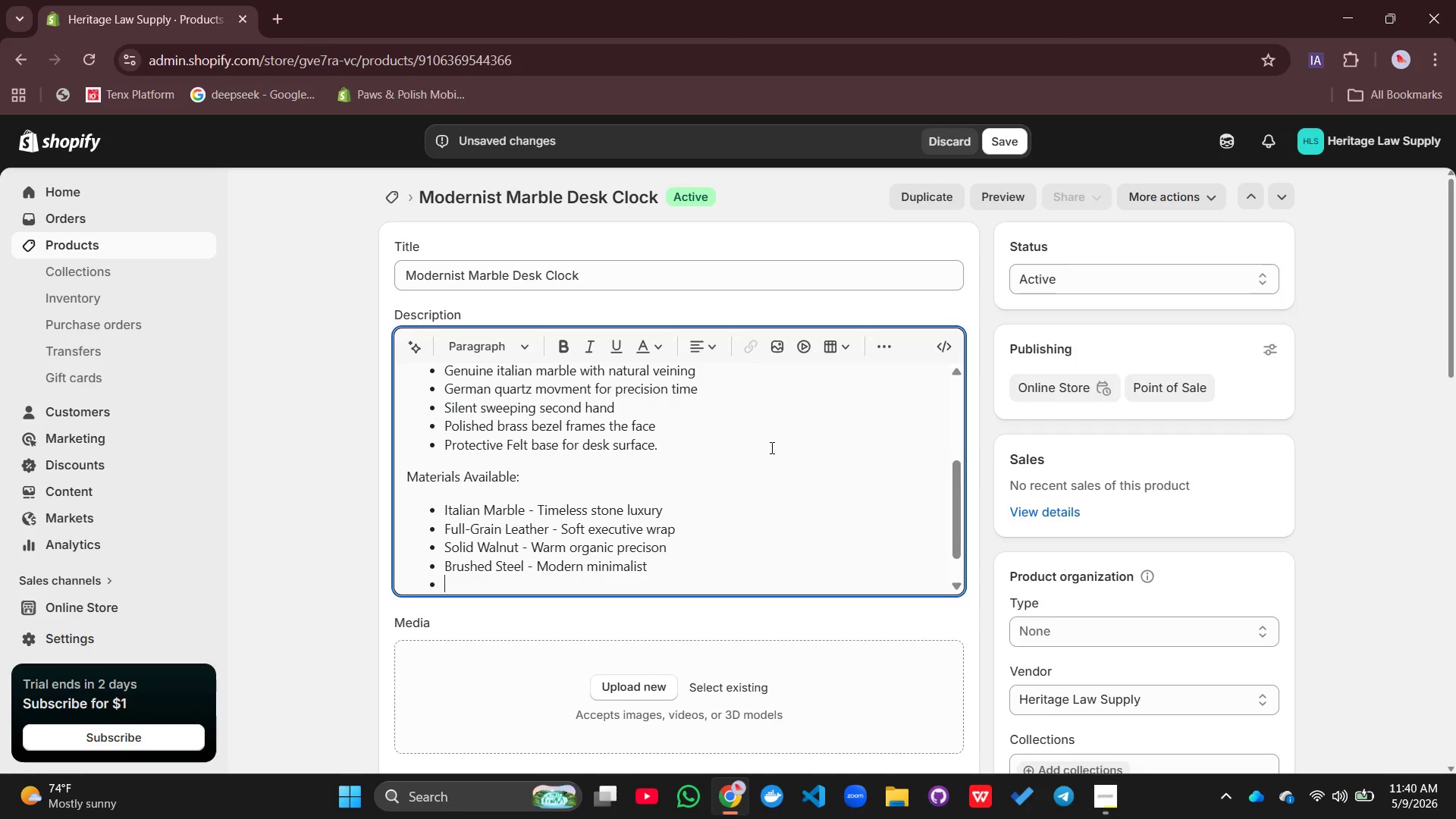 
type(Polished Chrome - Brili)
key(Backspace)
type(liant refelection)
 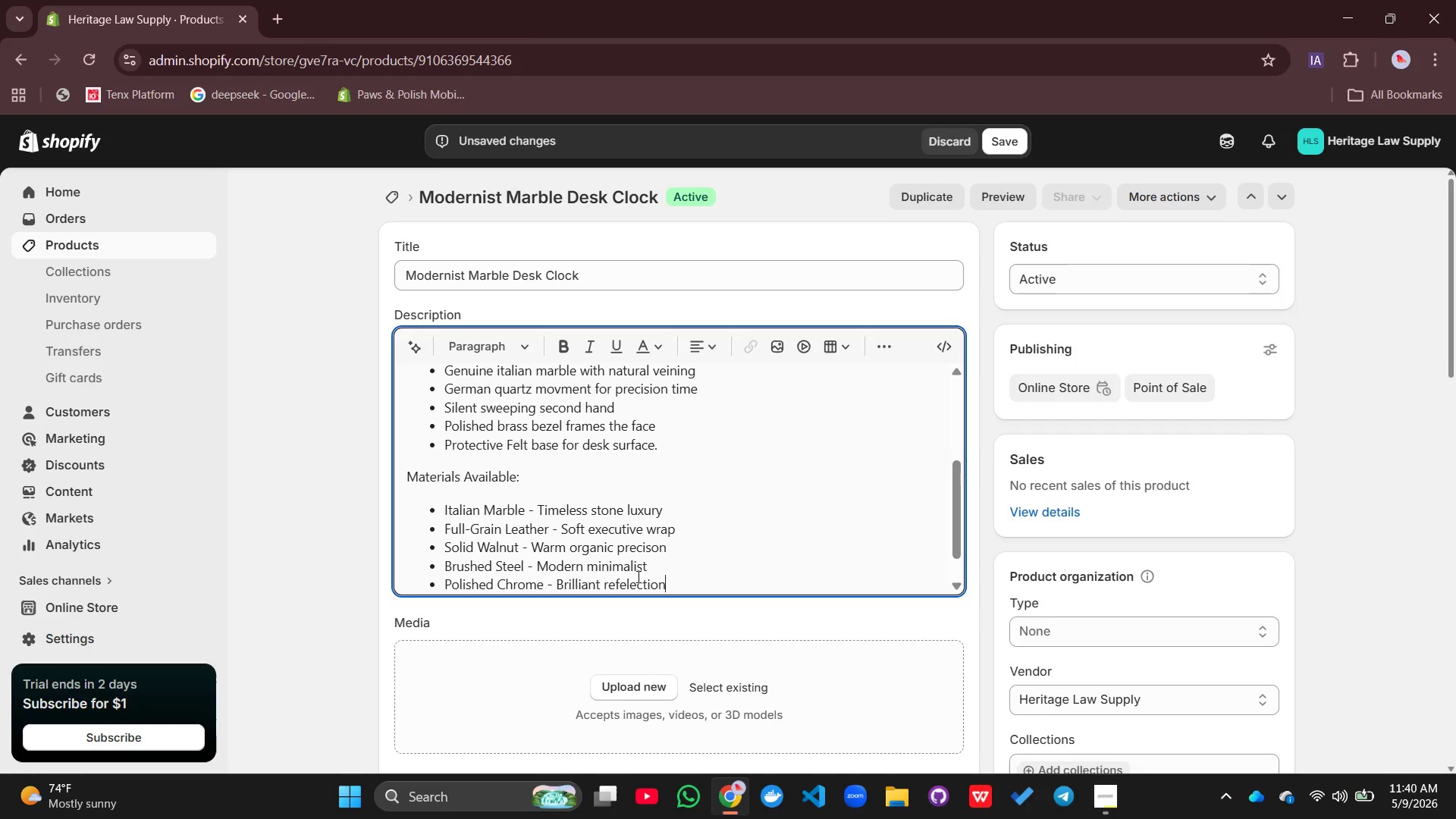 
left_click([626, 576])
 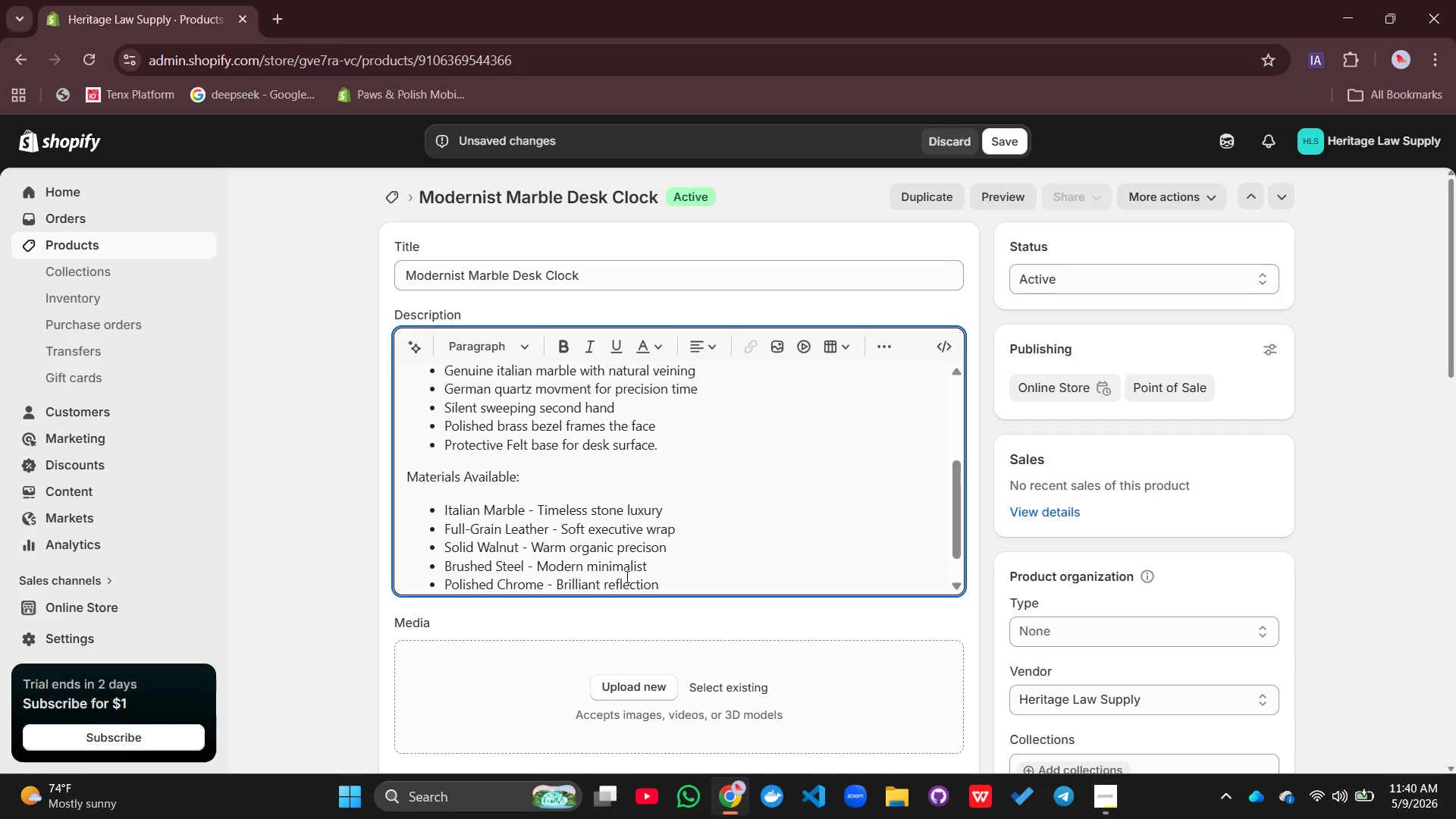 
key(Backspace)
 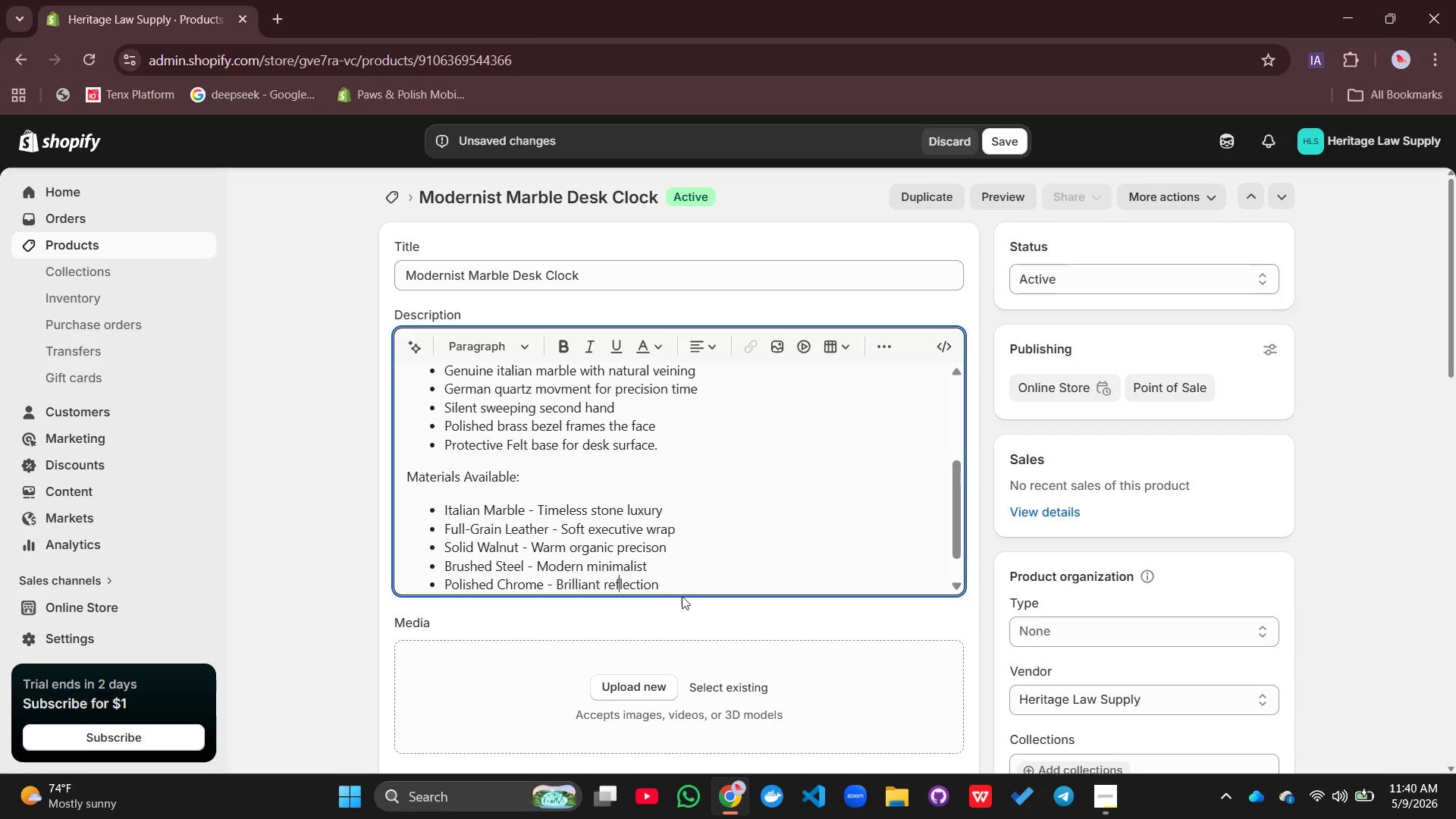 
left_click([682, 596])
 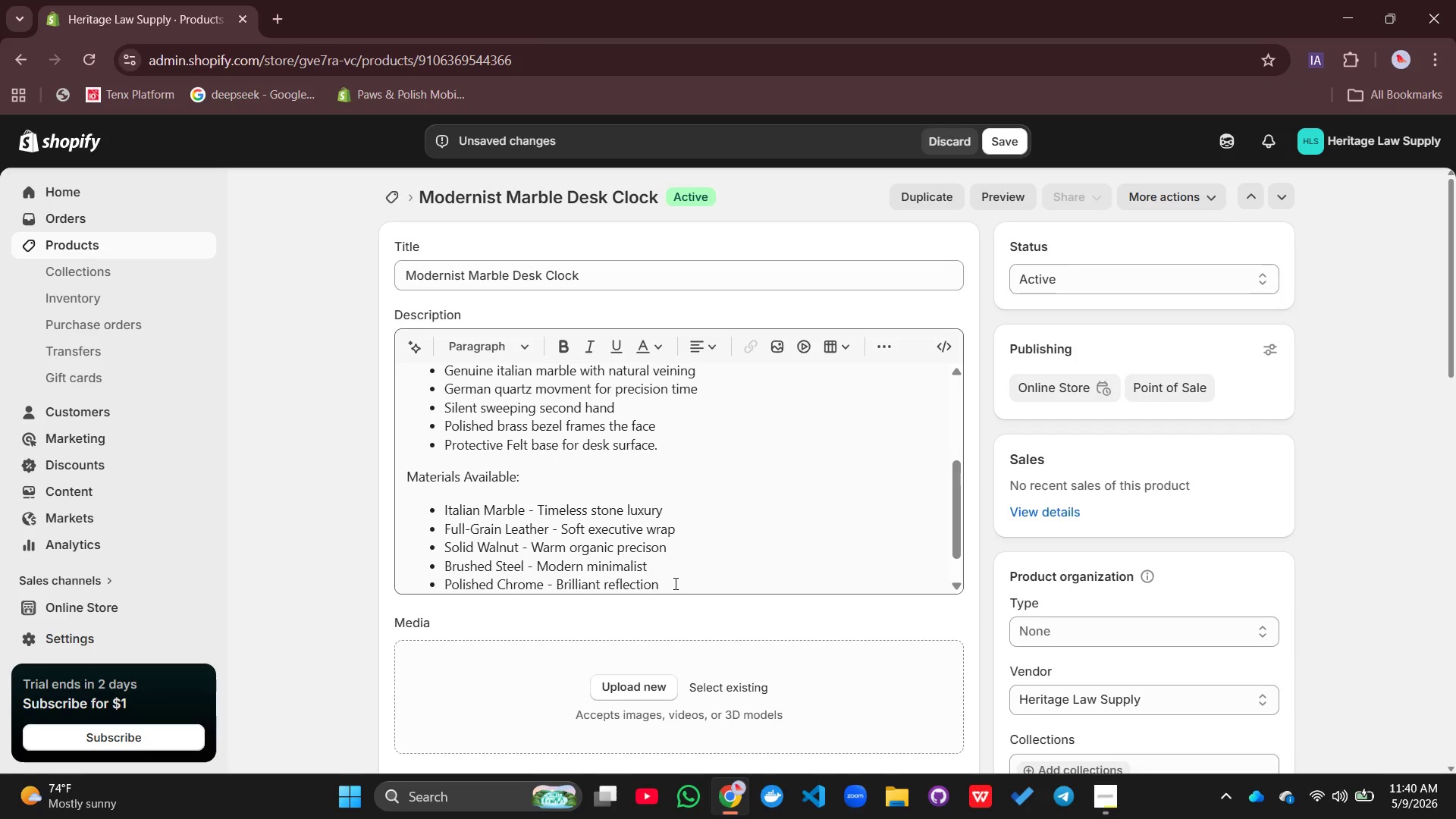 
left_click([674, 583])
 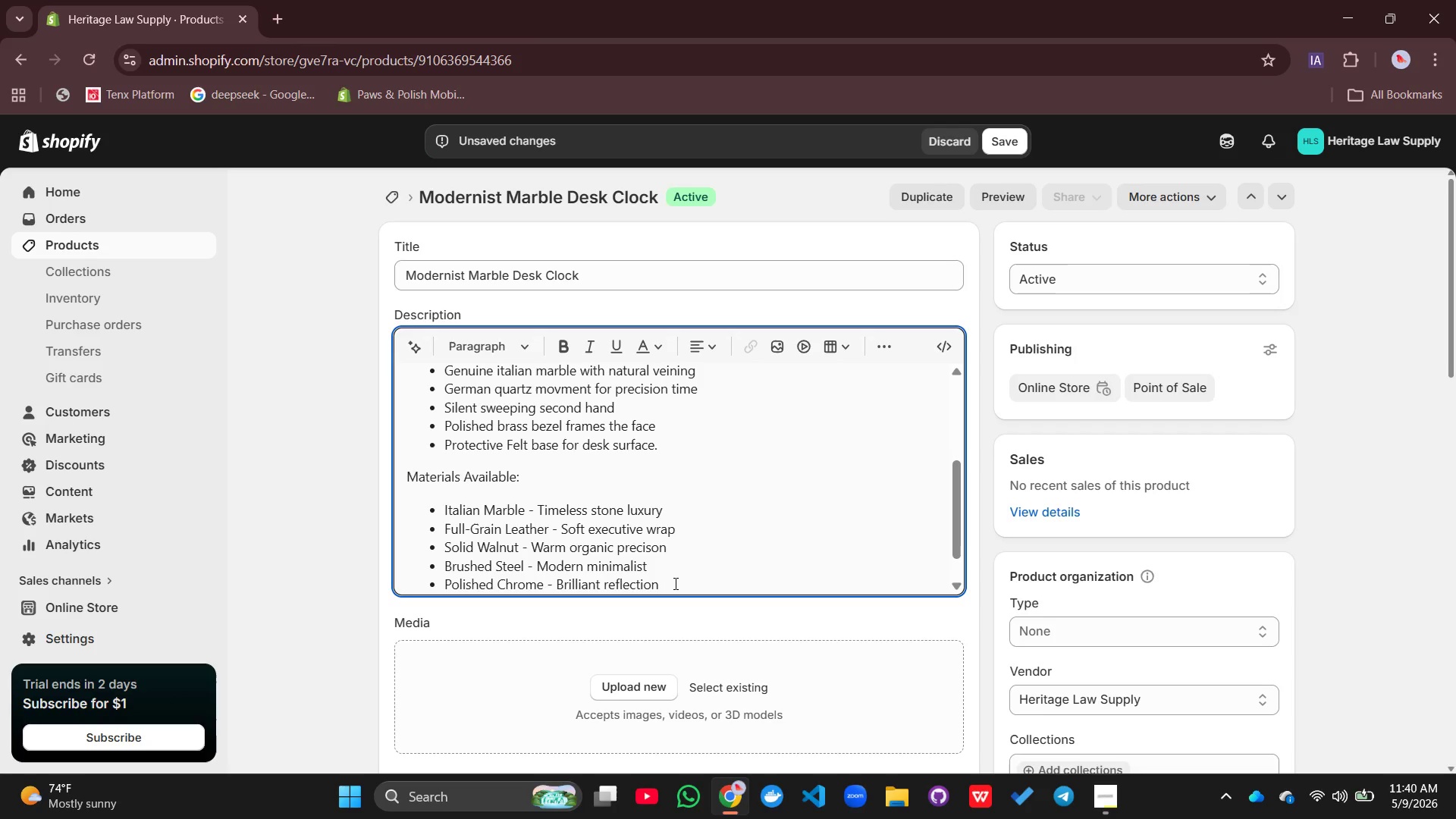 
key(Enter)
 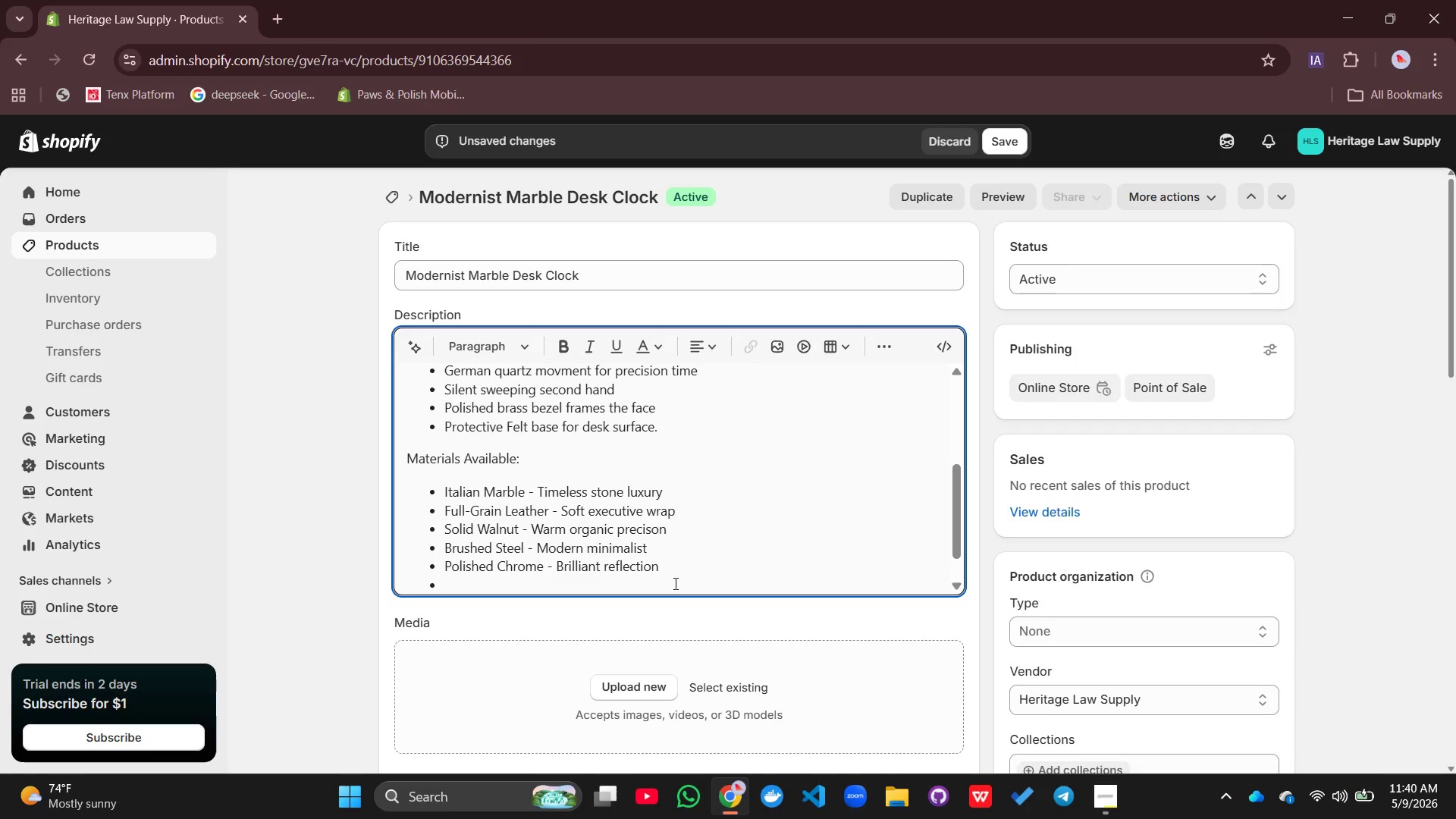 
type(Premium Vellum - Leather-bound classicd)
key(Backspace)
 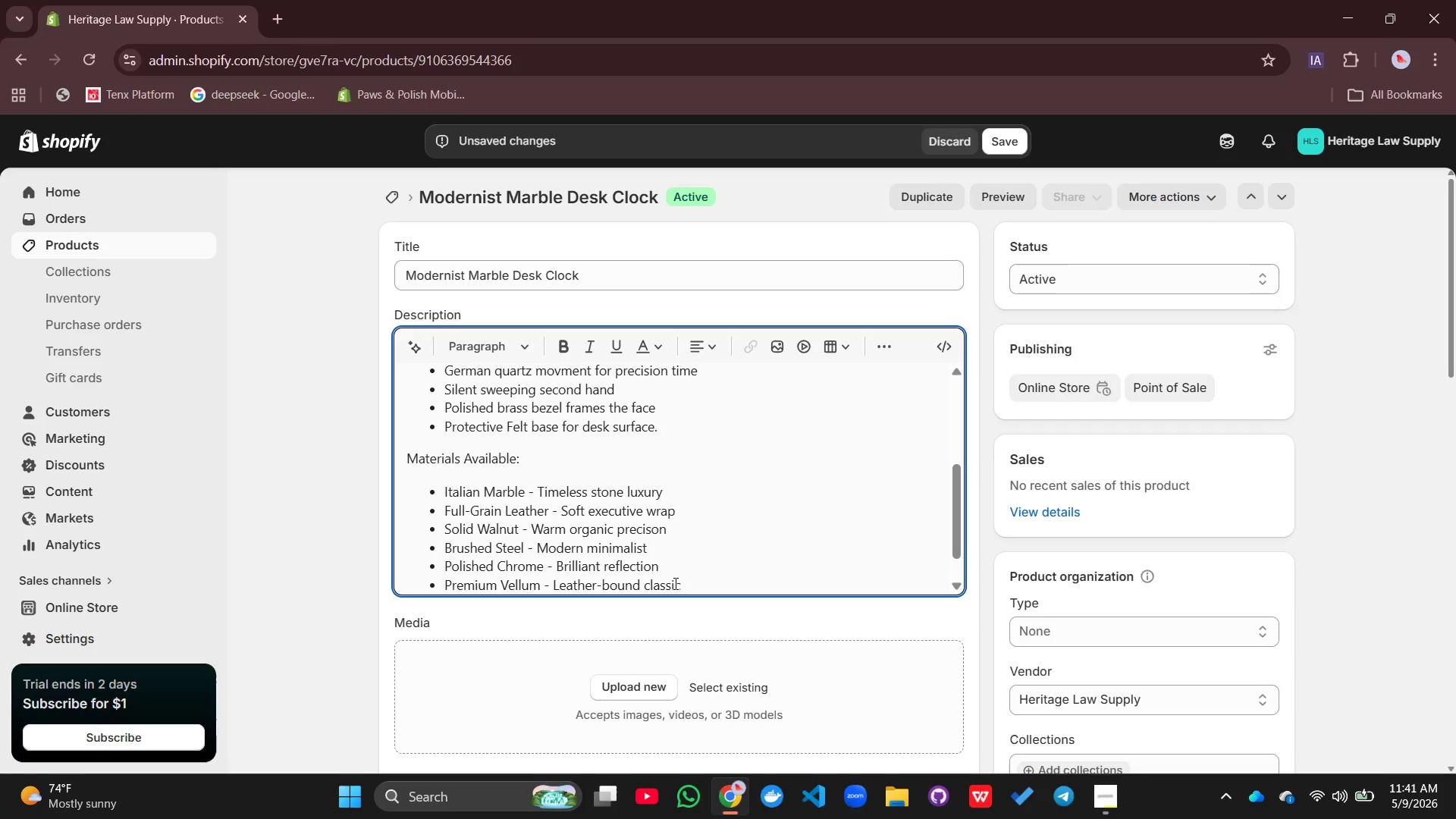 
key(Enter)
 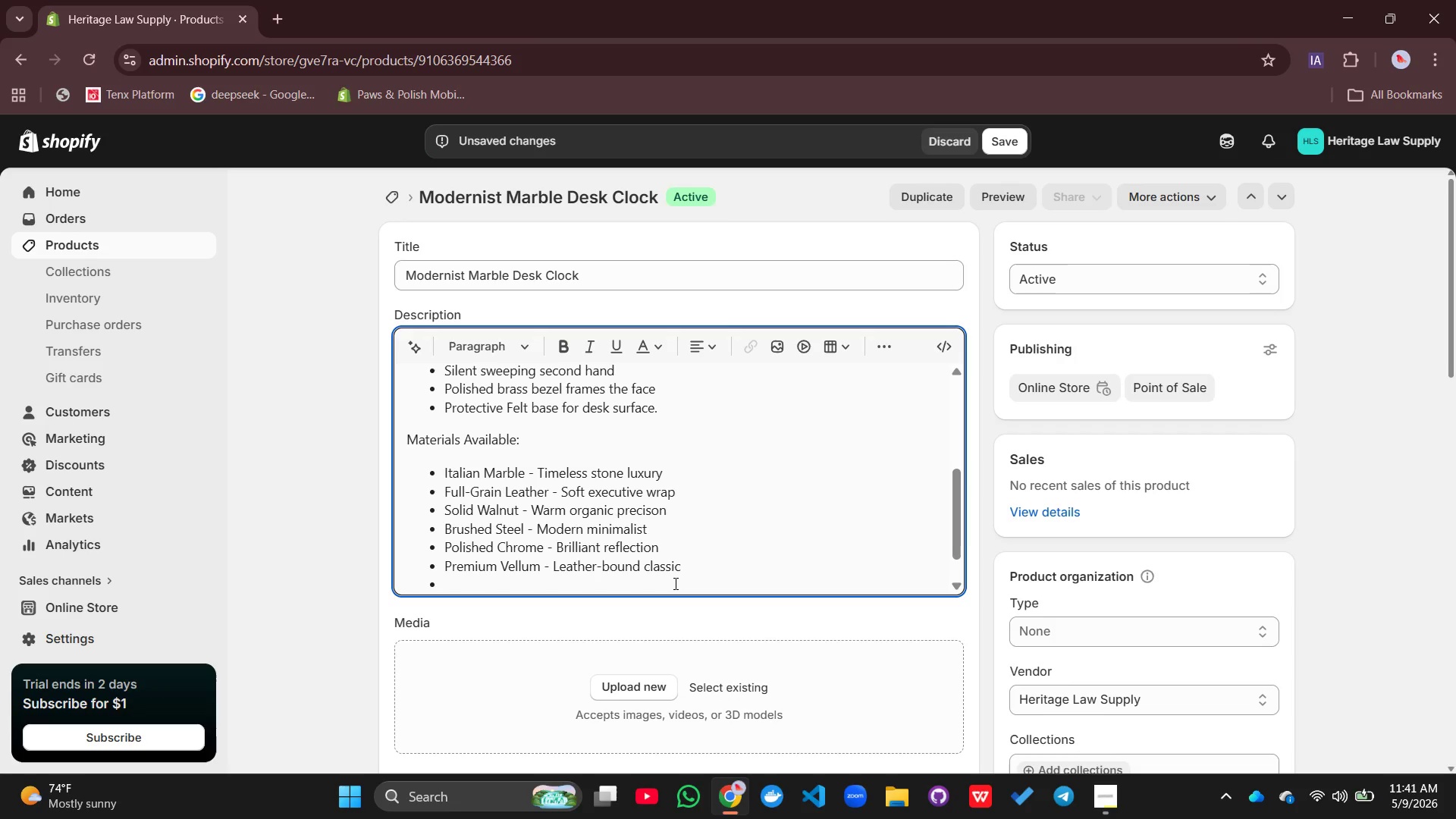 
type(Perfect for:)
 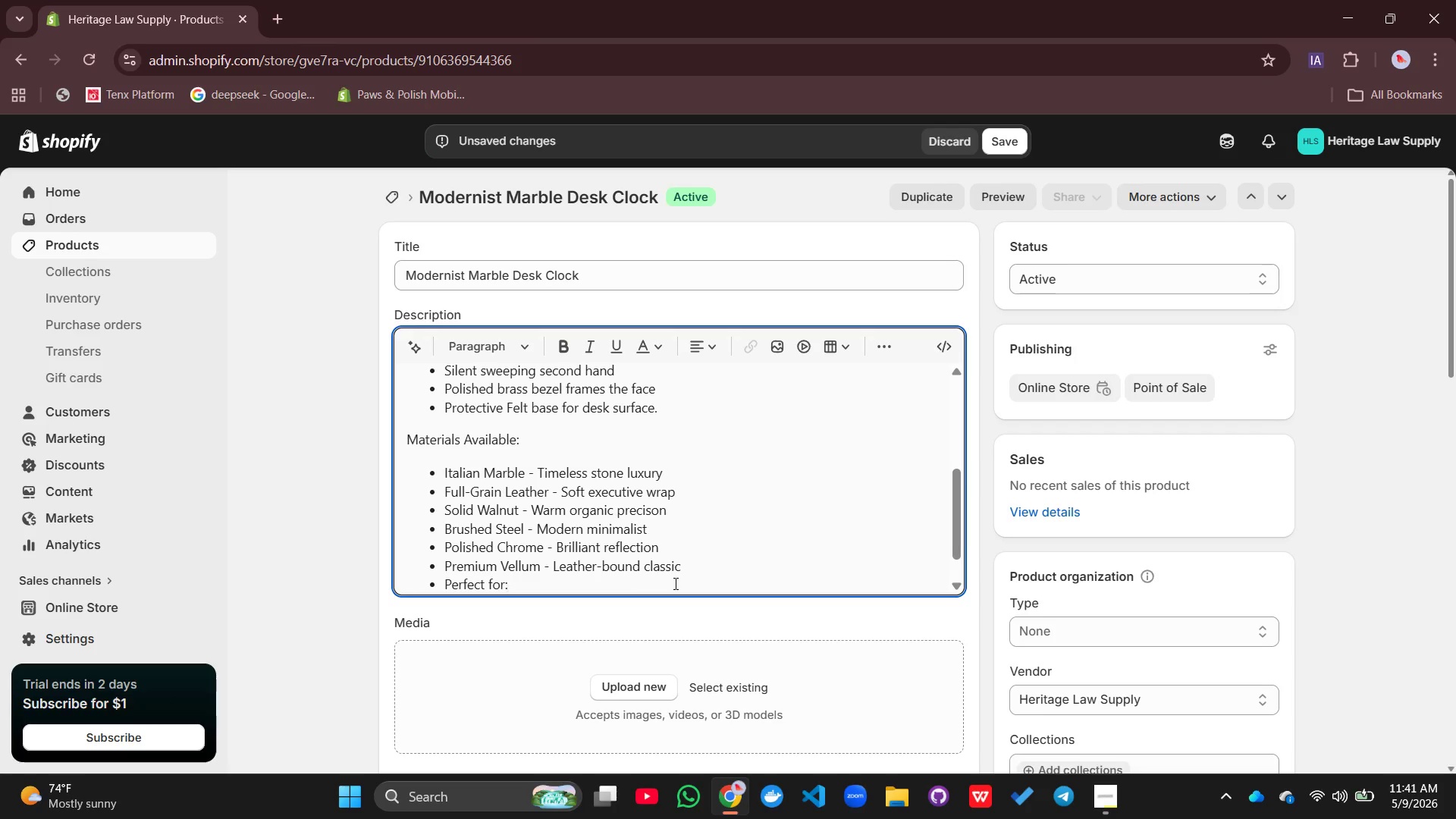 
left_click([892, 342])
 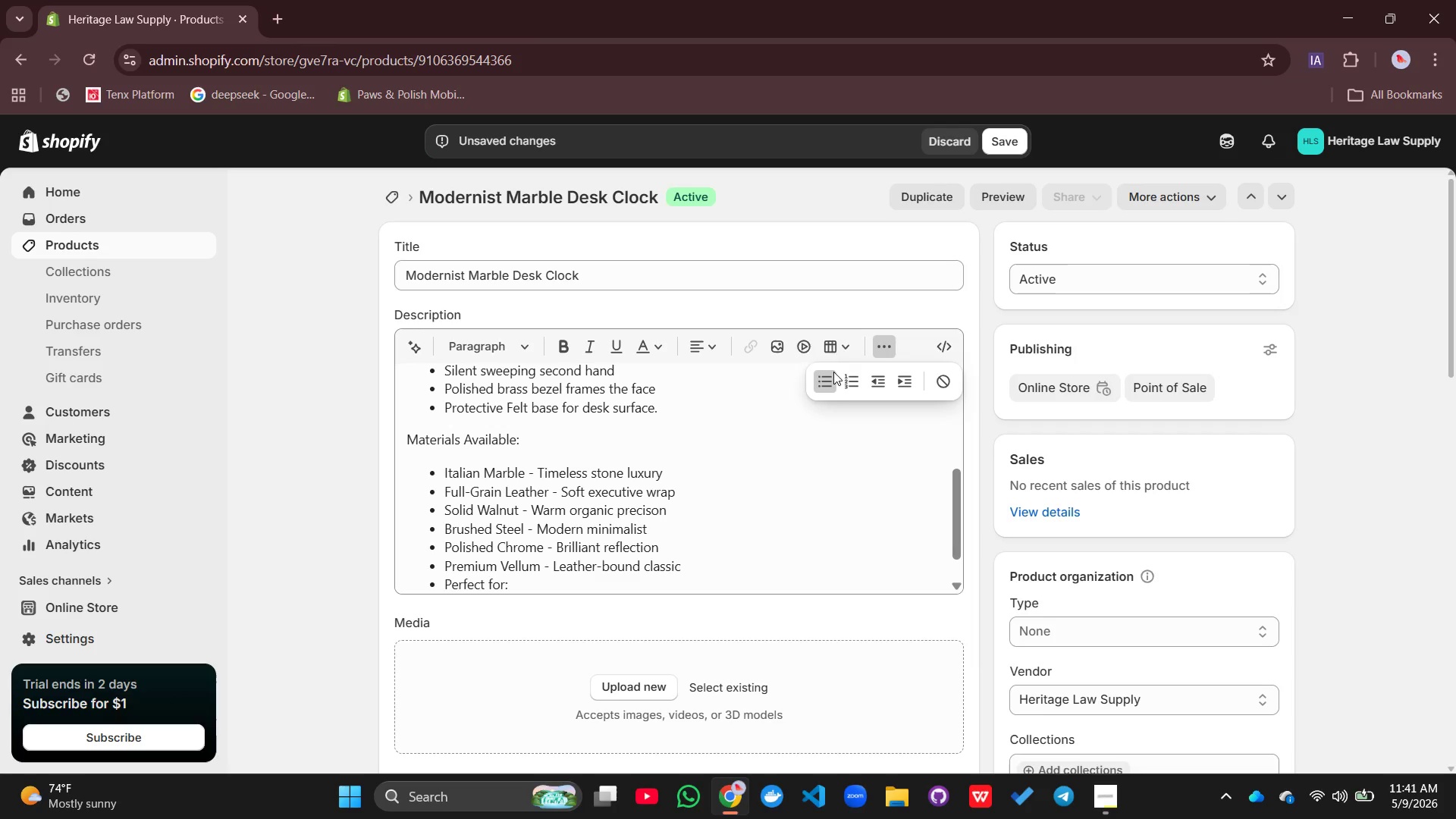 
left_click([824, 372])
 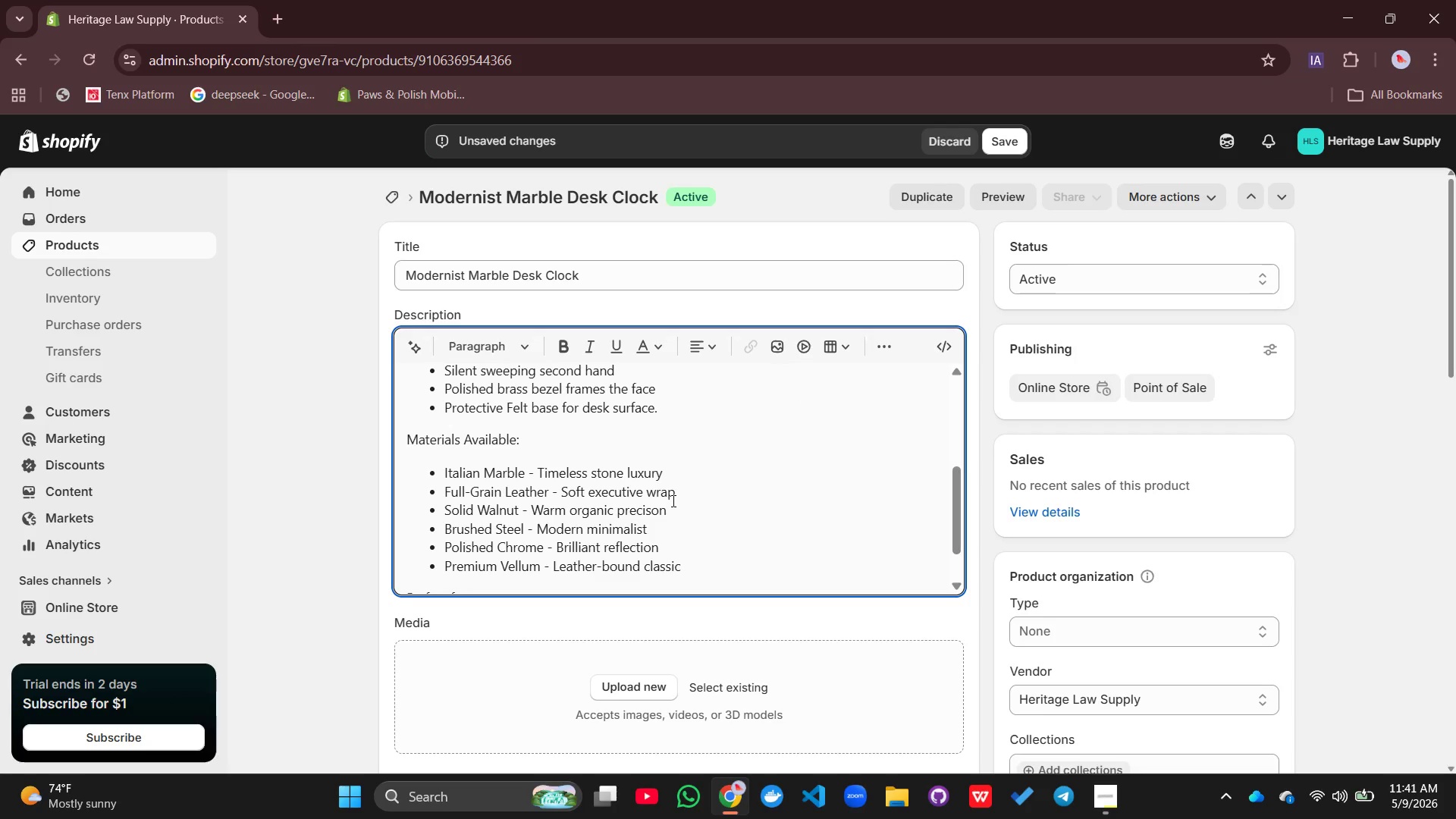 
key(Enter)
 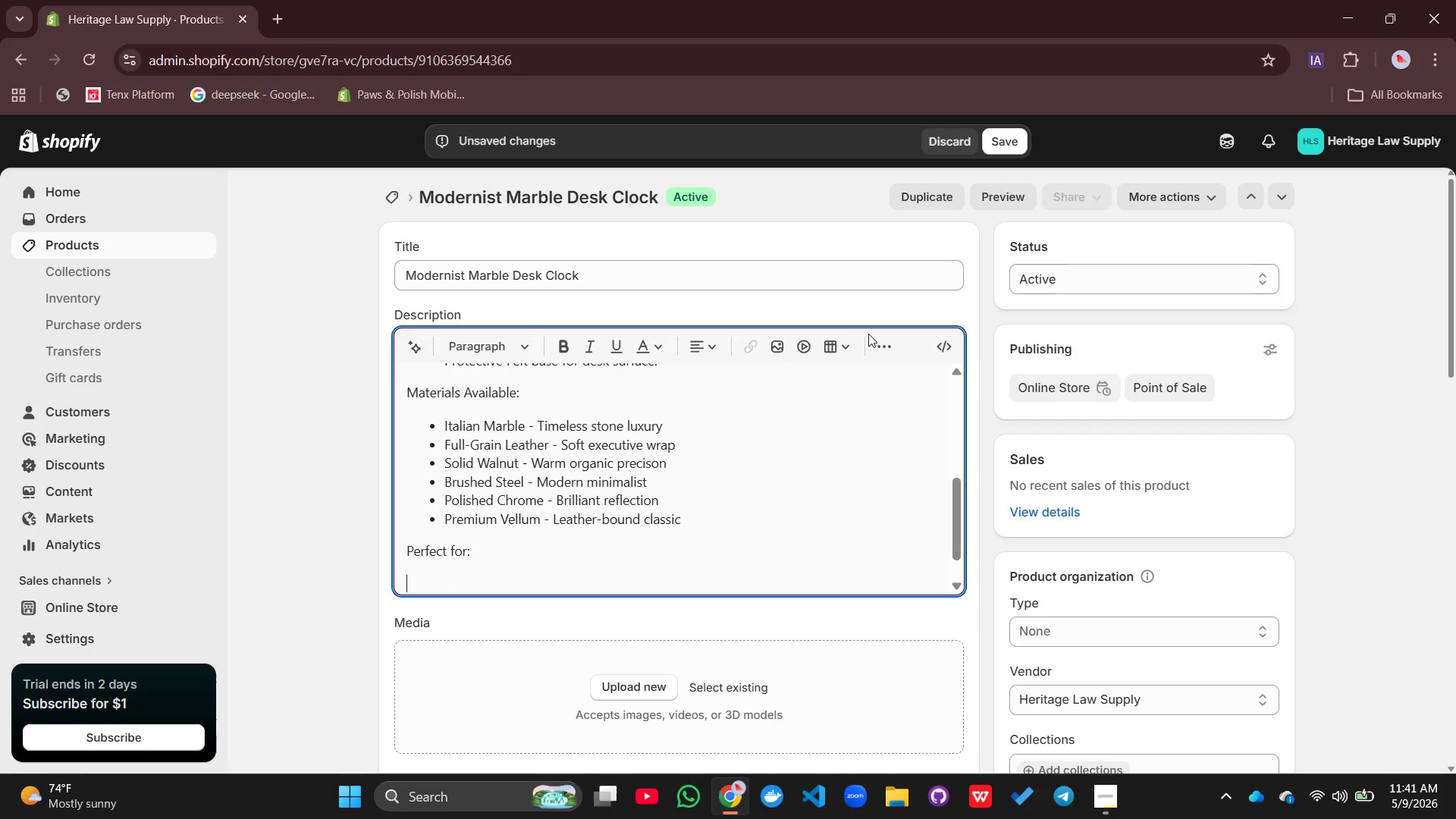 
left_click([877, 342])
 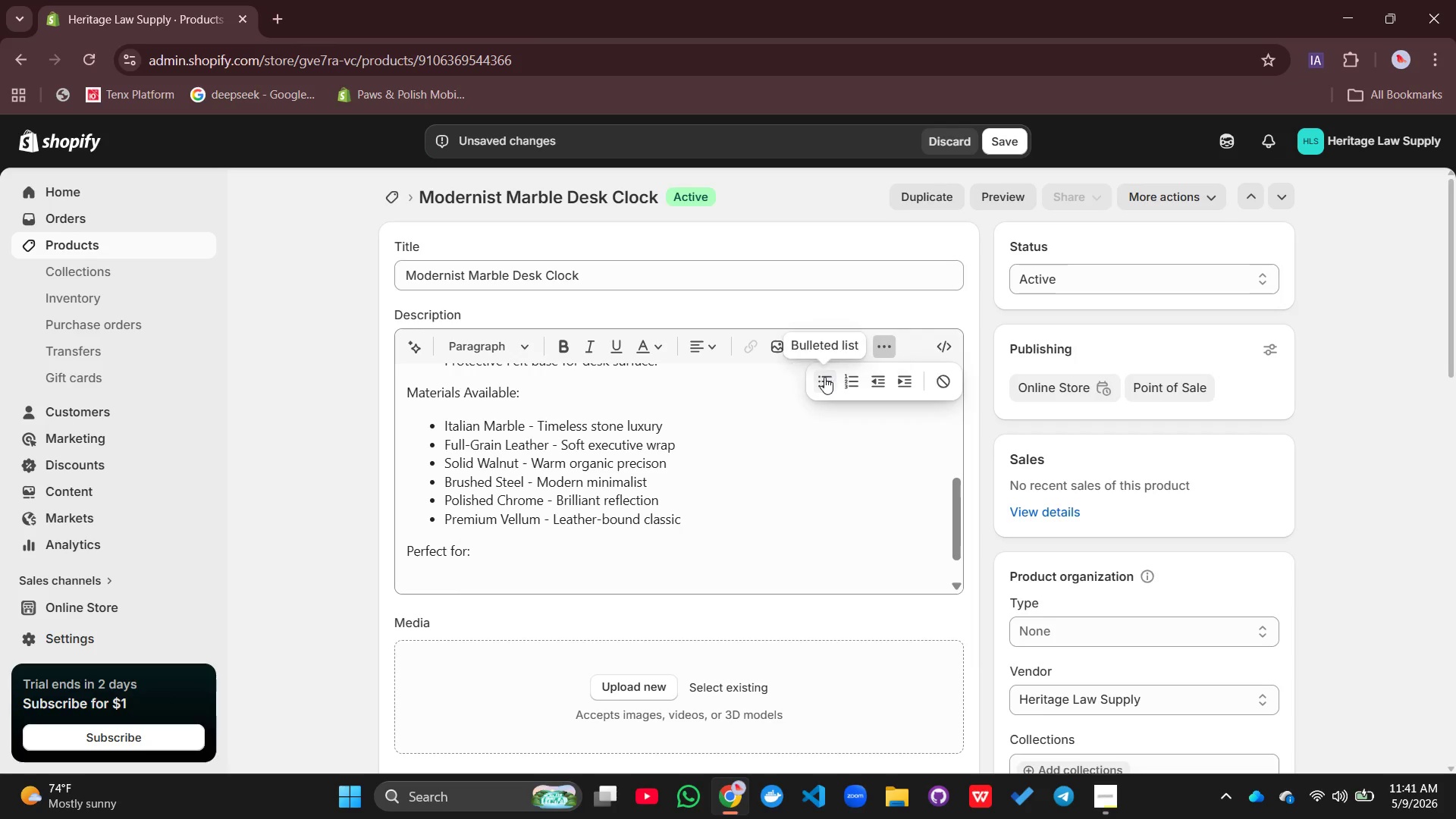 
left_click([824, 377])
 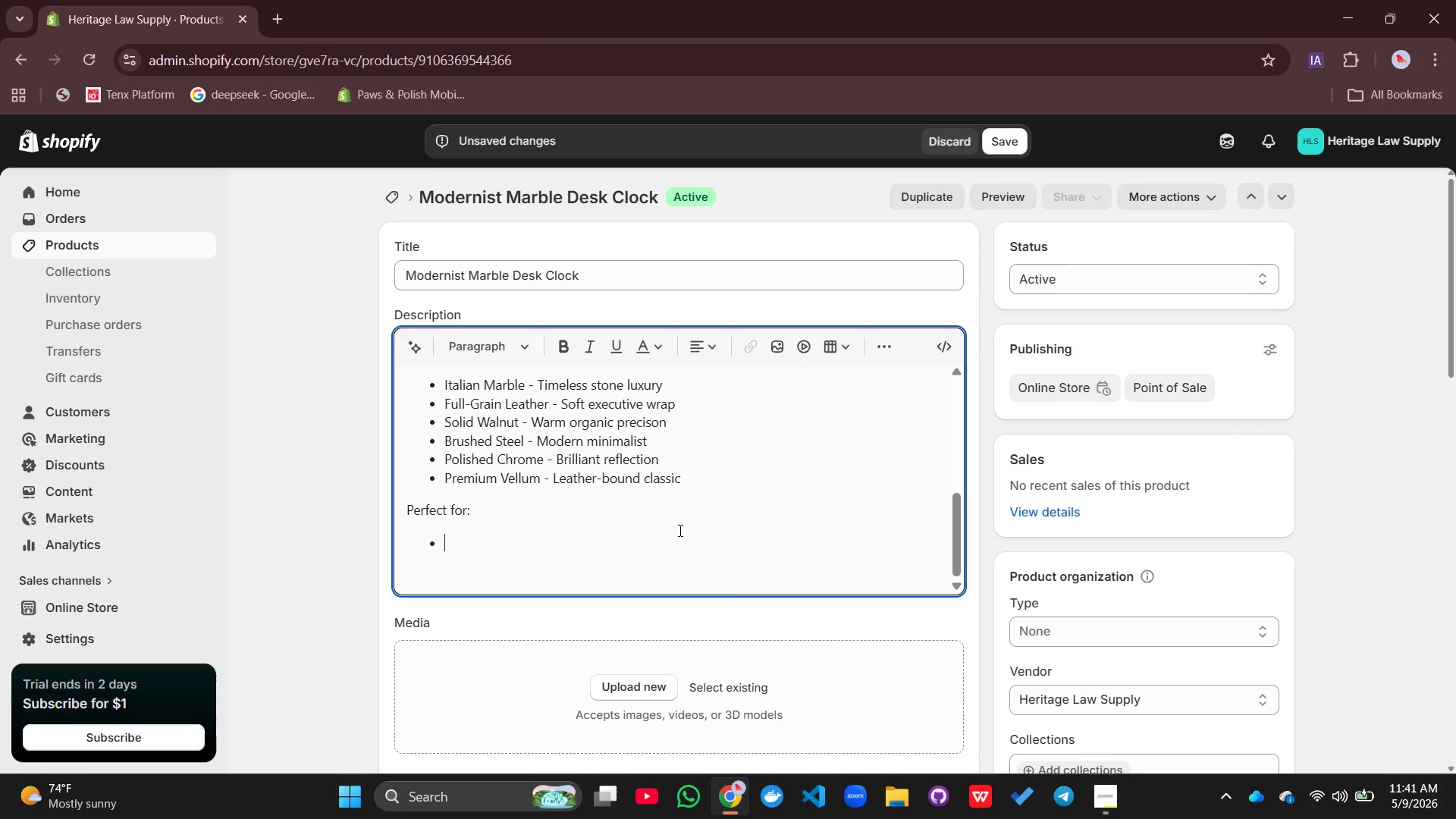 
type(Executive desk timekeeping)
 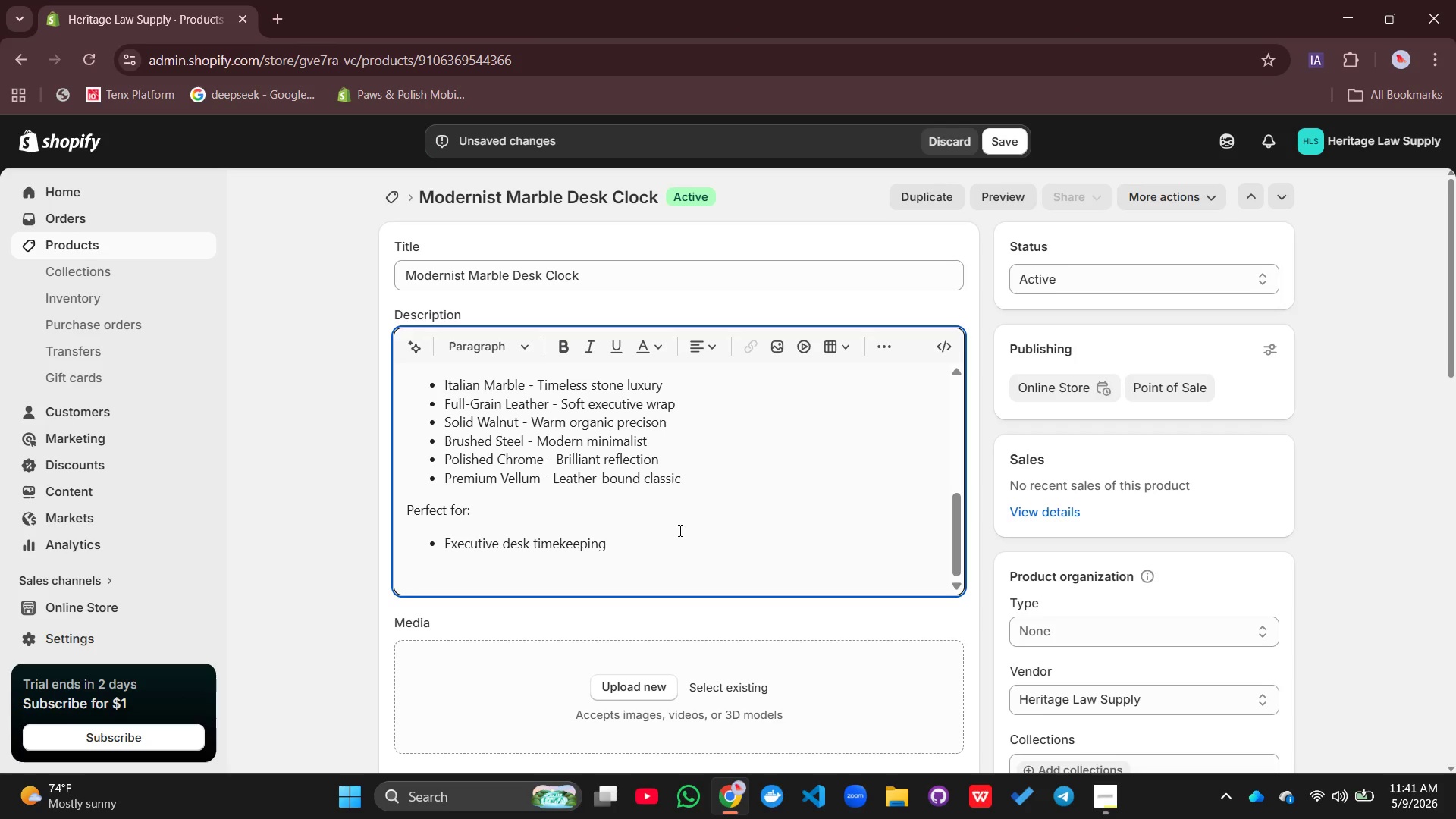 
key(Enter)
 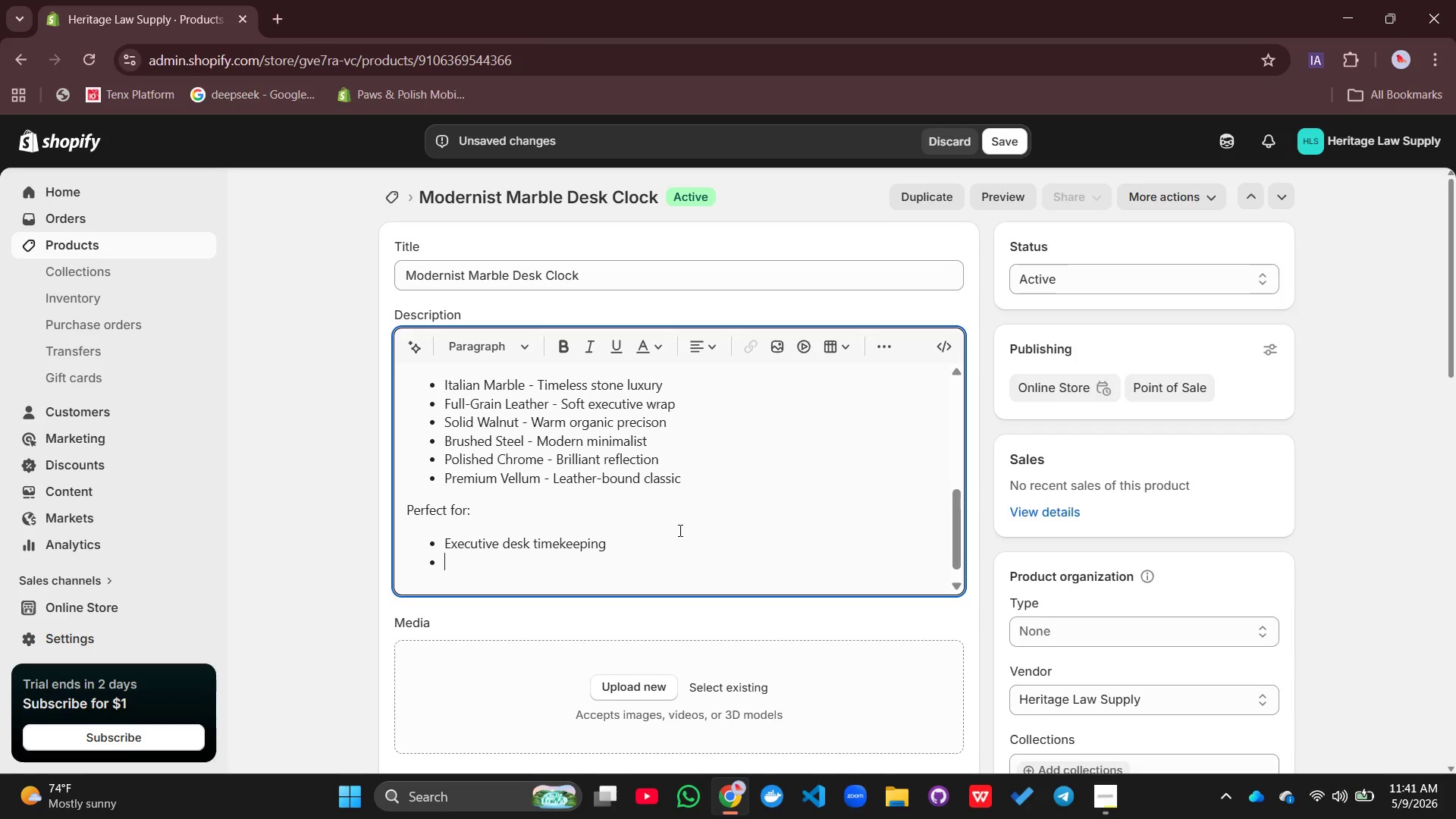 
type(Pat\)
key(Backspace)
key(Backspace)
type(rtner )
 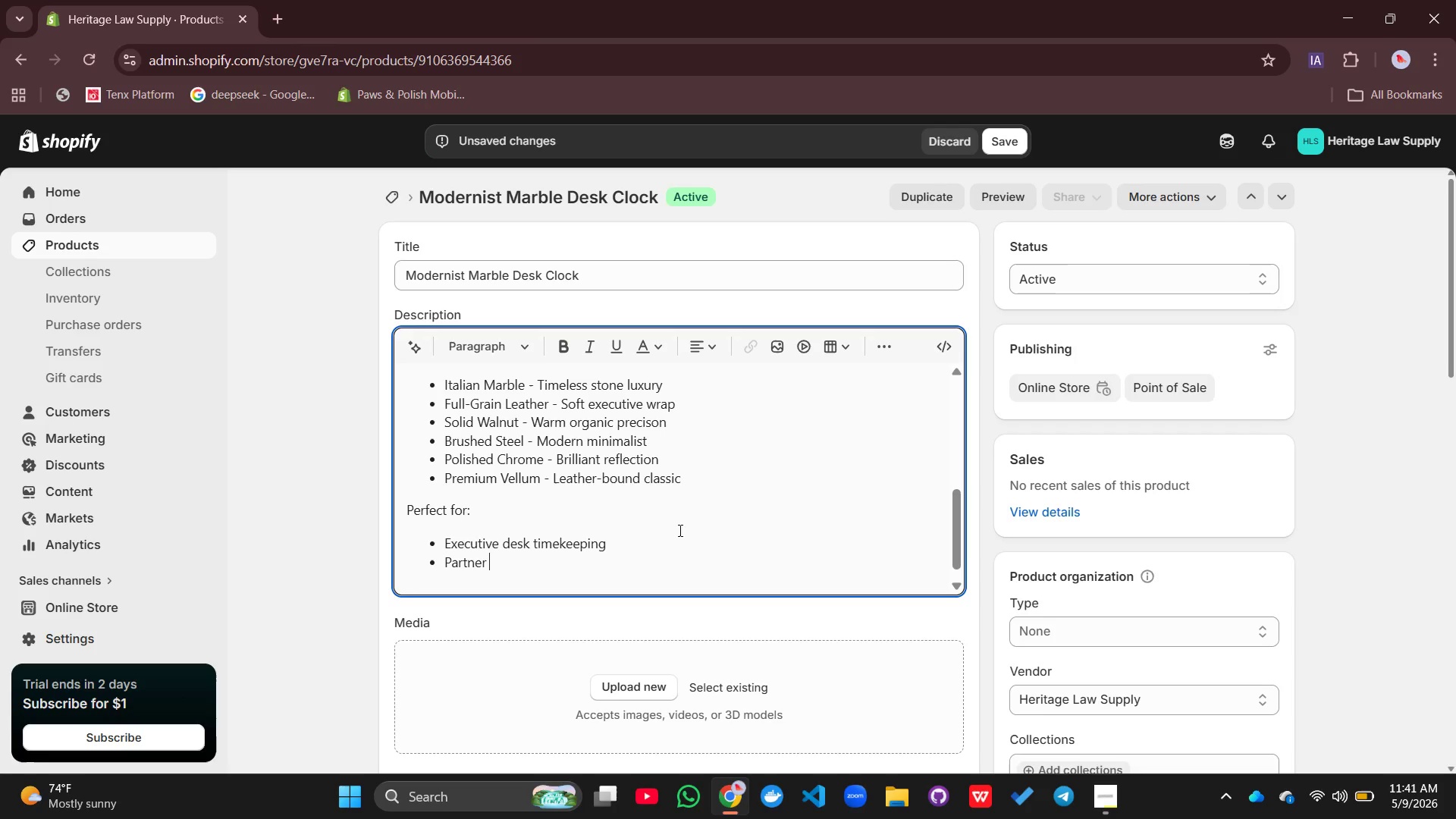 
wait(7.08)
 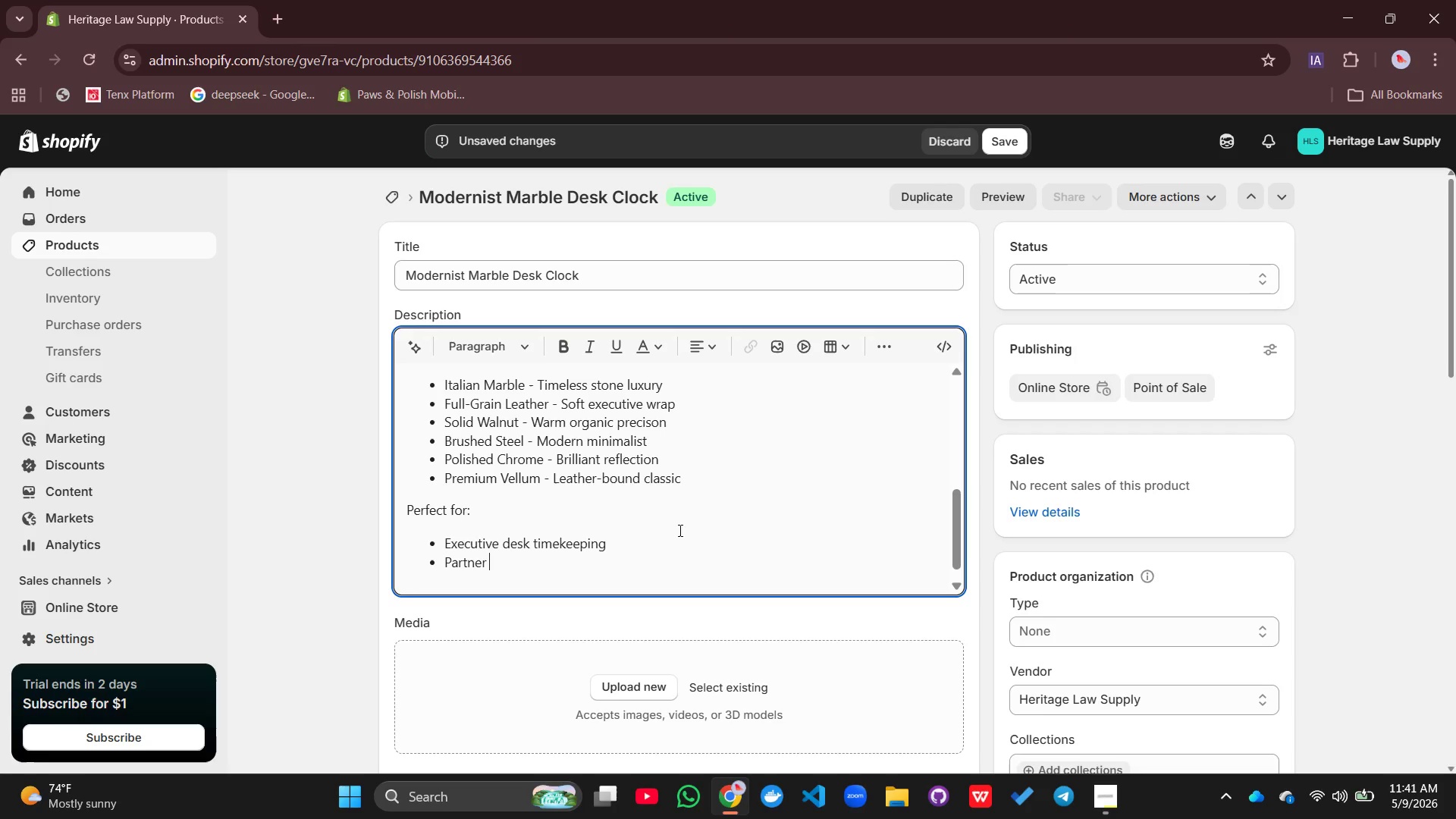 
type(office decor)
 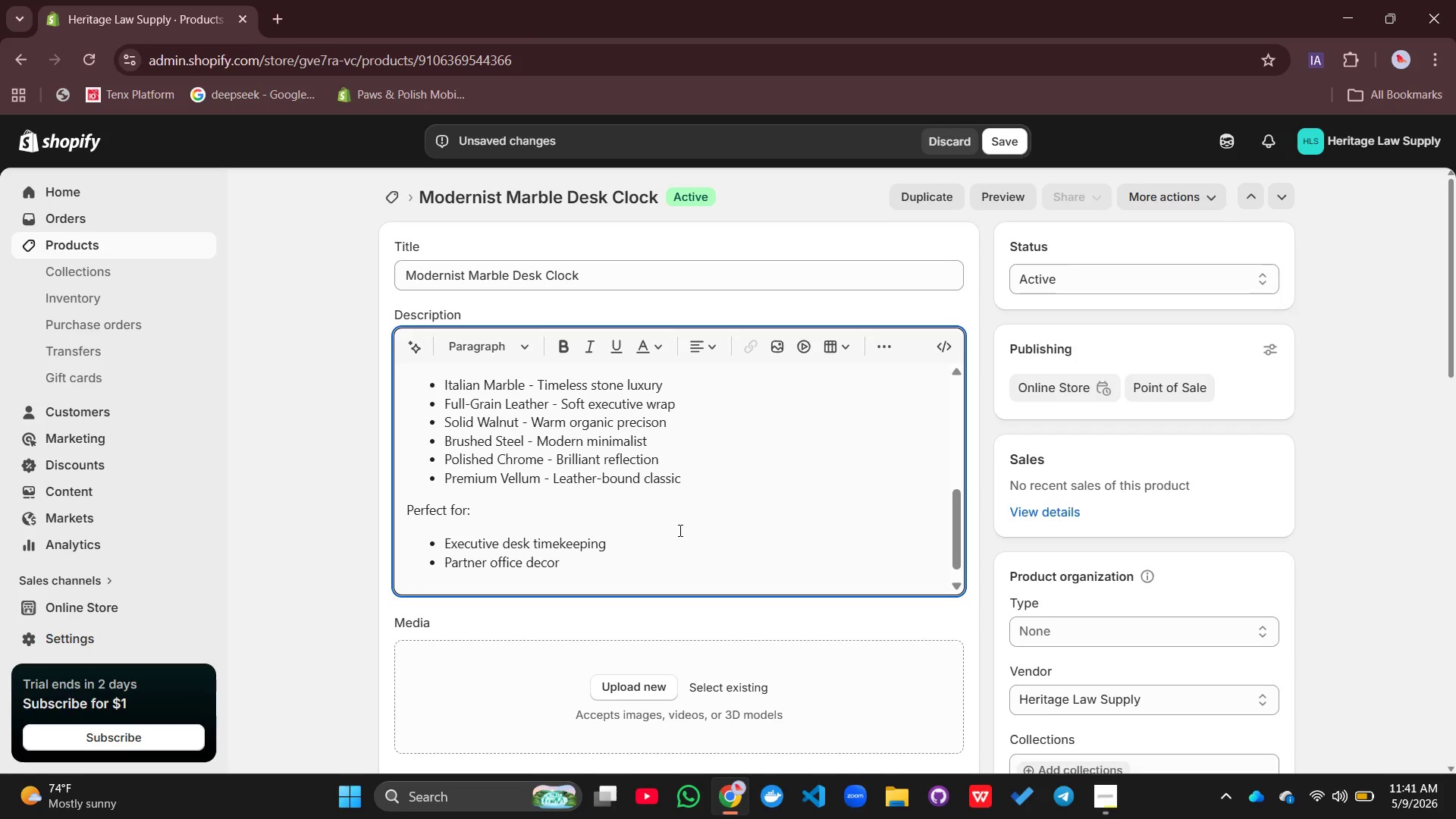 
key(Enter)
 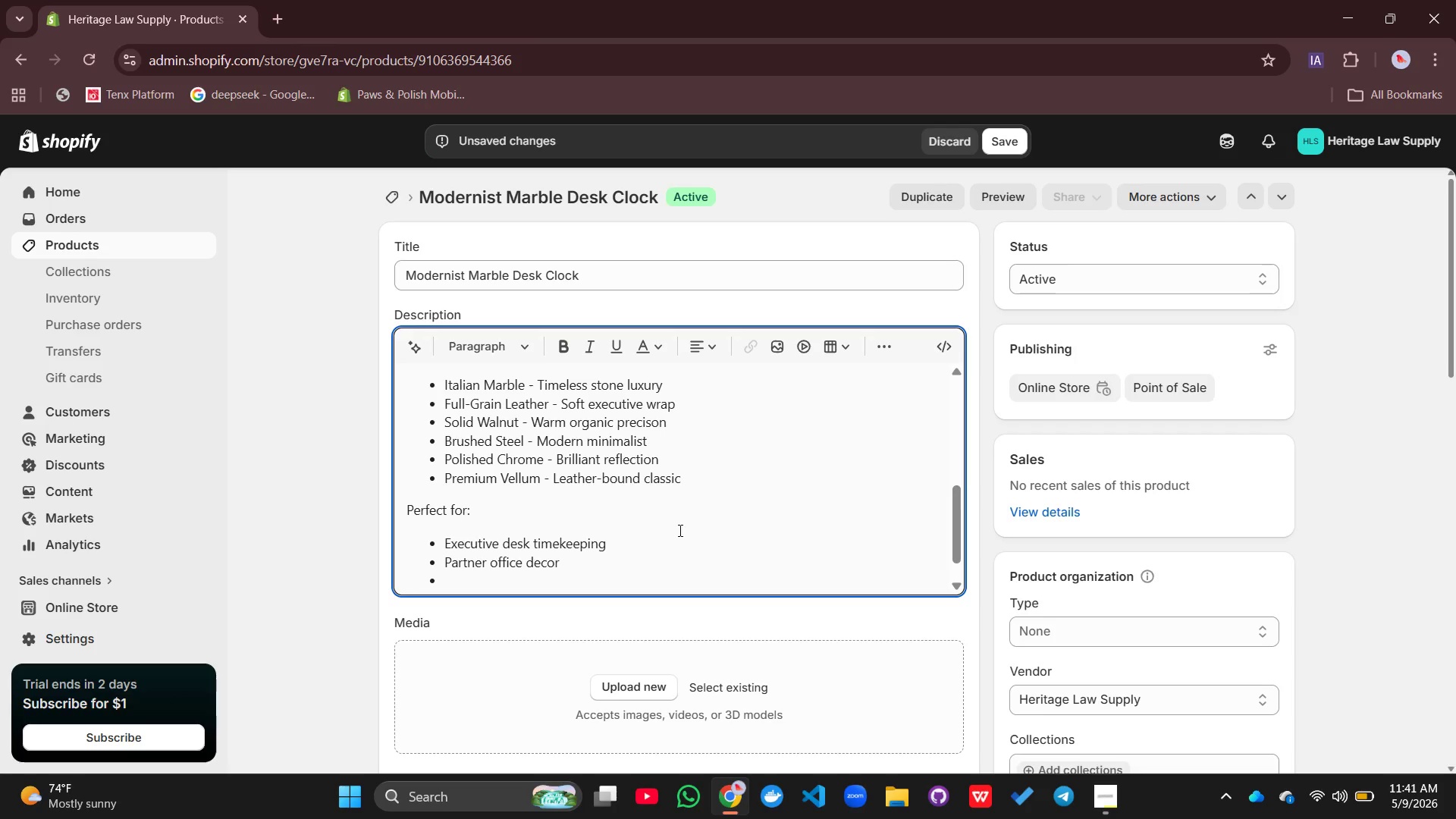 
type(Law firm reception areas)
 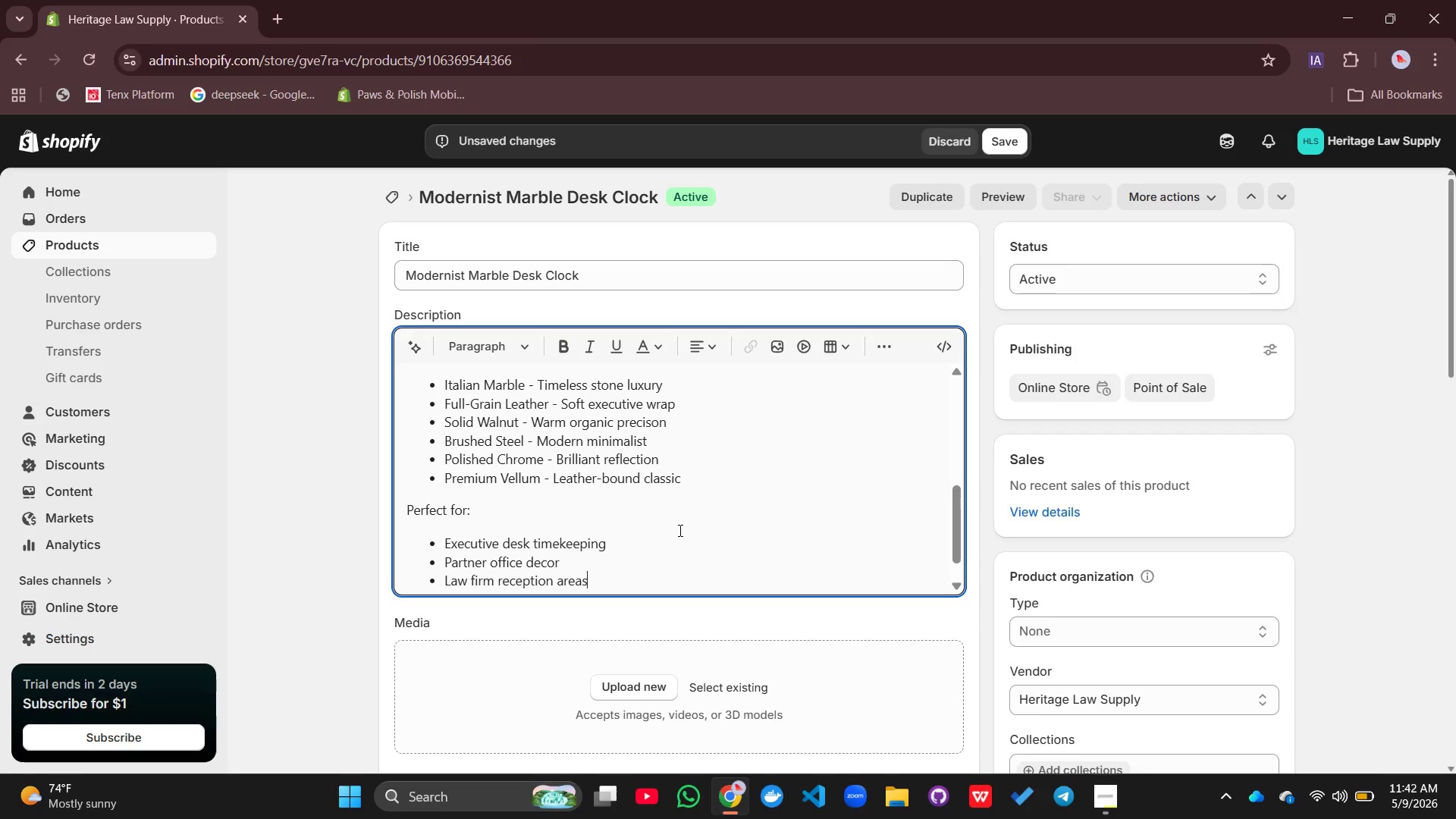 
key(Enter)
 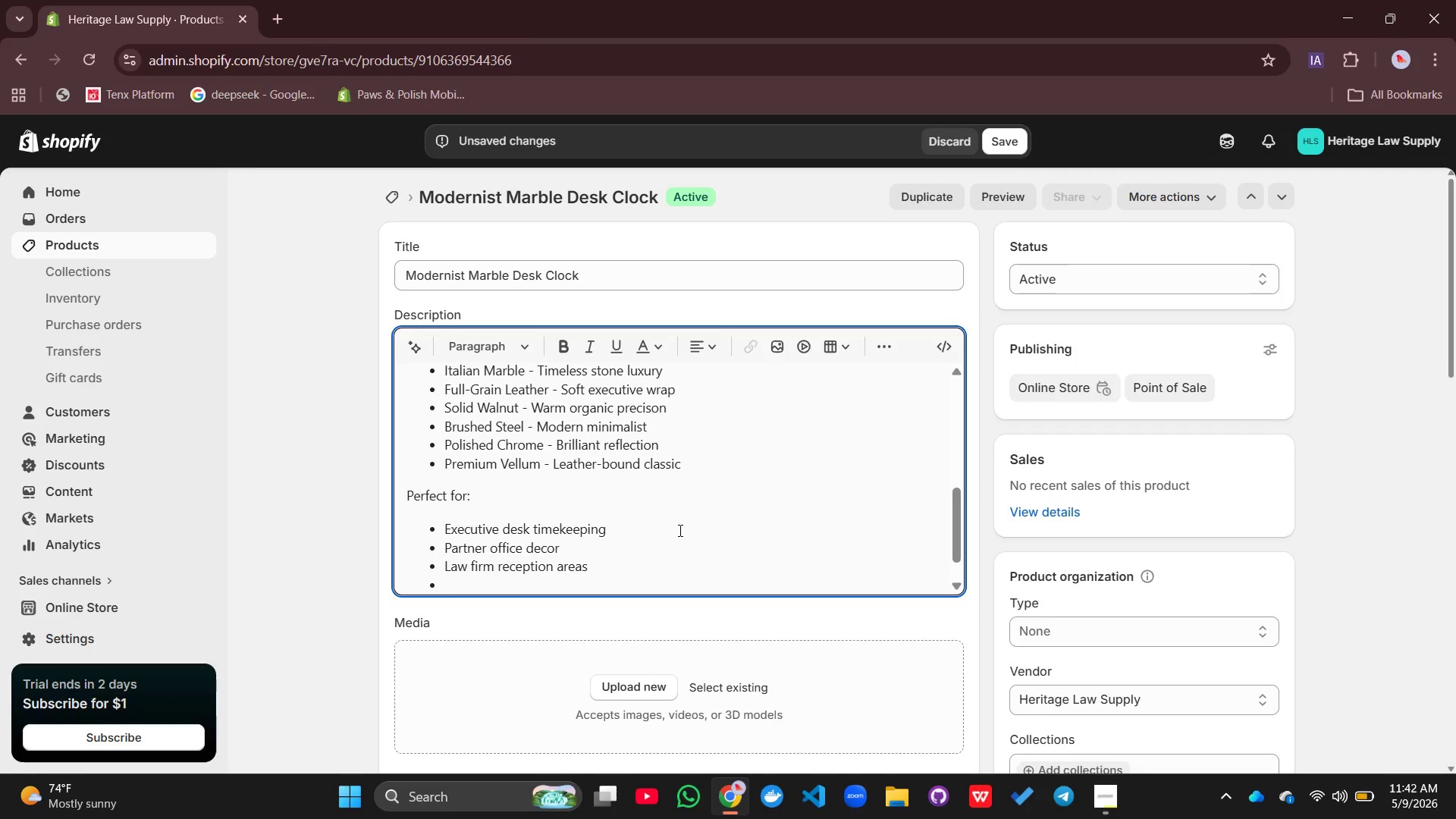 
type(N)
key(Backspace)
type(Var)
key(Backspace)
key(Backspace)
type([NumLock])
key(Backspace)
type(BAr)
key(Backspace)
key(Backspace)
type(ar admission git)
key(Backspace)
type(fts)
 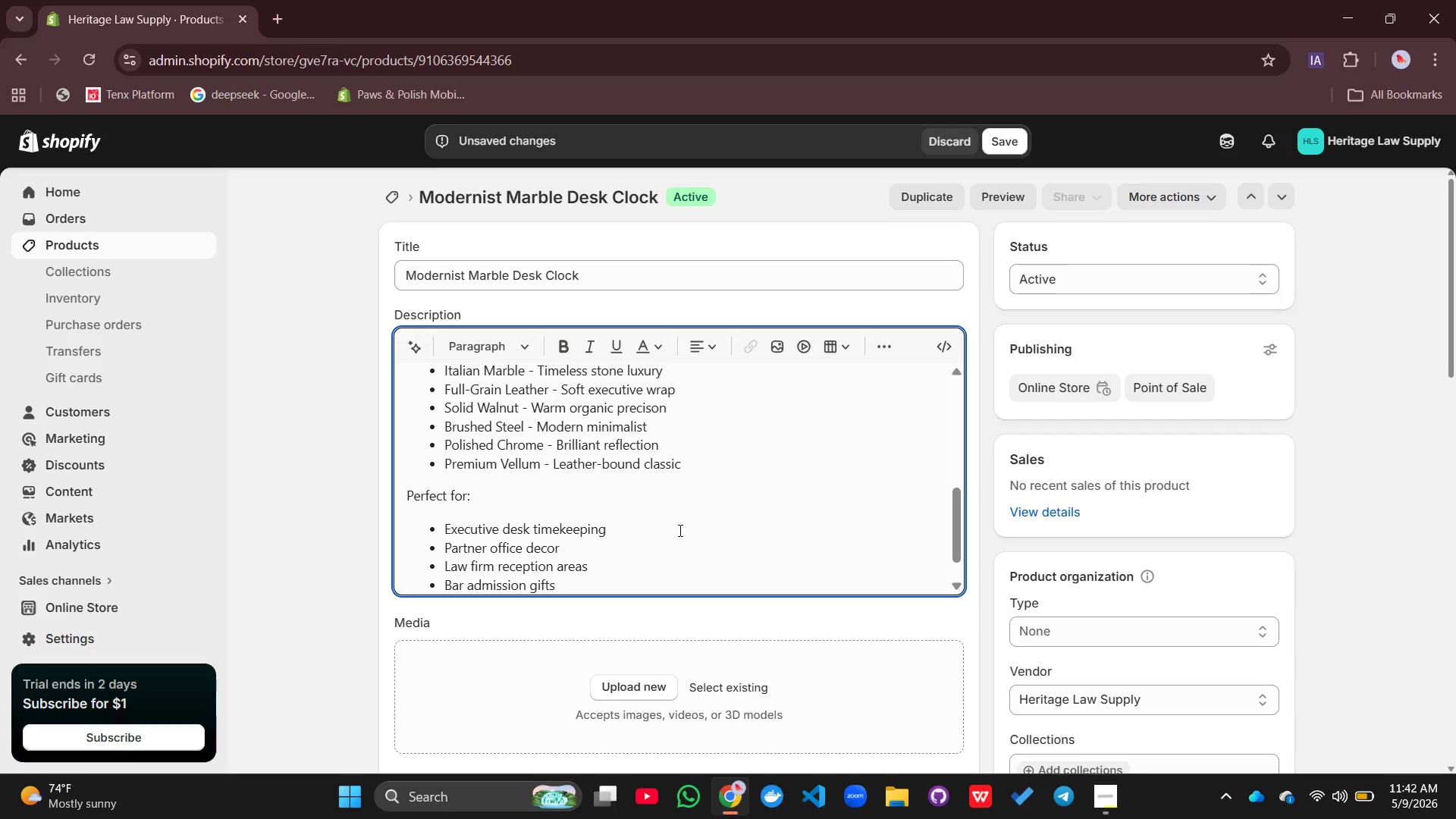 
left_click([679, 530])
 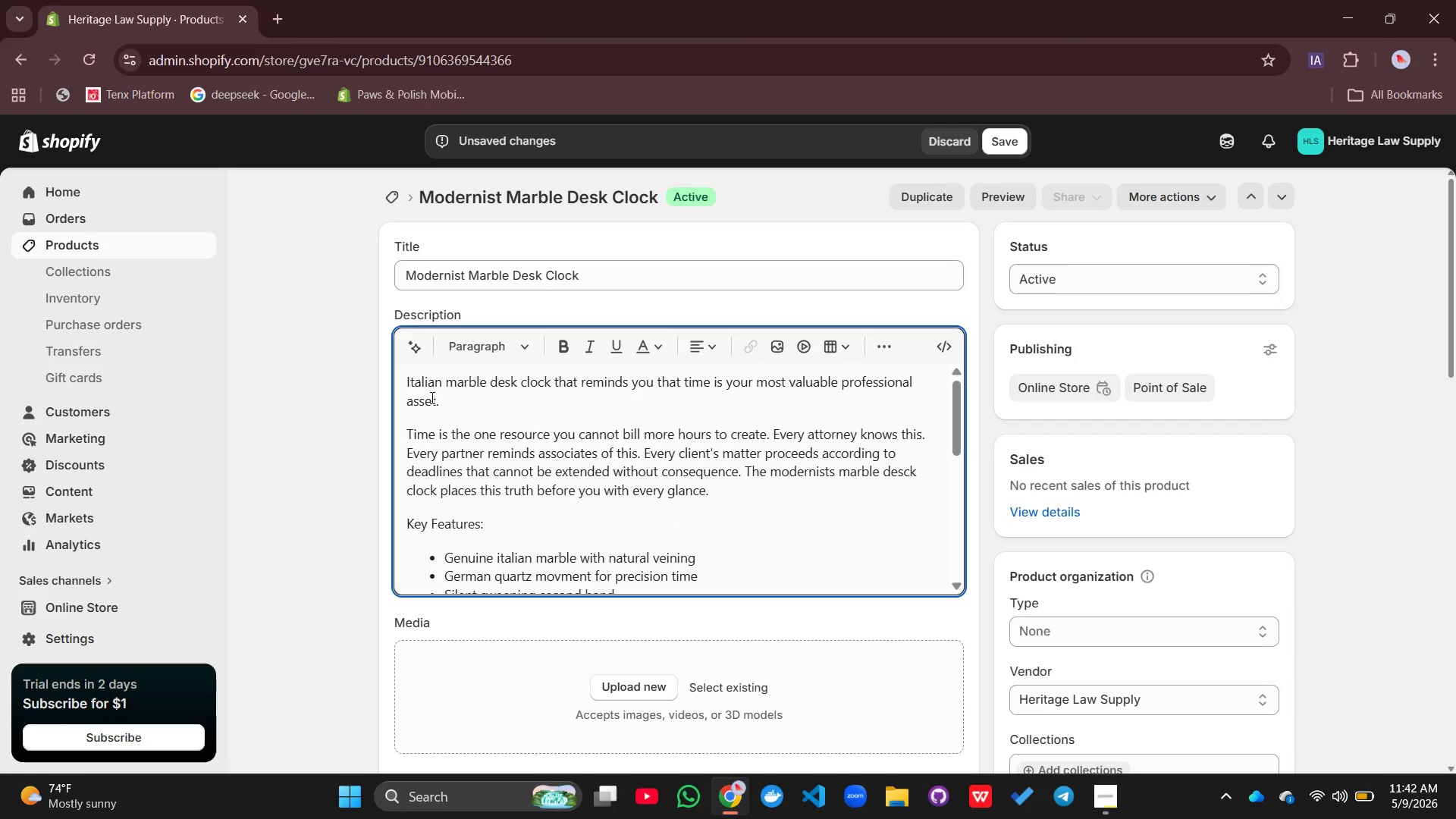 
double_click([431, 397])
 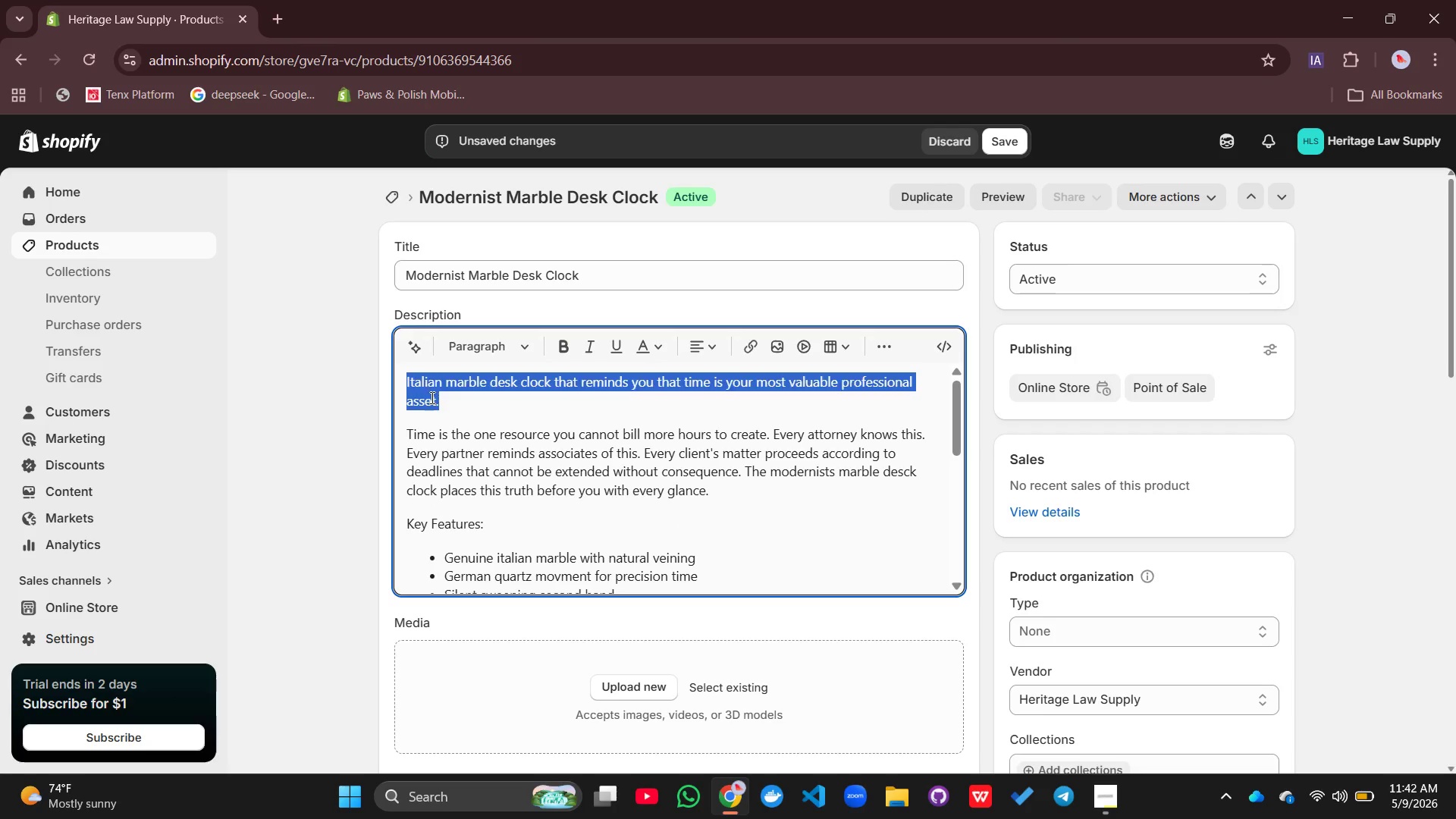 
triple_click([431, 397])
 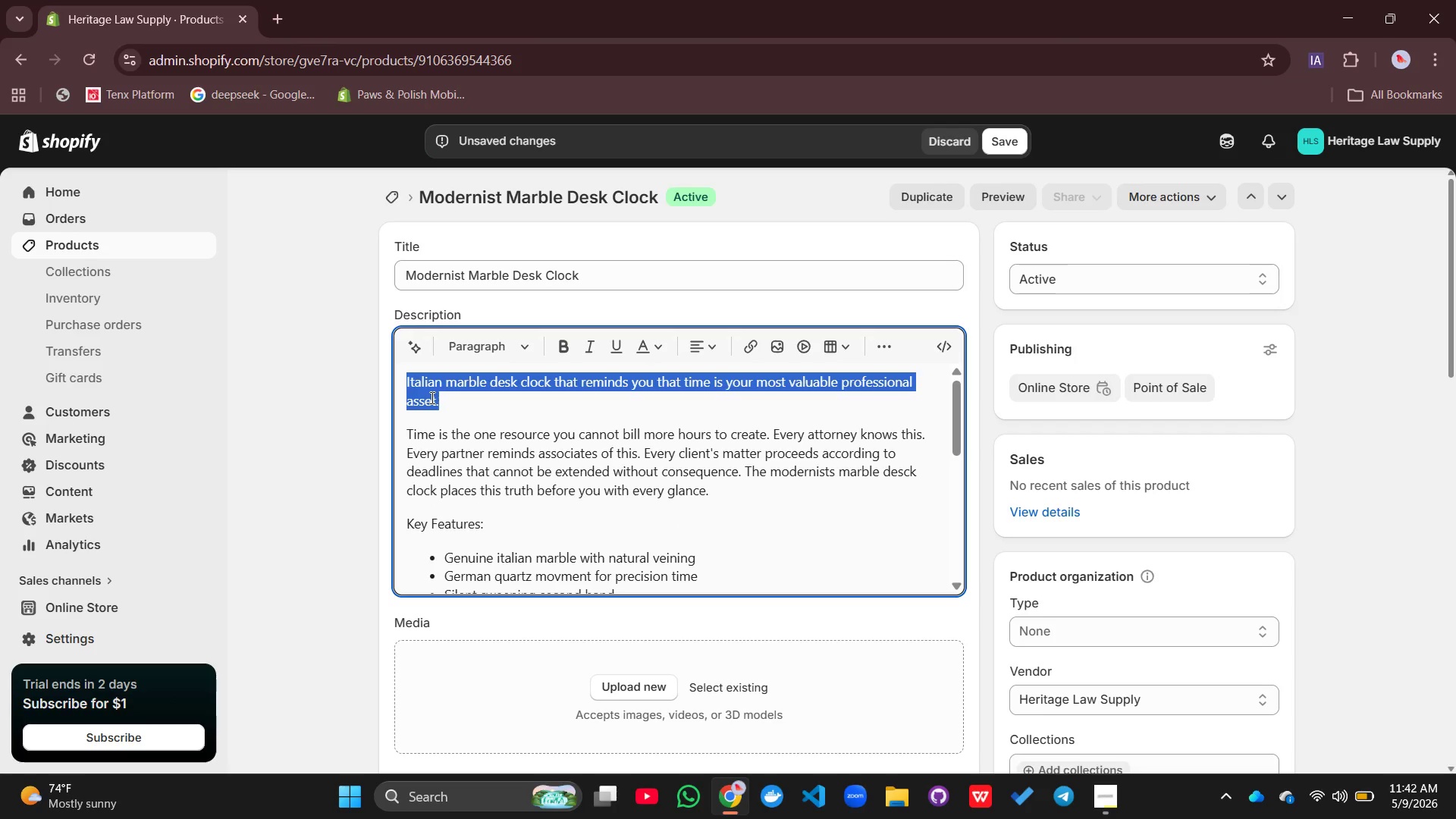 
triple_click([431, 397])
 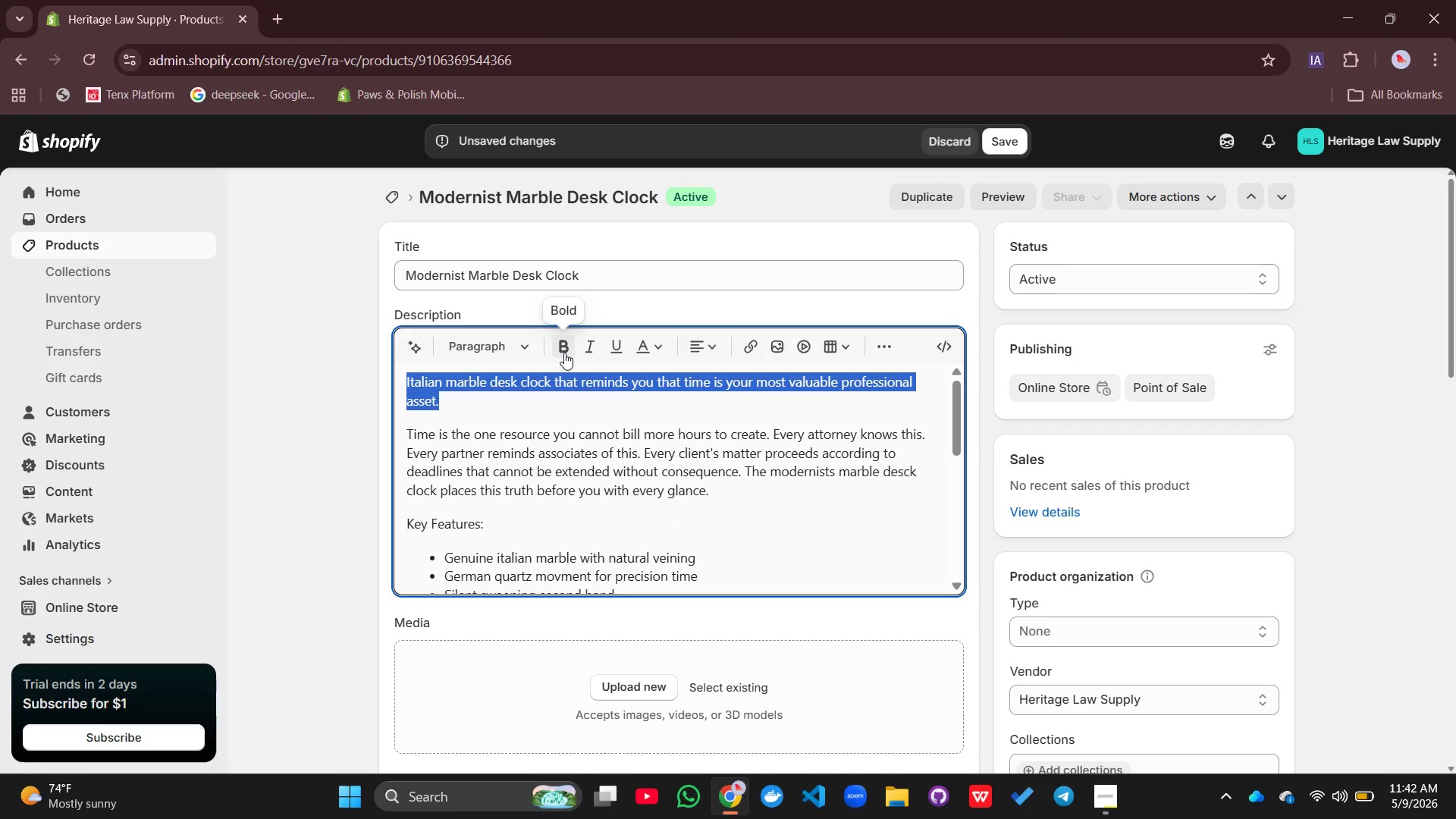 
left_click([564, 353])
 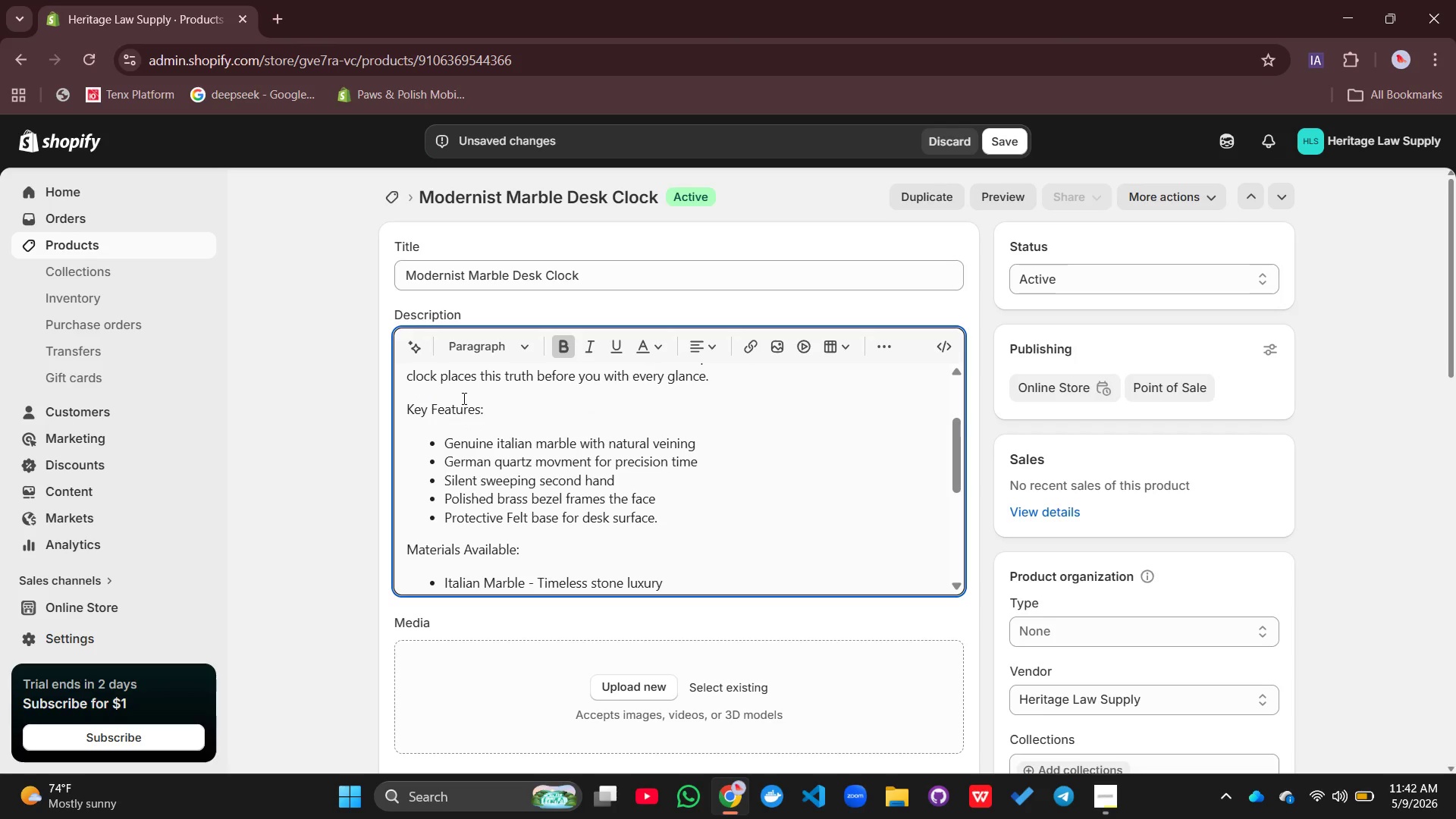 
double_click([463, 401])
 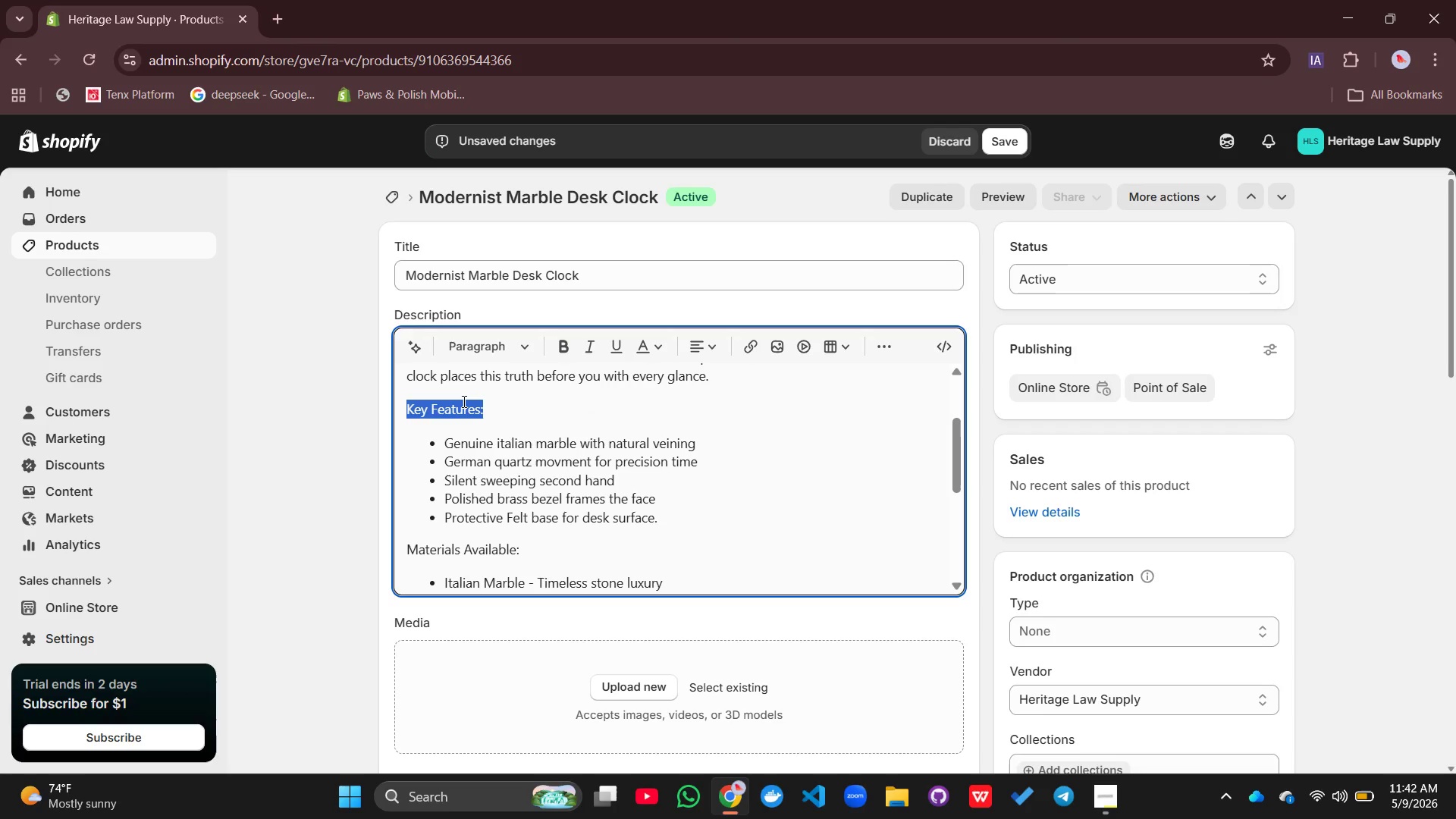 
triple_click([463, 401])
 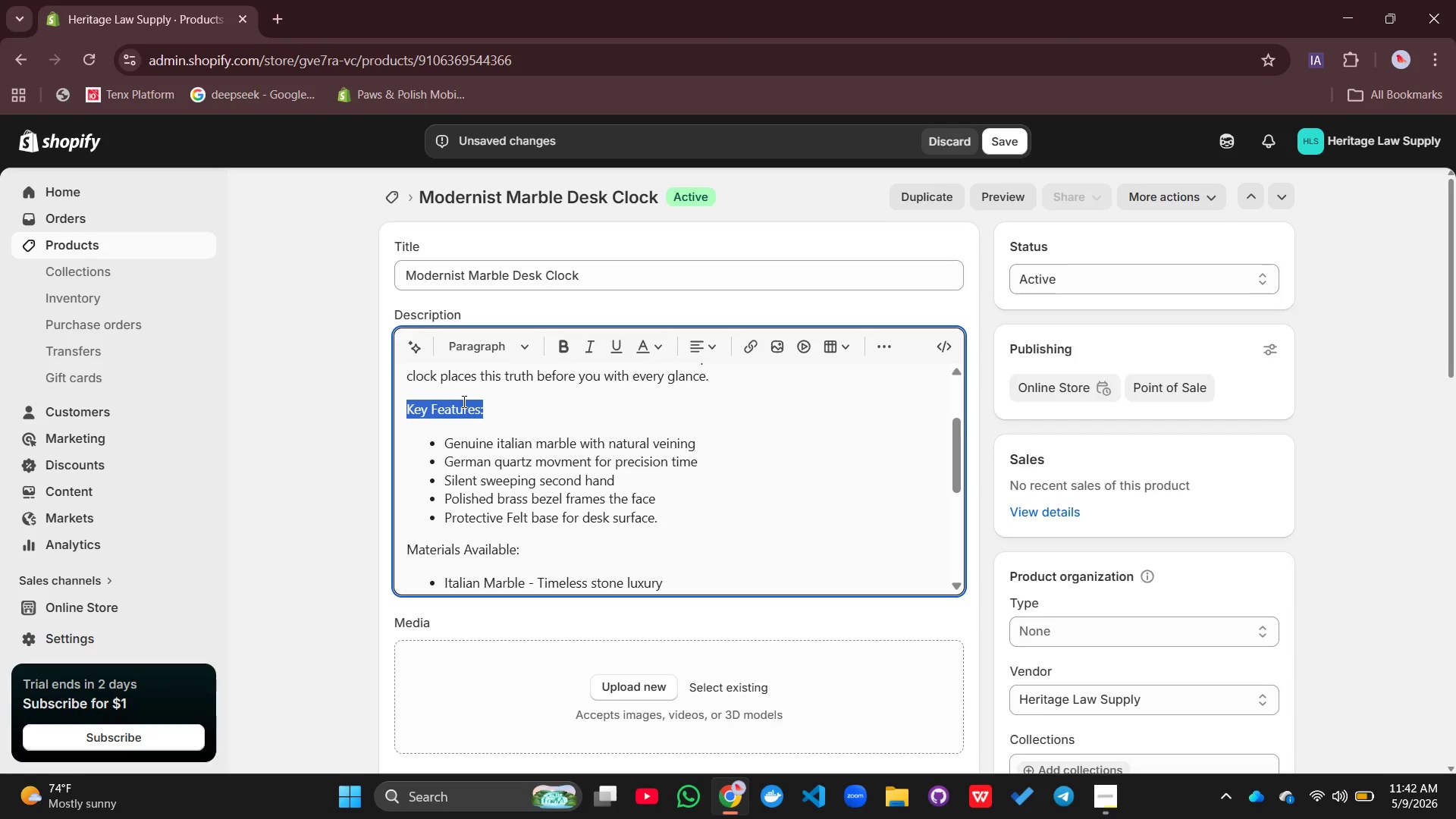 
triple_click([463, 401])
 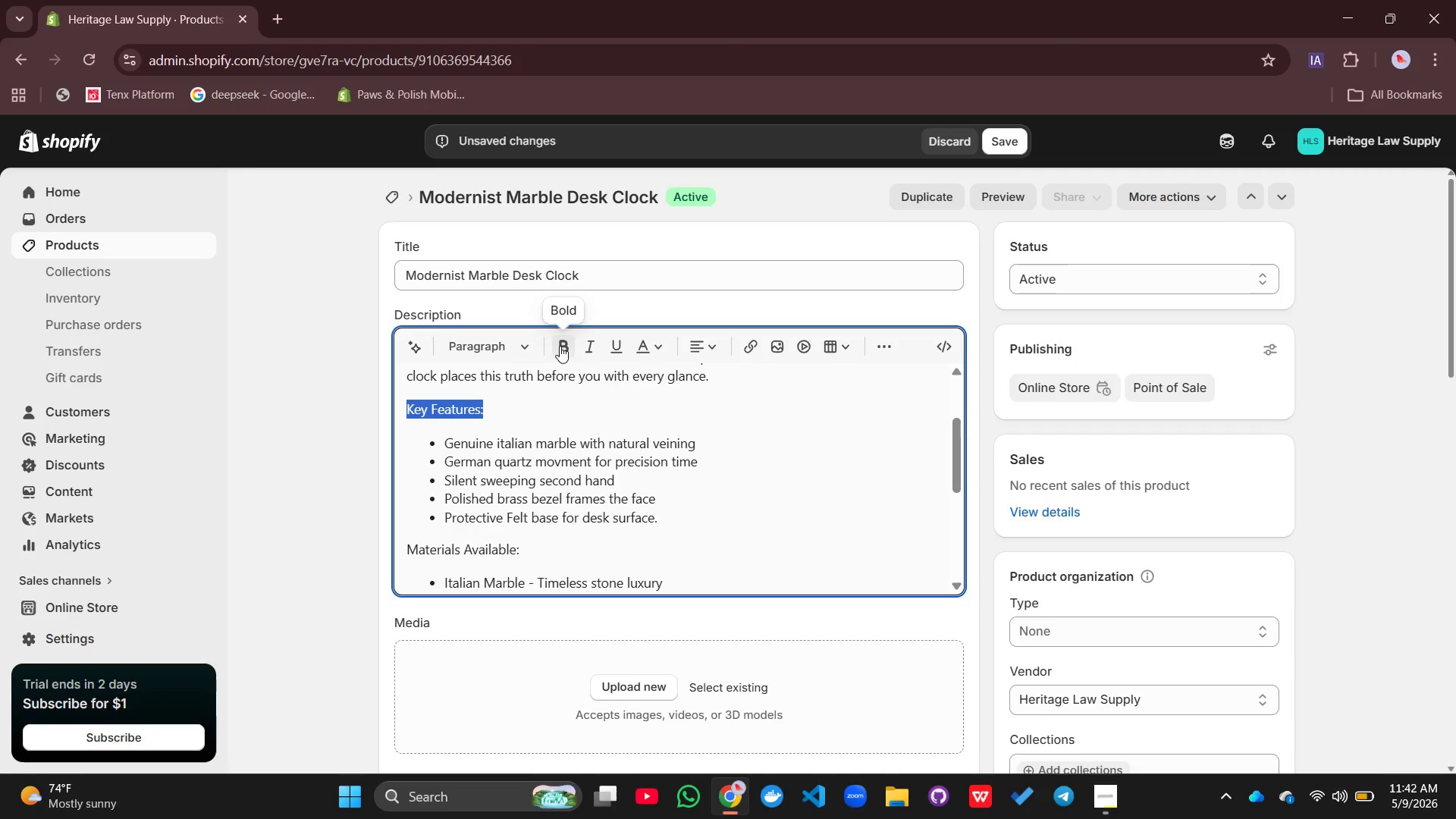 
left_click([560, 346])
 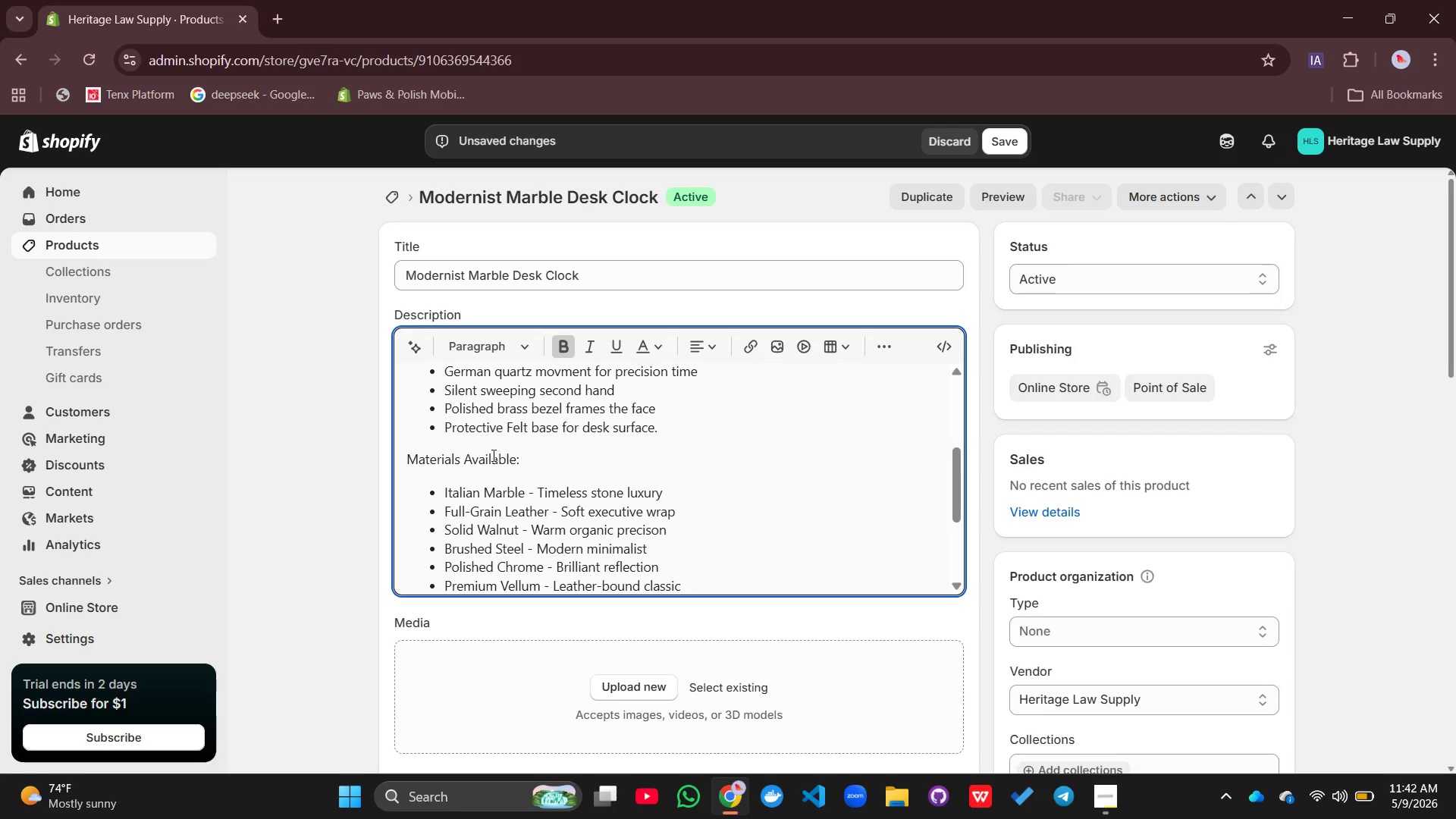 
double_click([492, 455])
 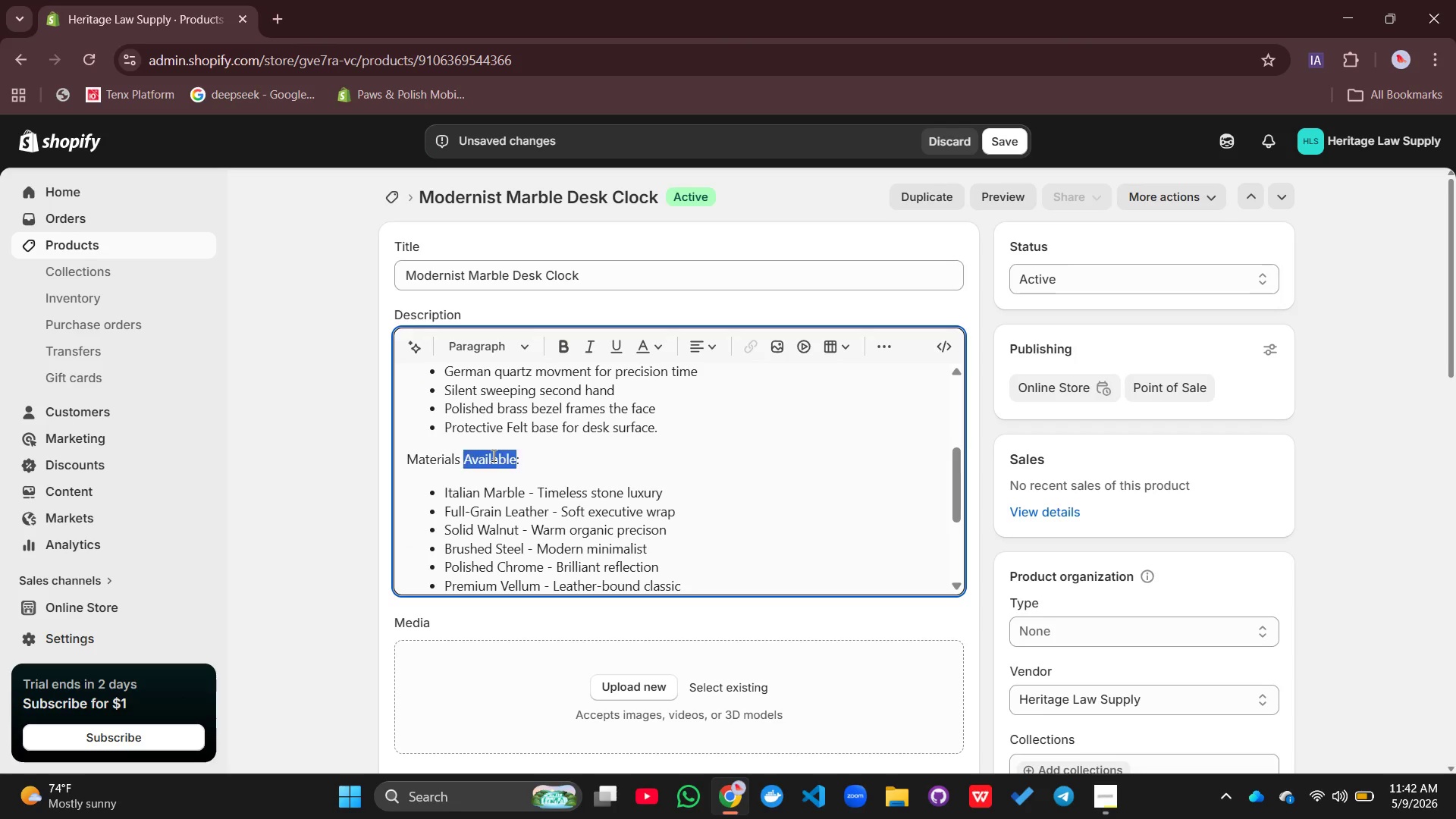 
triple_click([492, 455])
 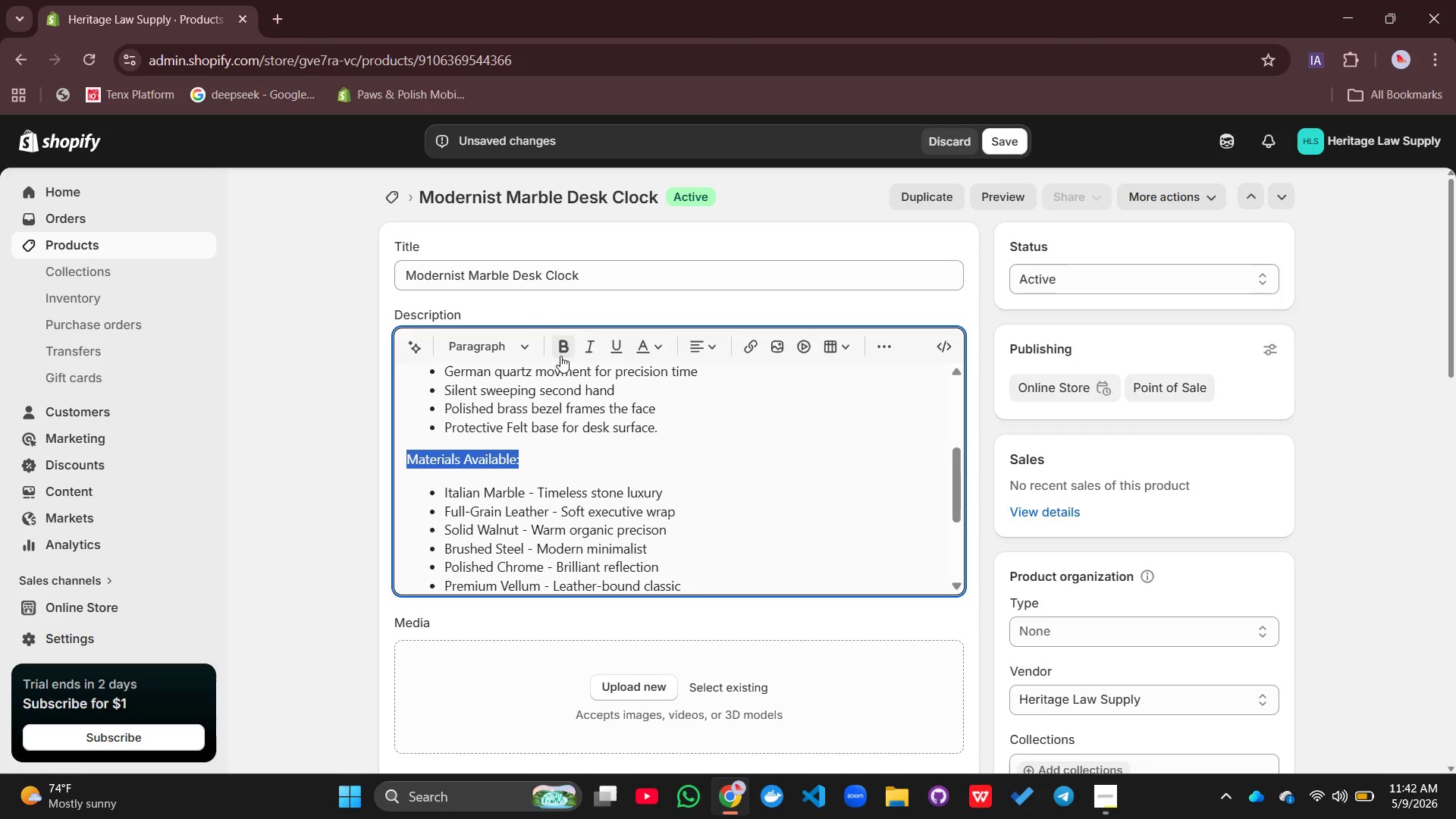 
left_click([562, 351])
 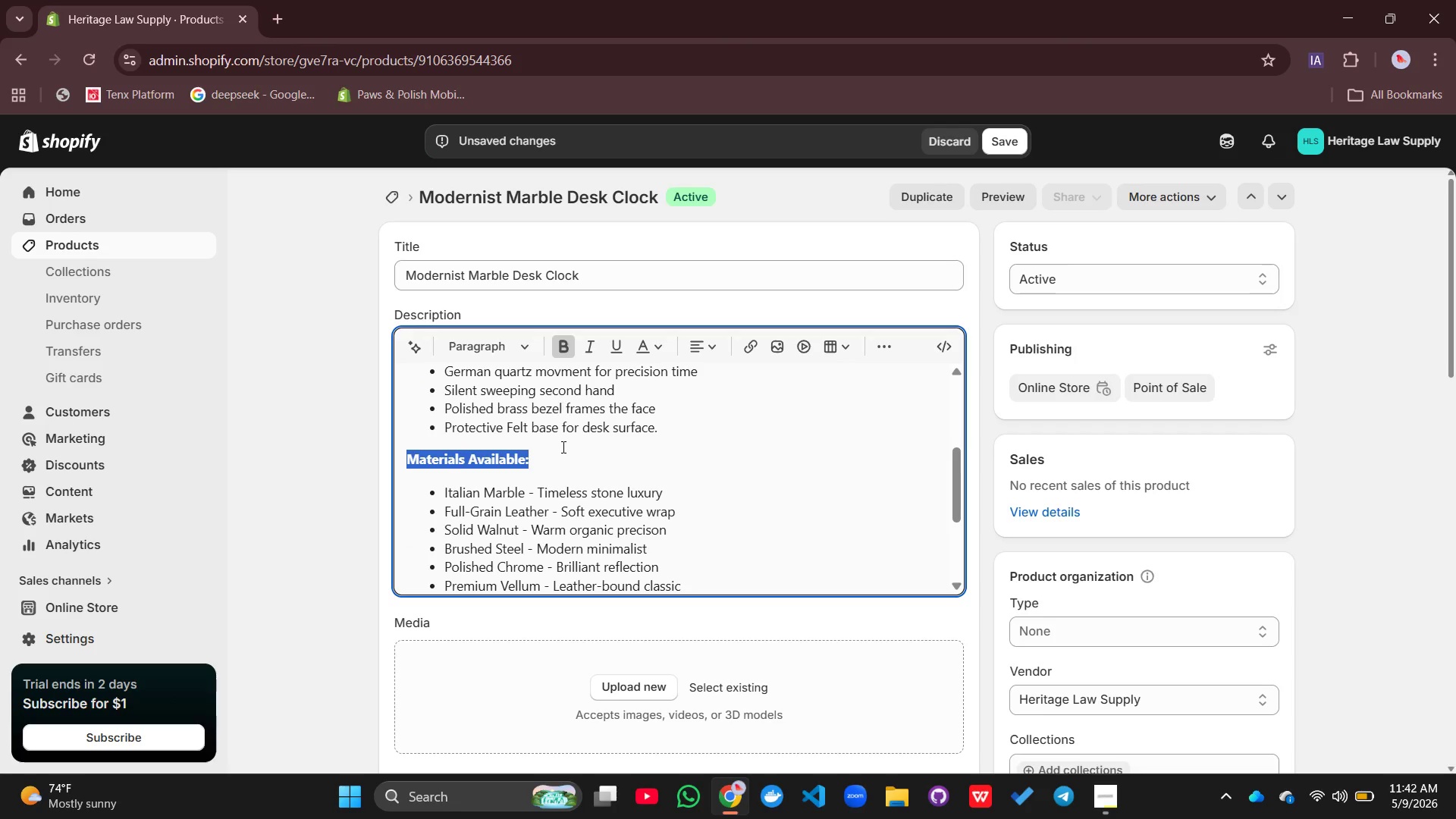 
left_click([562, 447])
 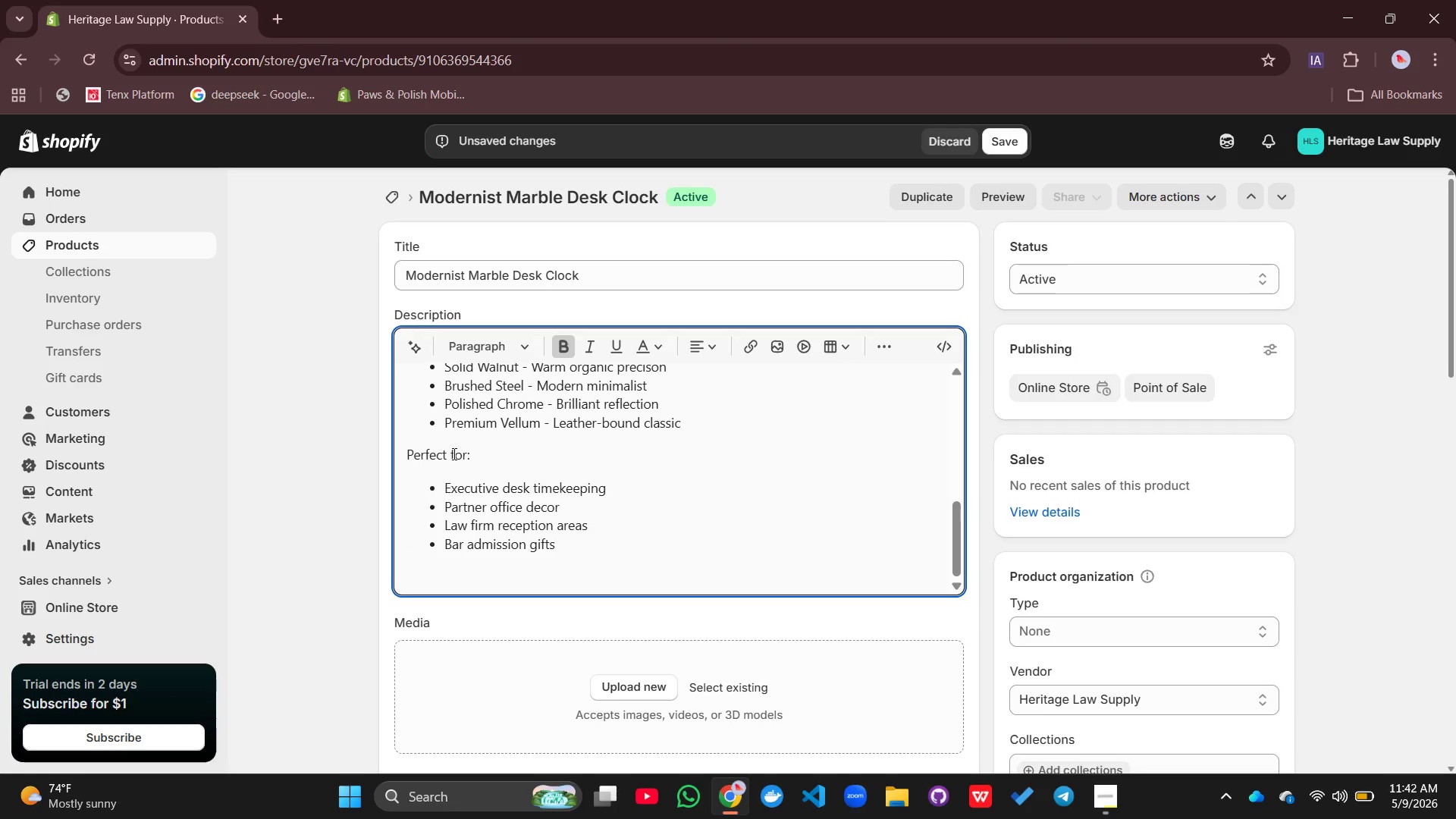 
double_click([453, 453])
 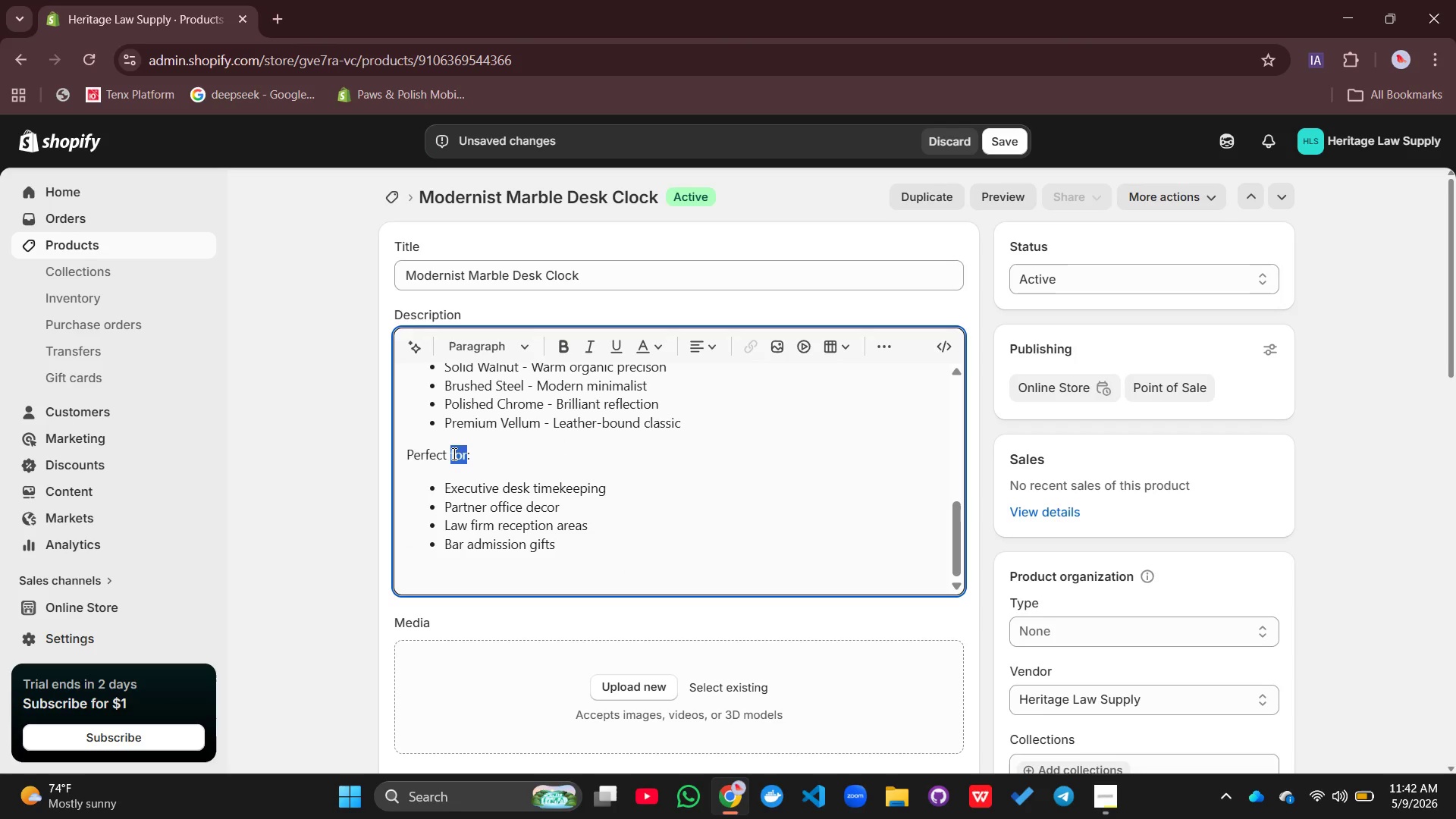 
triple_click([453, 453])
 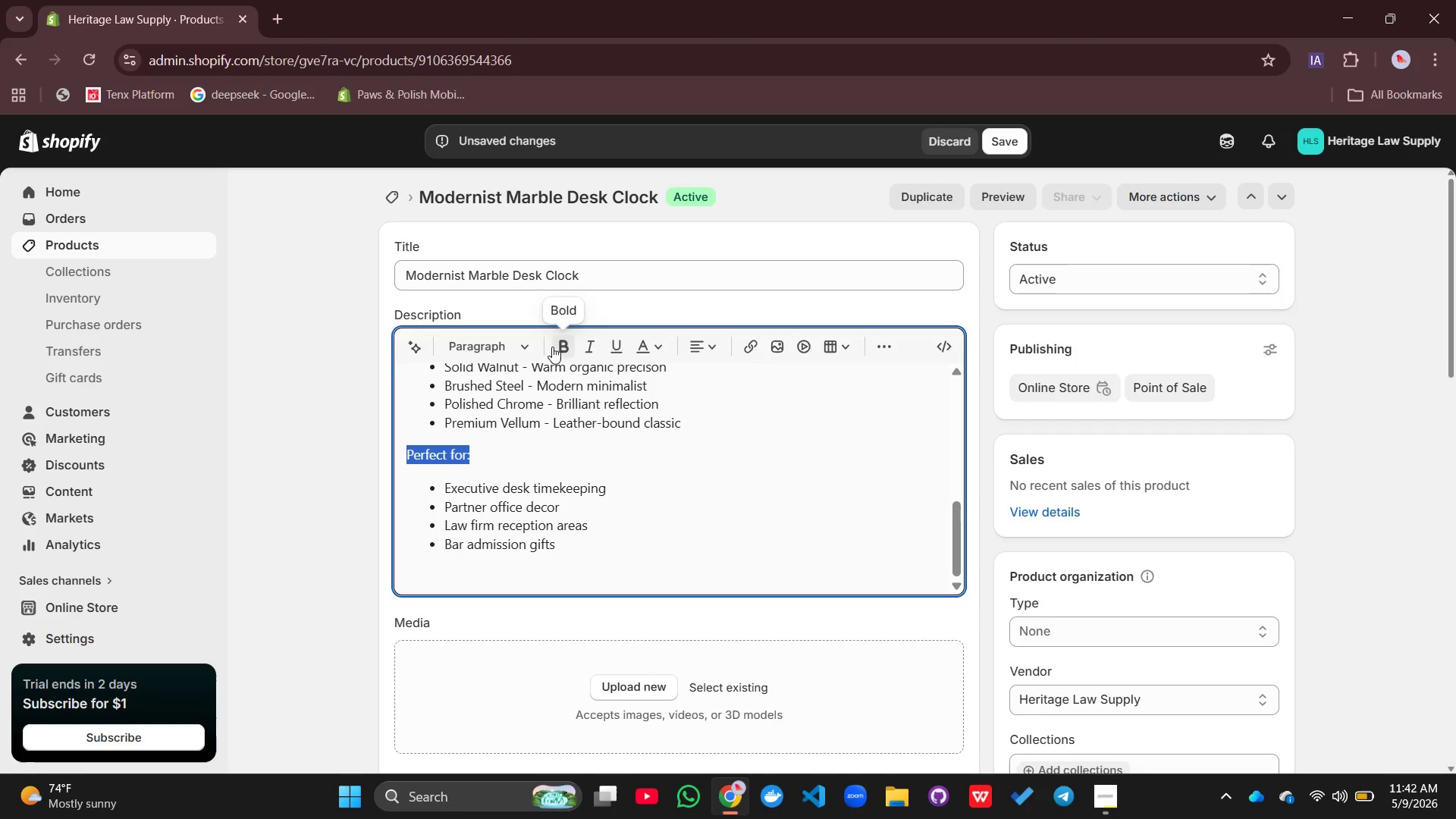 
left_click([561, 347])
 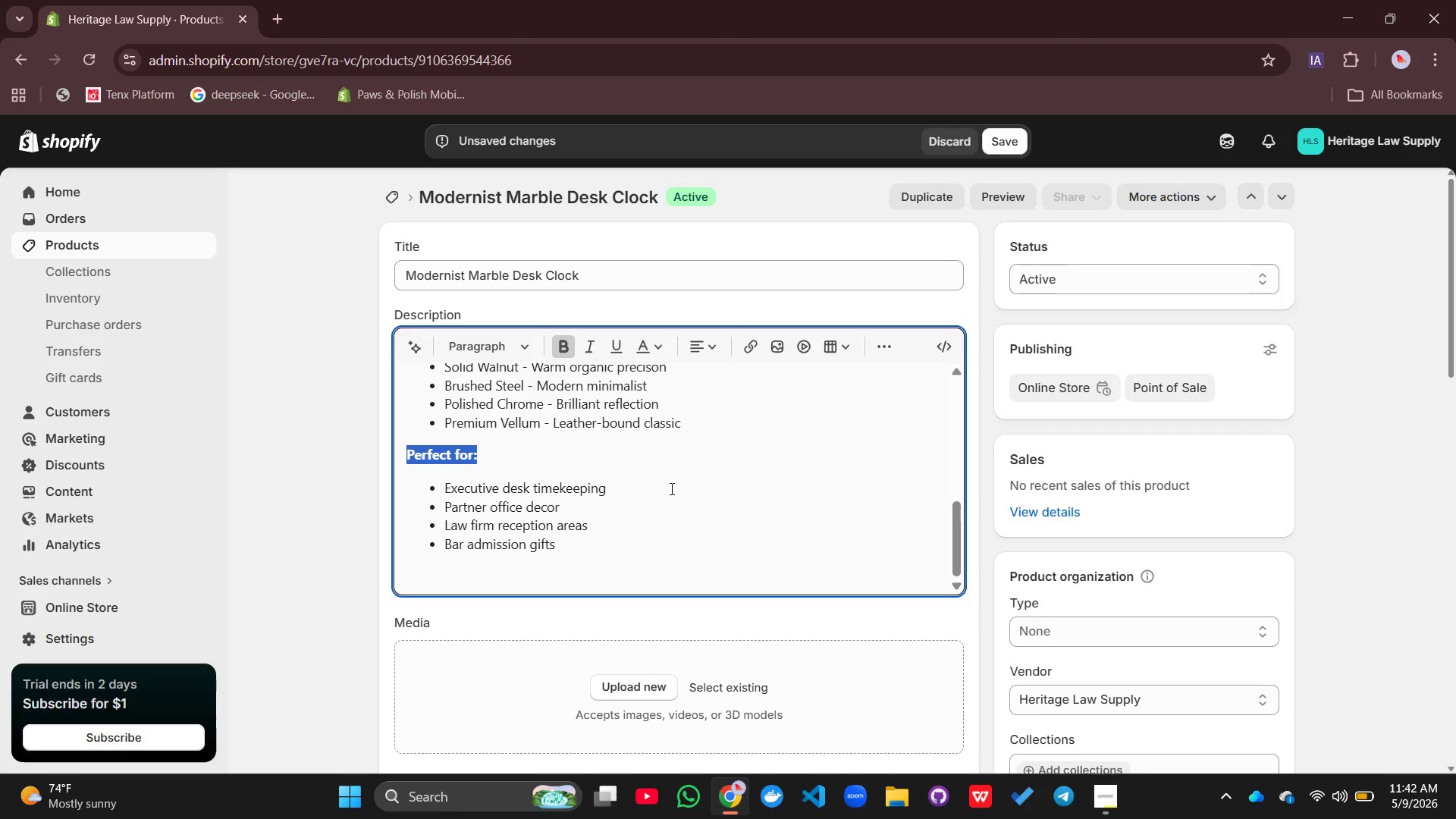 
left_click([670, 488])
 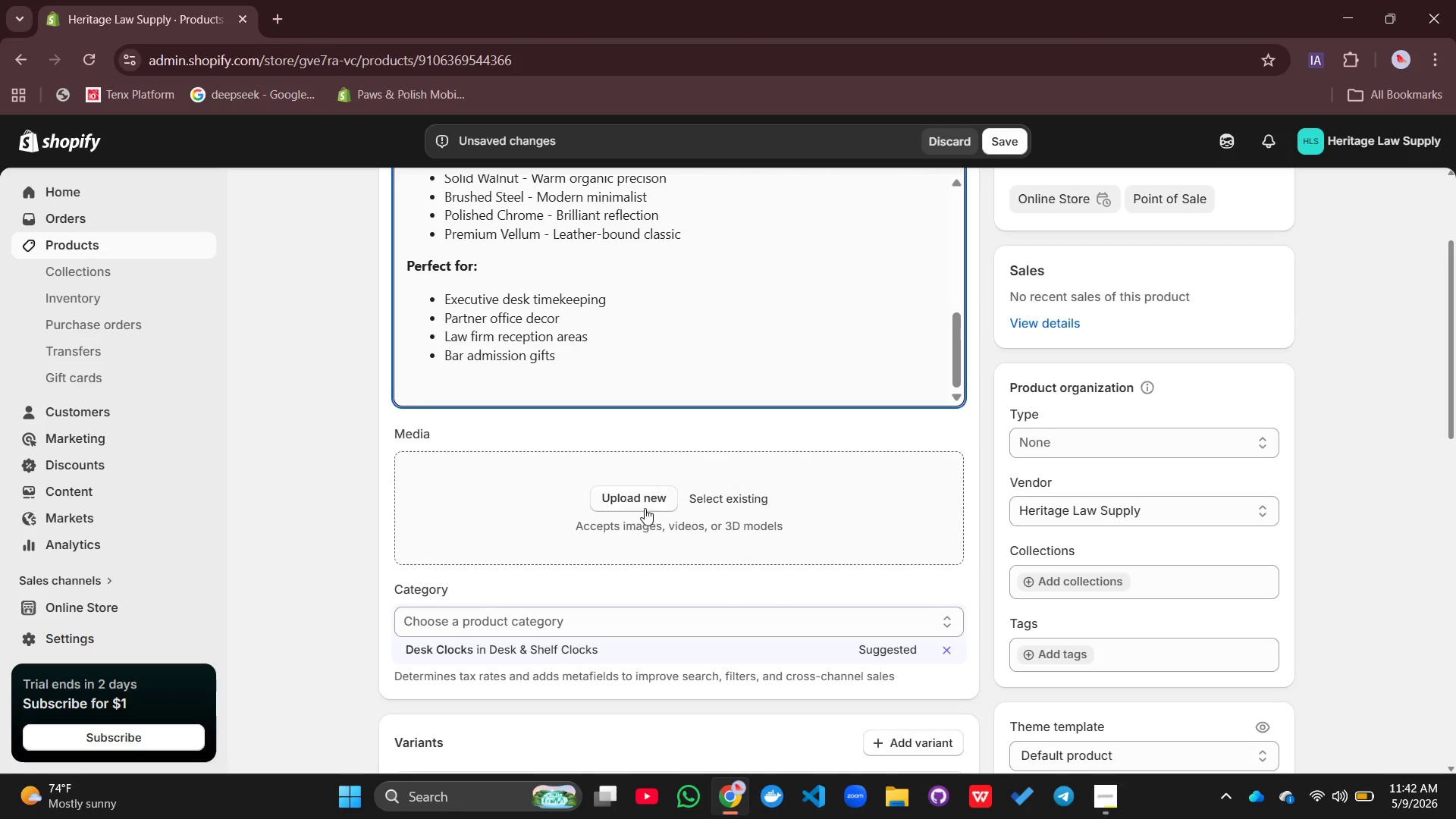 
left_click([644, 504])
 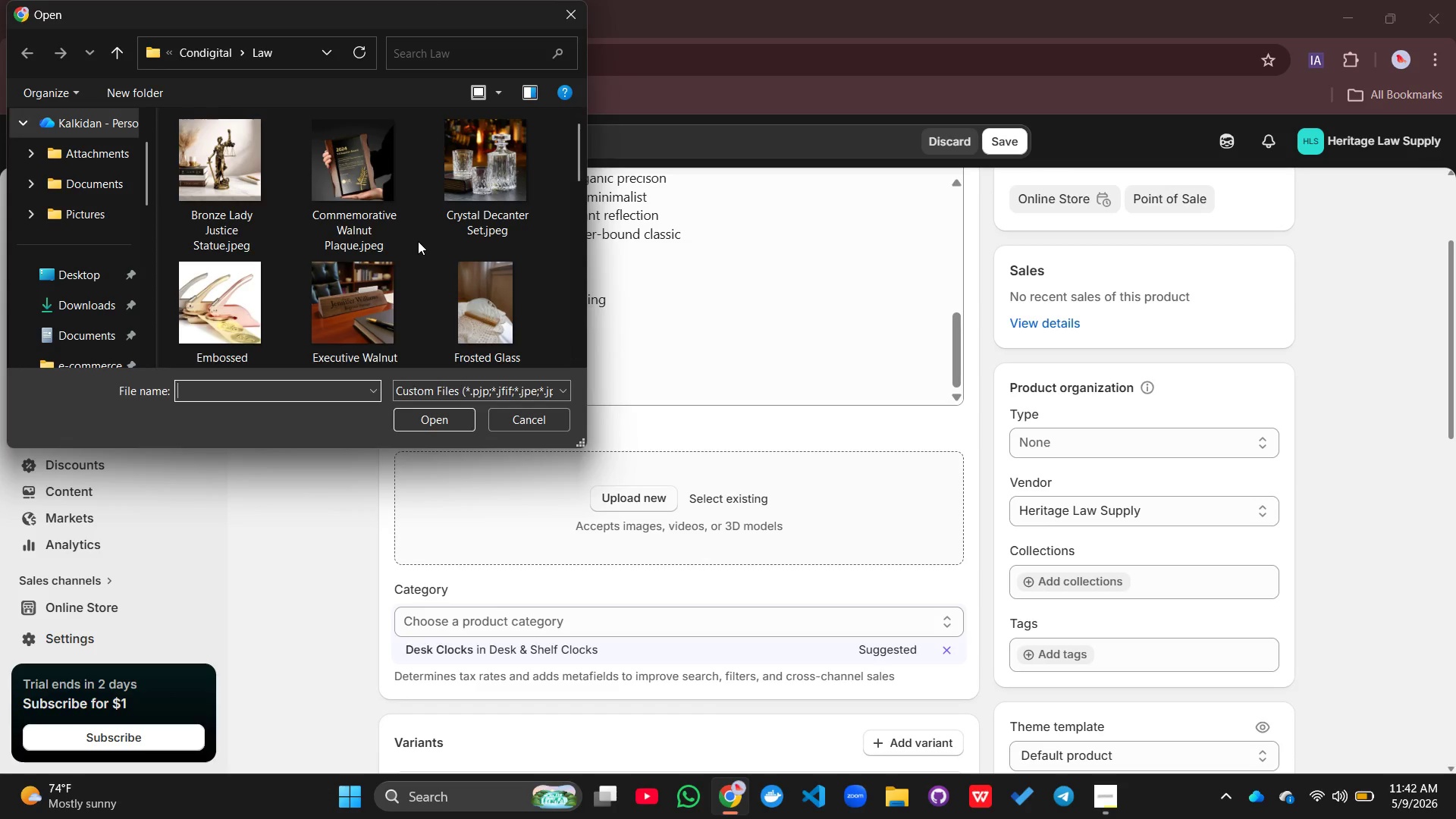 
scroll: coordinate [436, 260], scroll_direction: down, amount: 6.0
 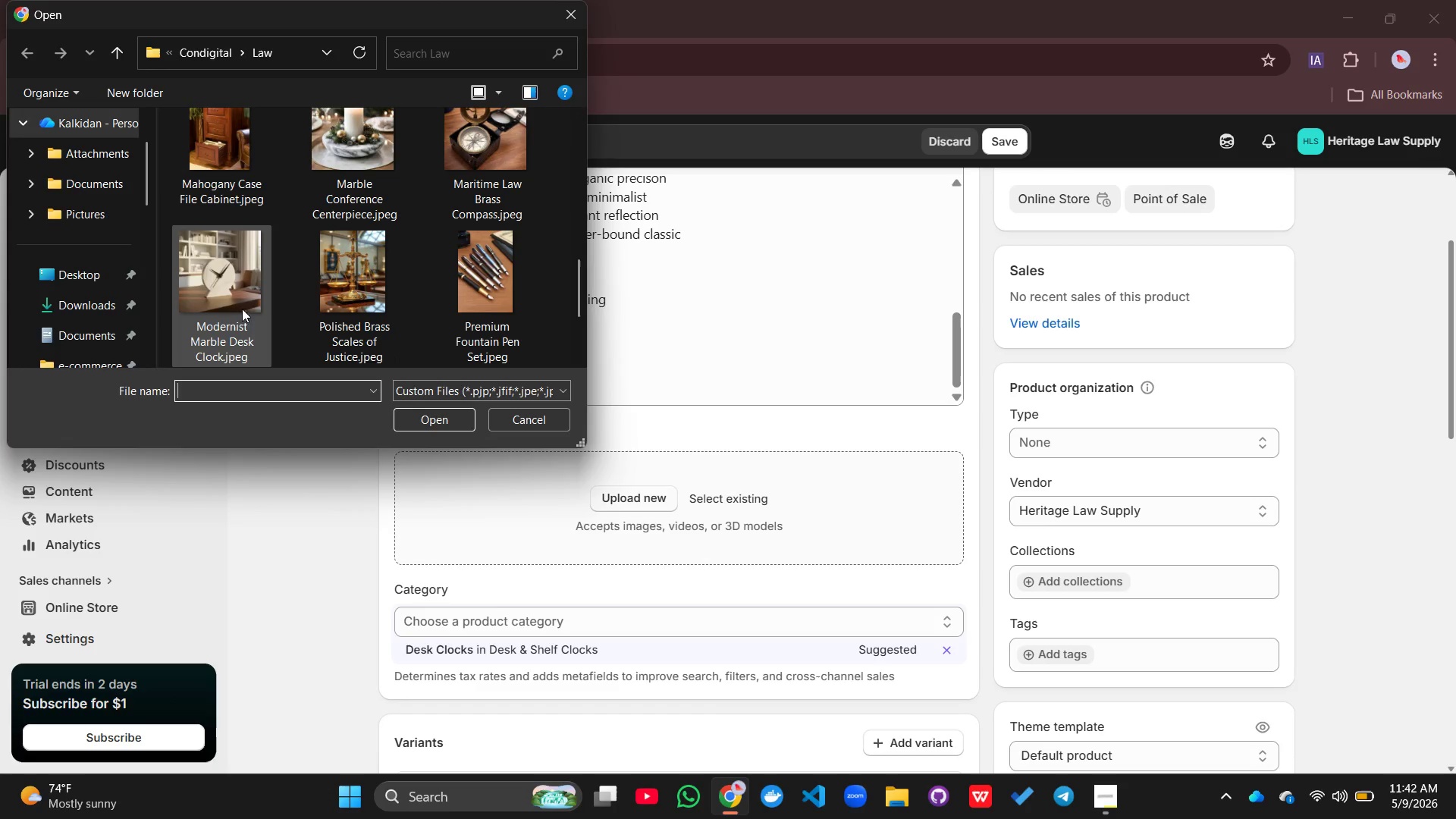 
left_click([224, 305])
 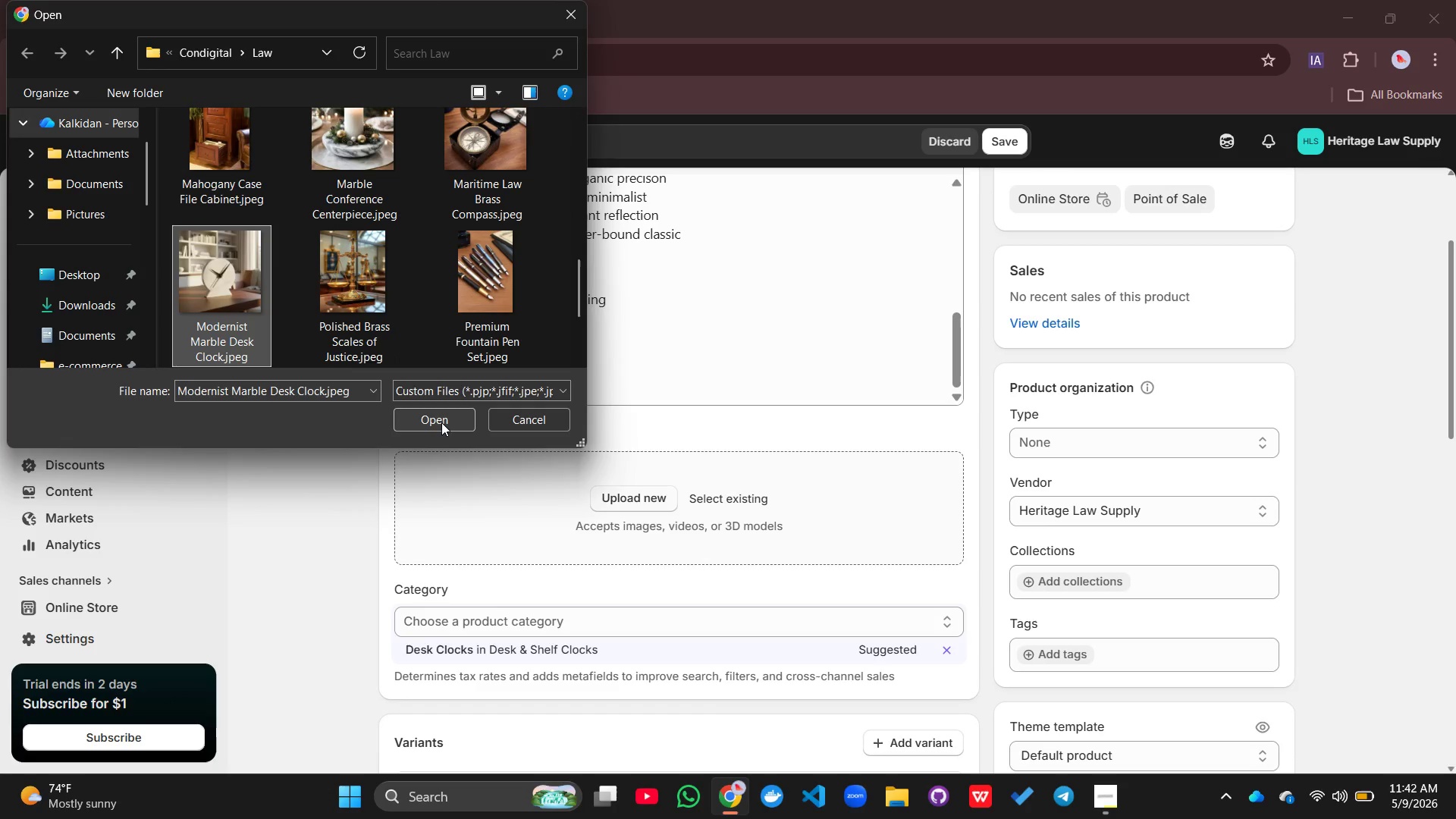 
left_click([441, 422])
 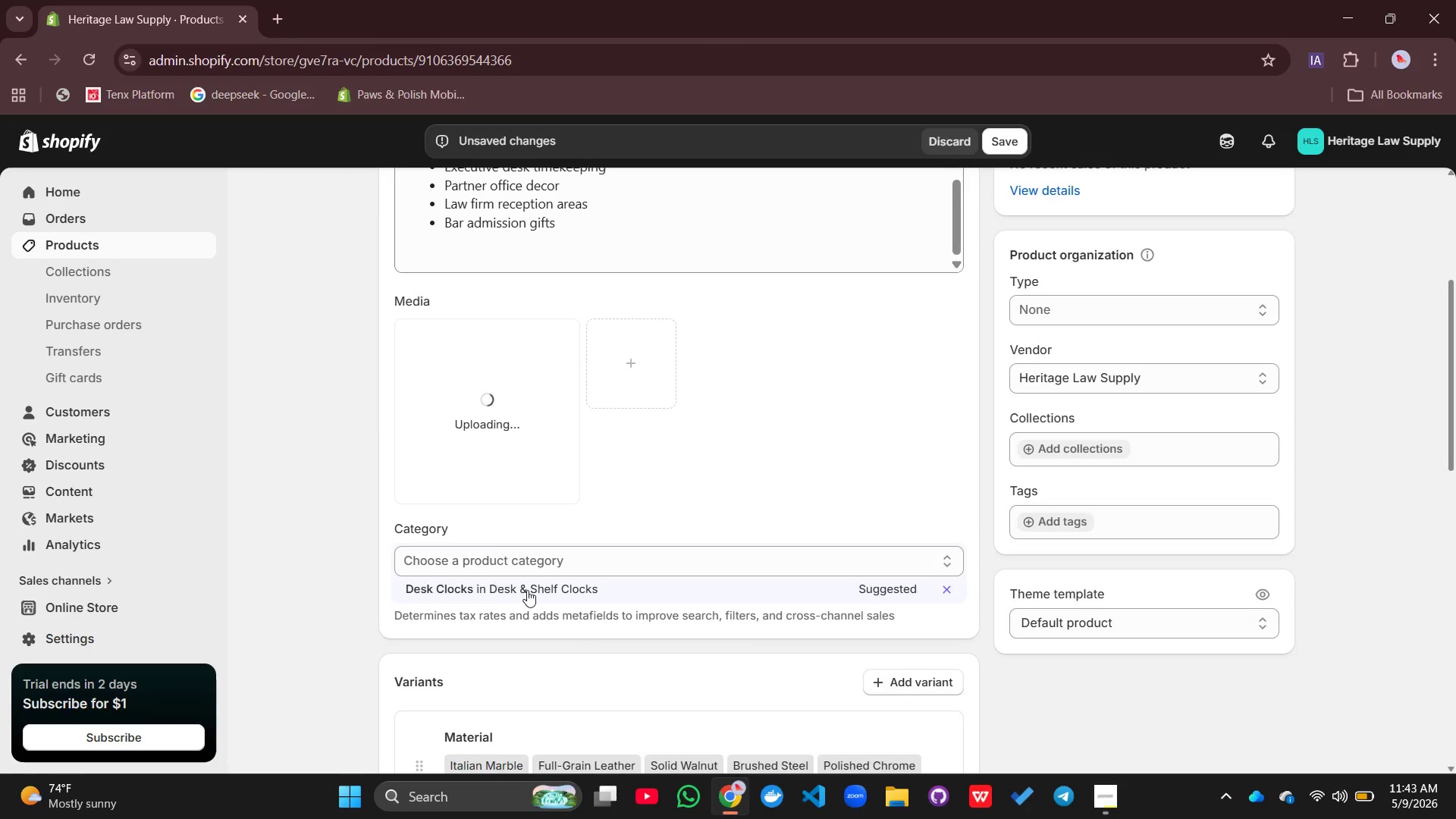 
left_click([497, 588])
 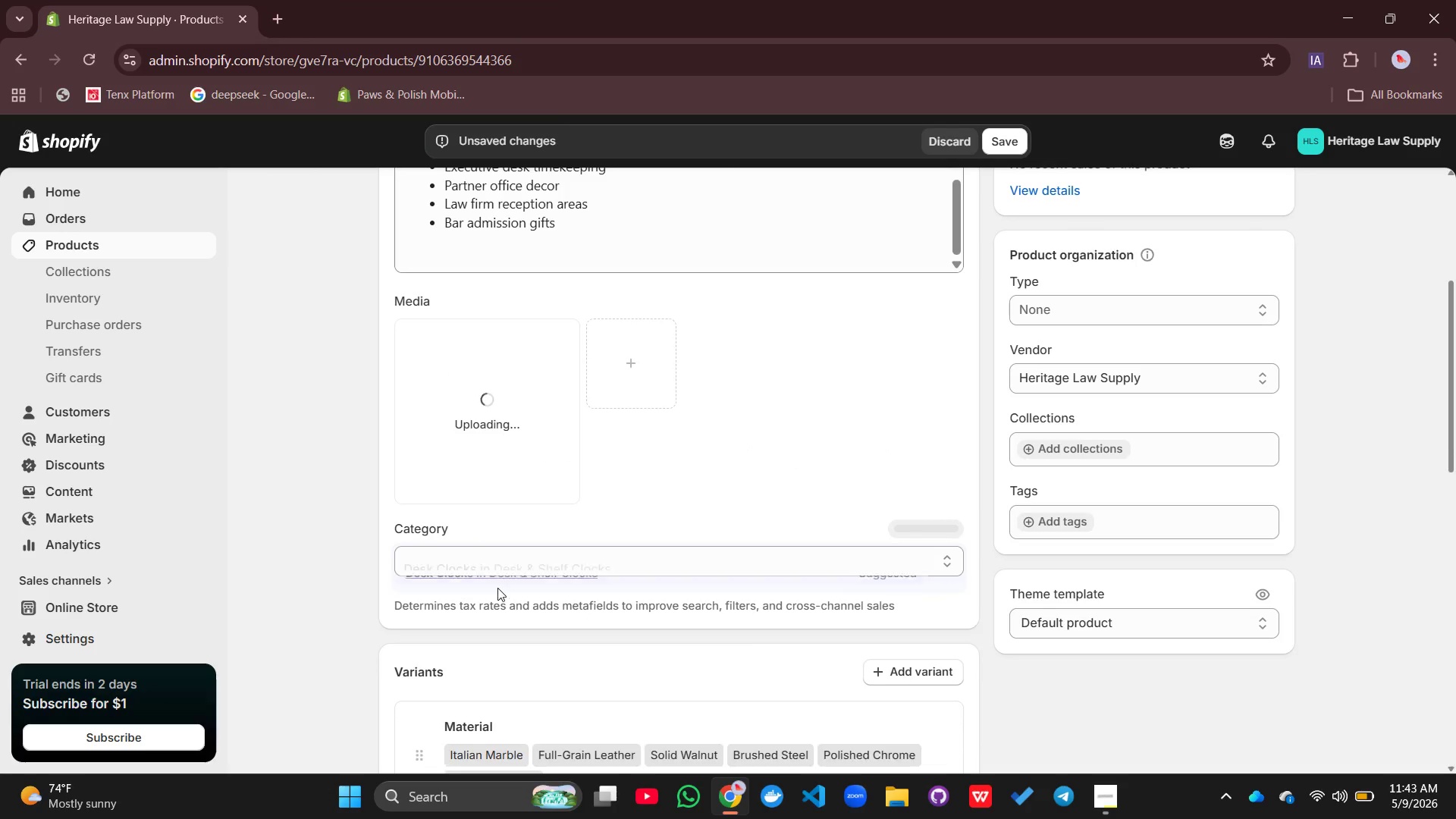 
mouse_move([630, 618])
 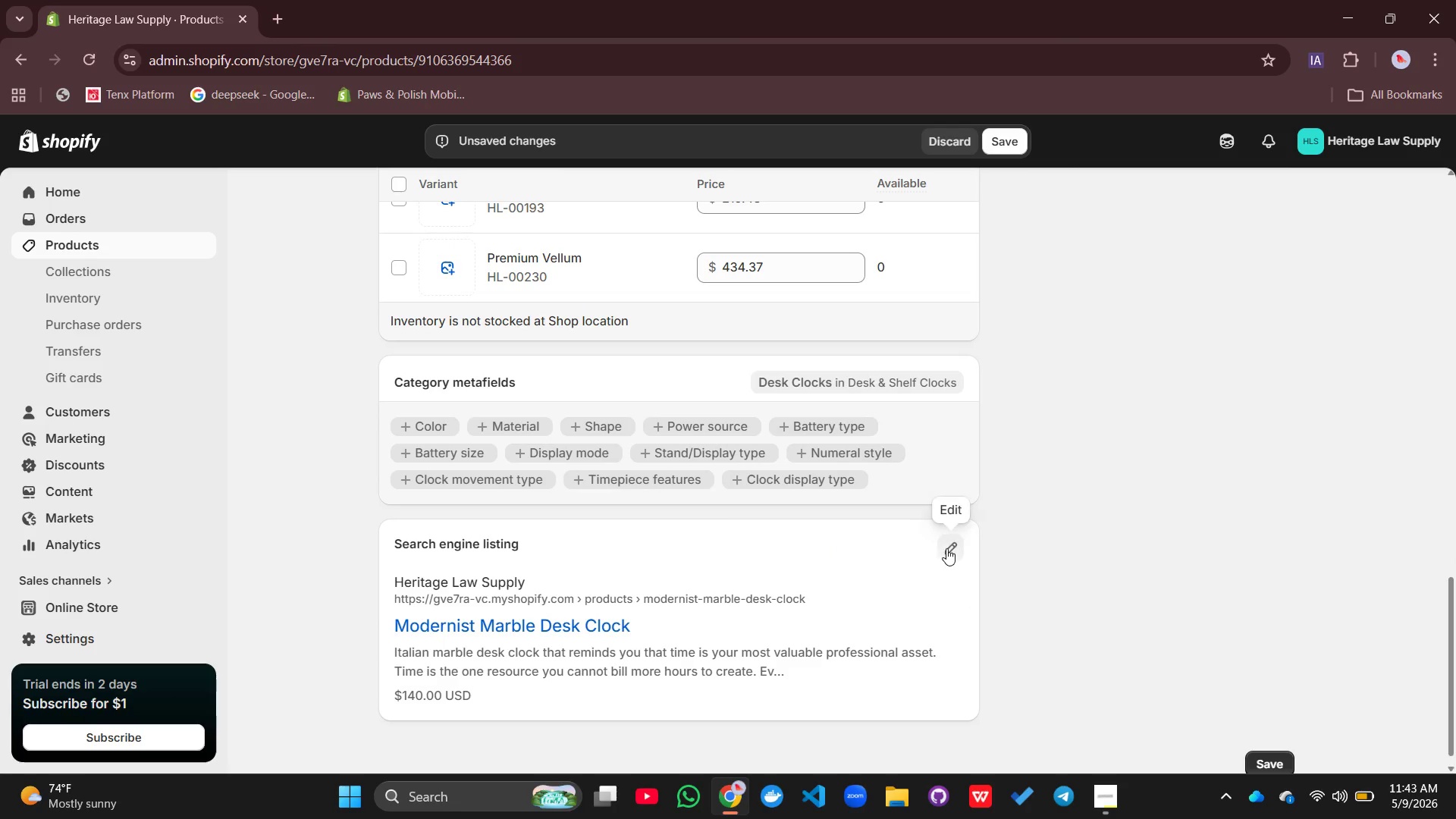 
left_click([946, 548])
 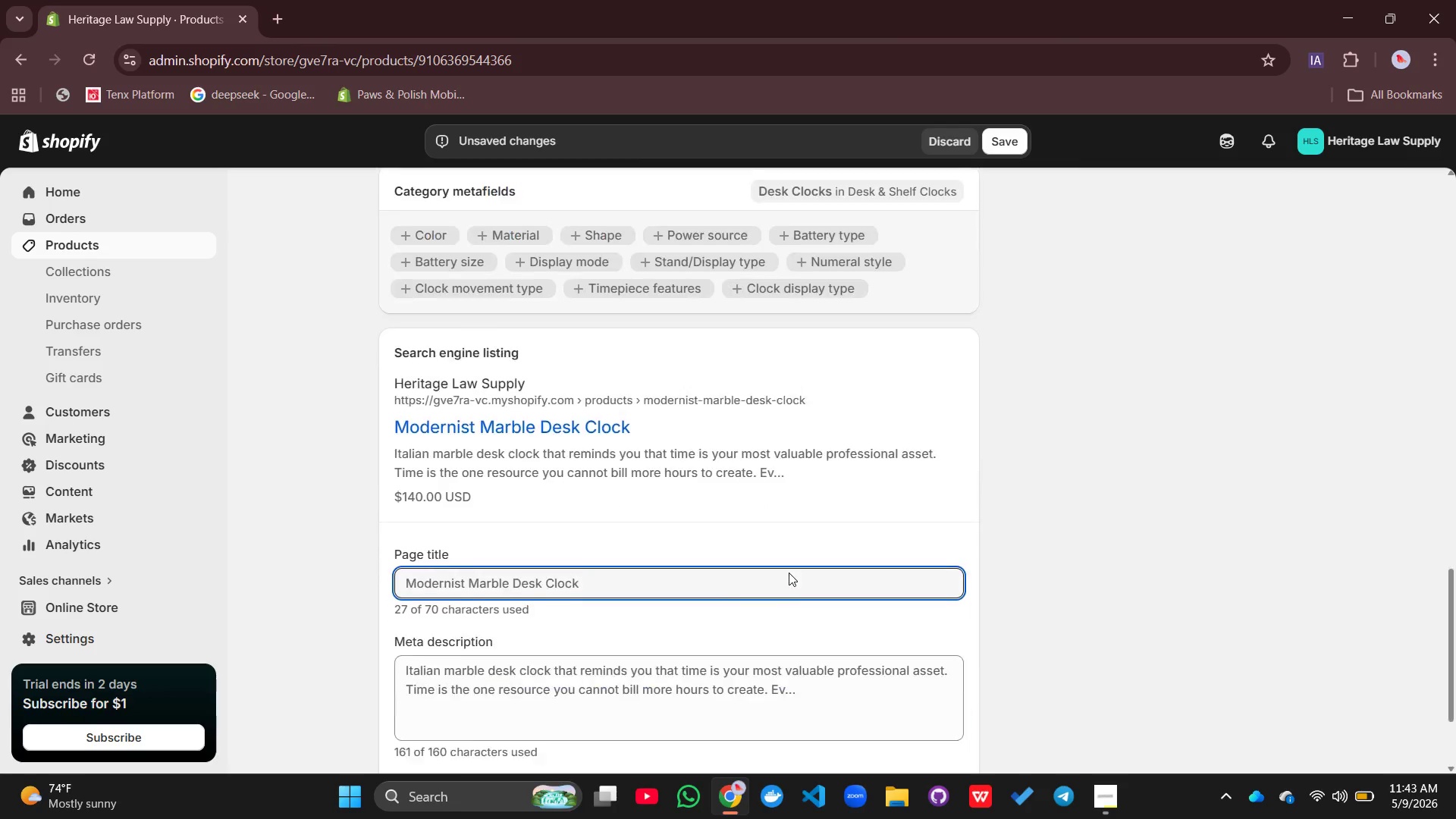 
left_click([622, 557])
 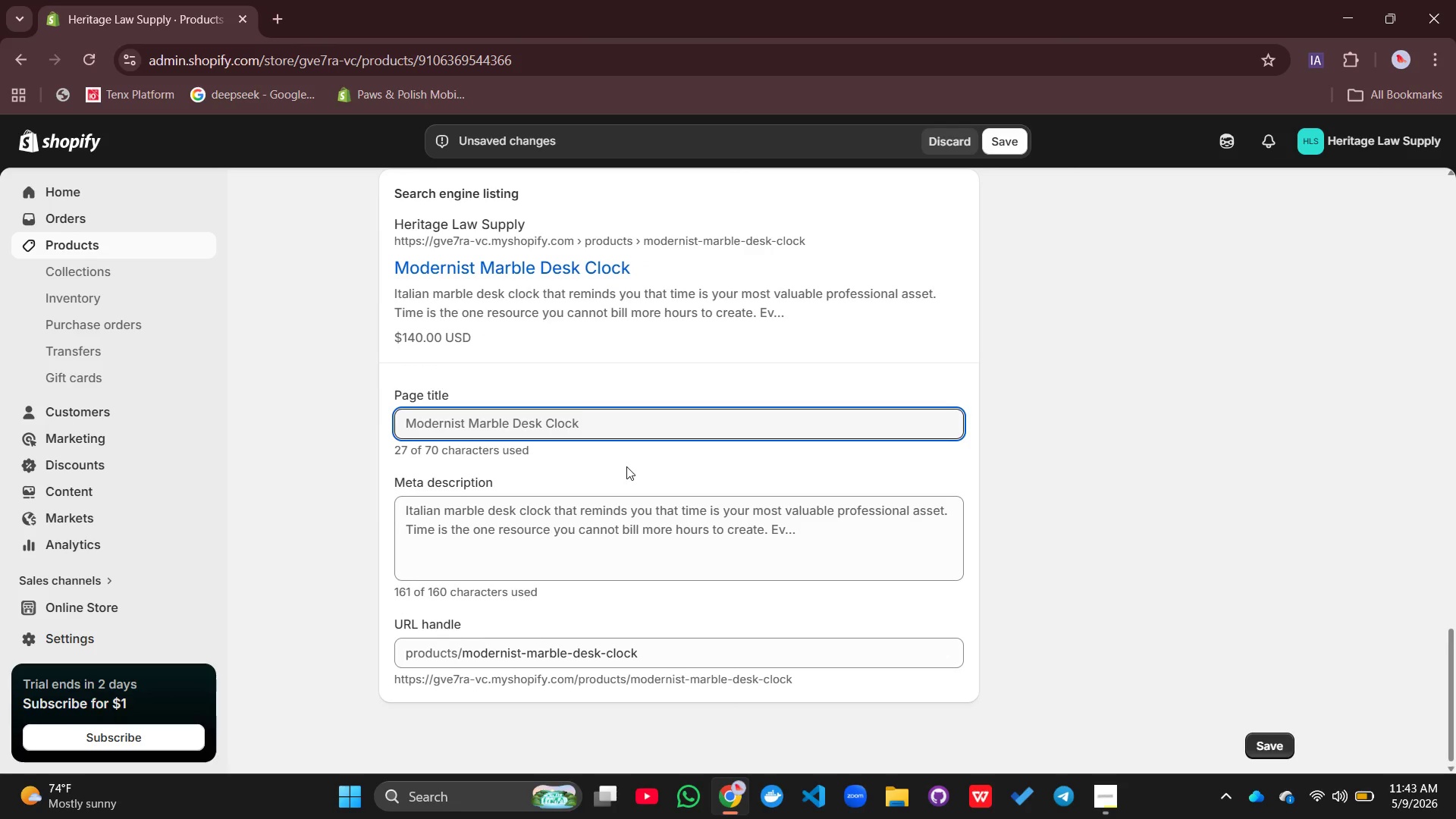 
left_click([607, 419])
 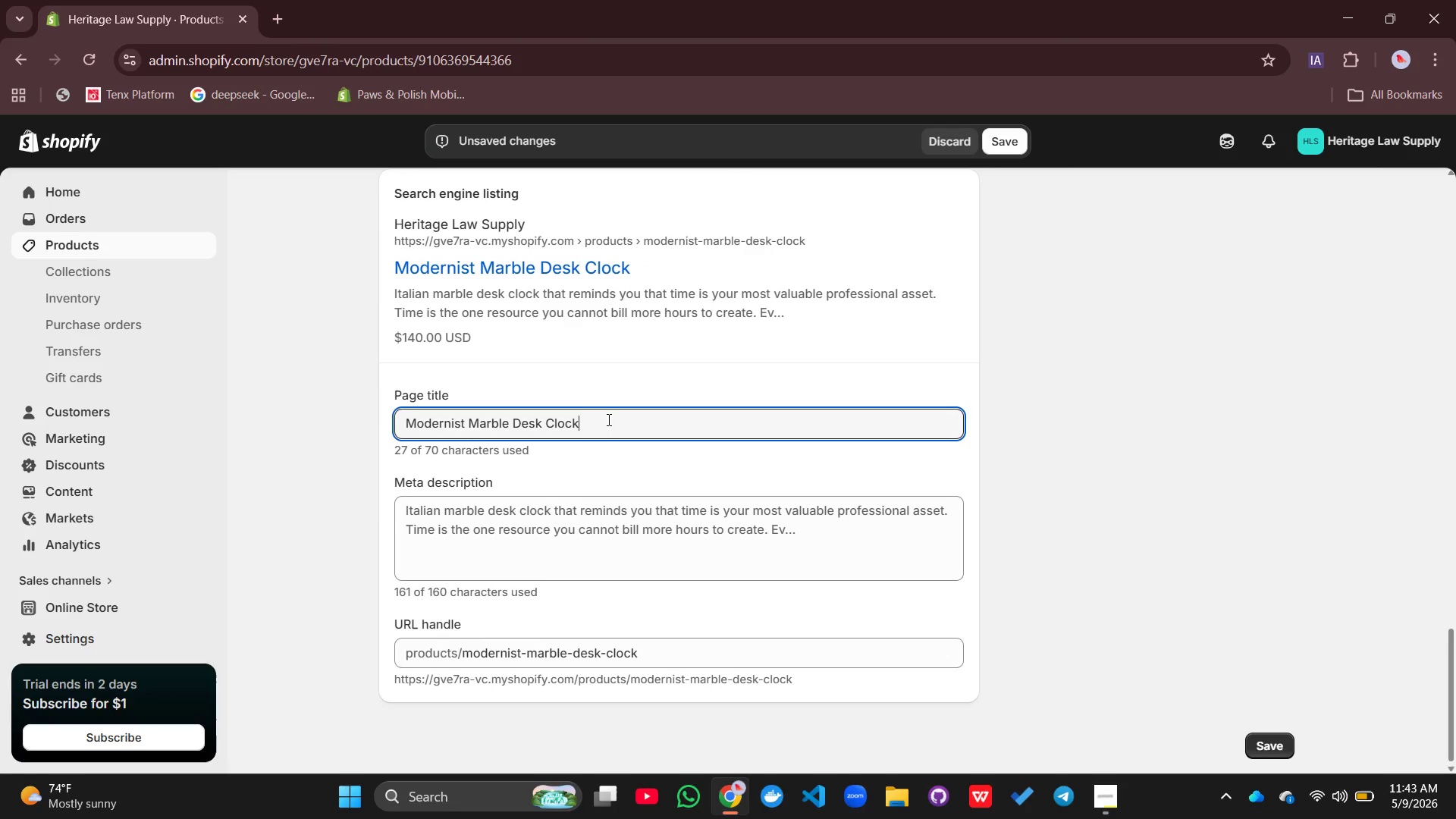 
type( | Heritage LAw su)
key(Backspace)
key(Backspace)
key(Backspace)
key(Backspace)
key(Backspace)
type(aw Supply)
 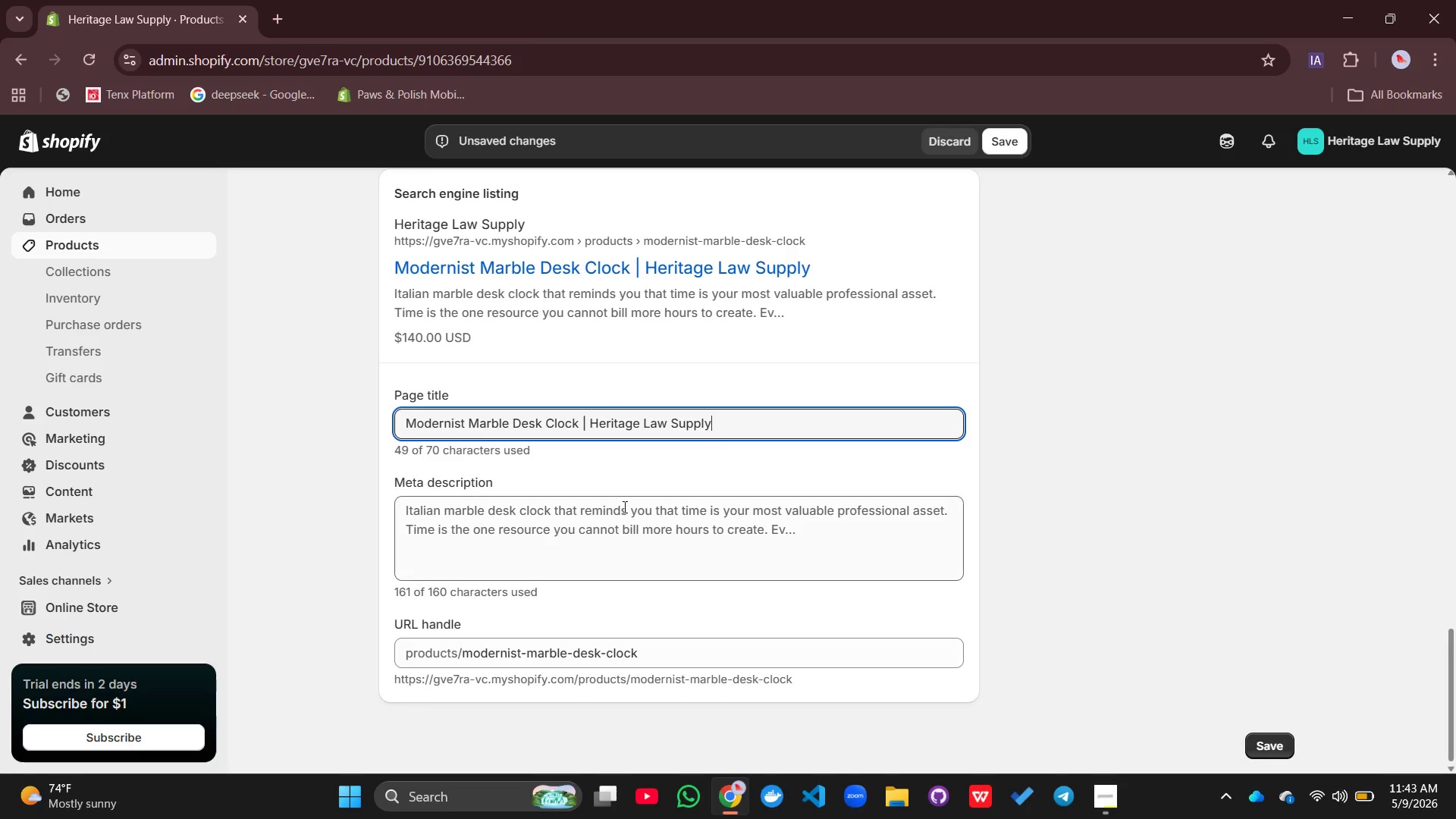 
left_click([608, 566])
 